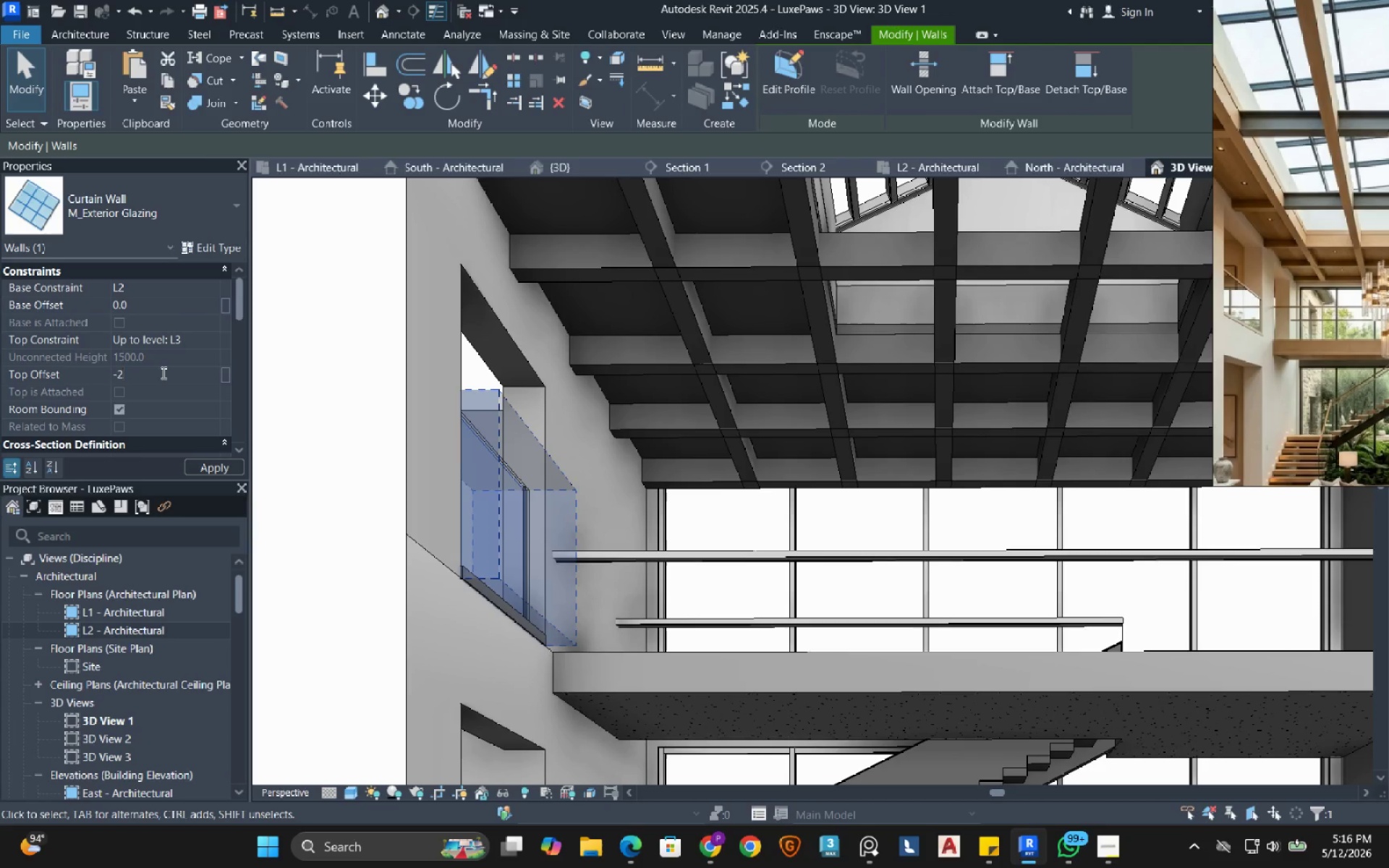 
key(Numpad5)
 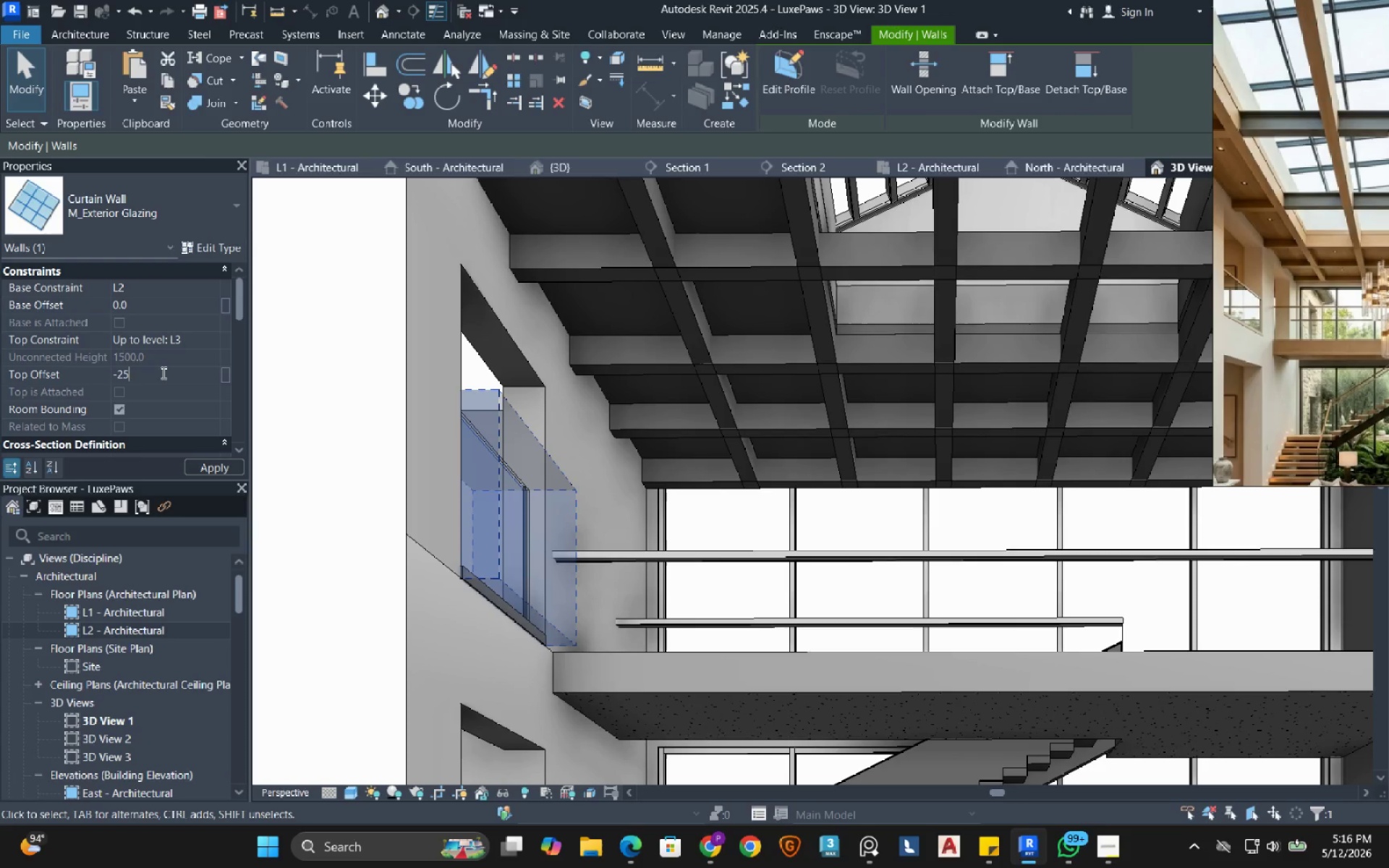 
key(Numpad0)
 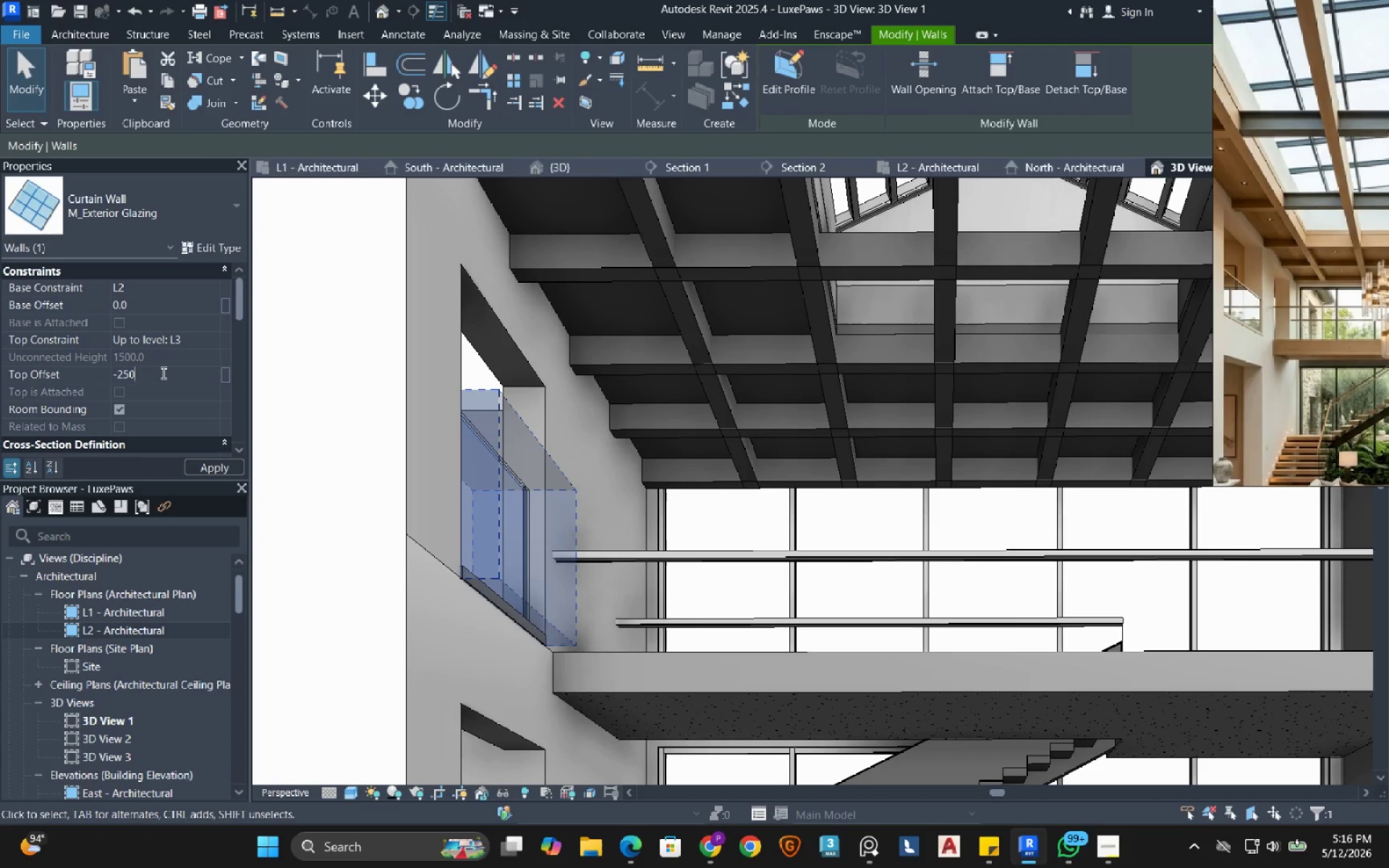 
key(Numpad0)
 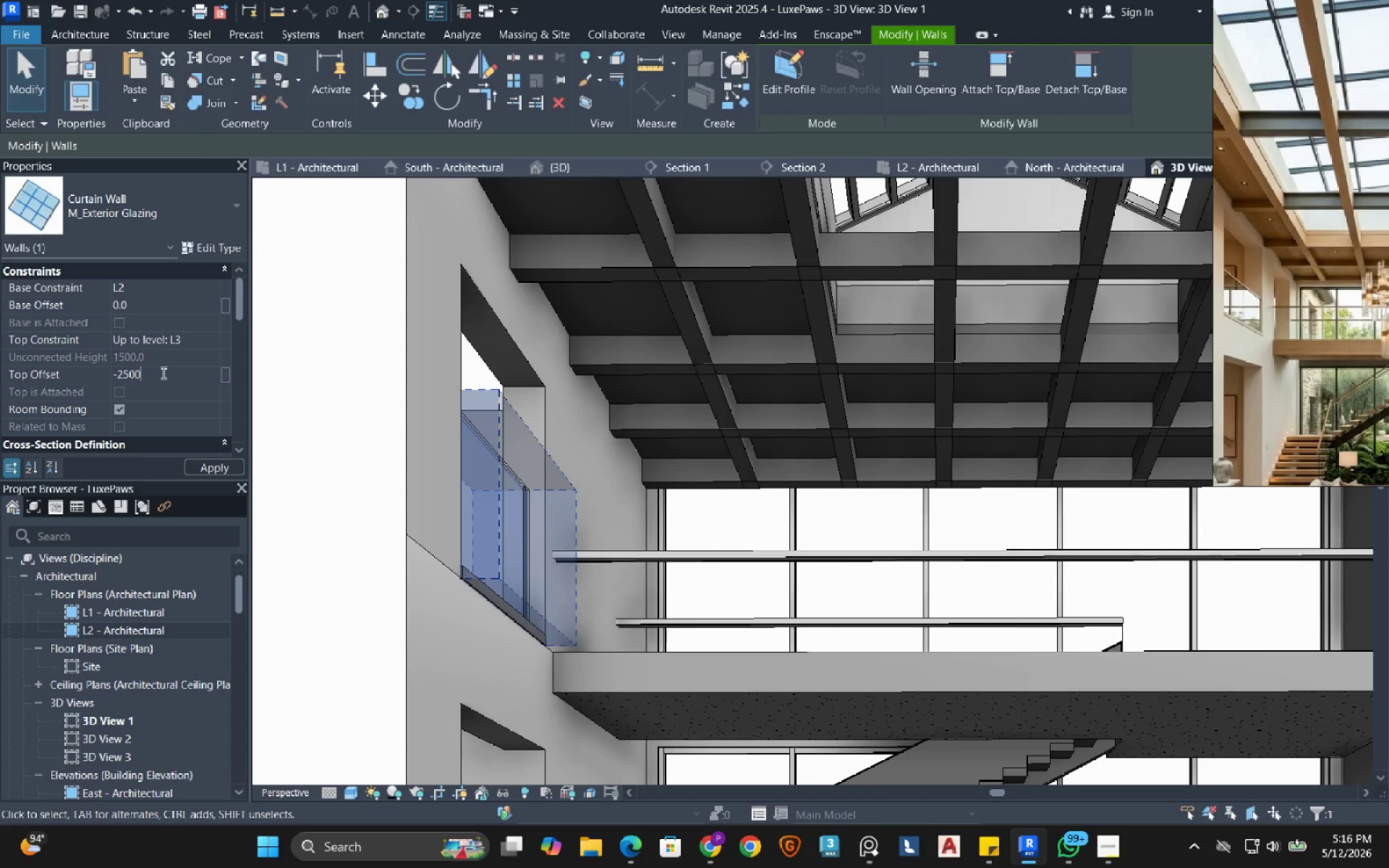 
key(NumpadEnter)
 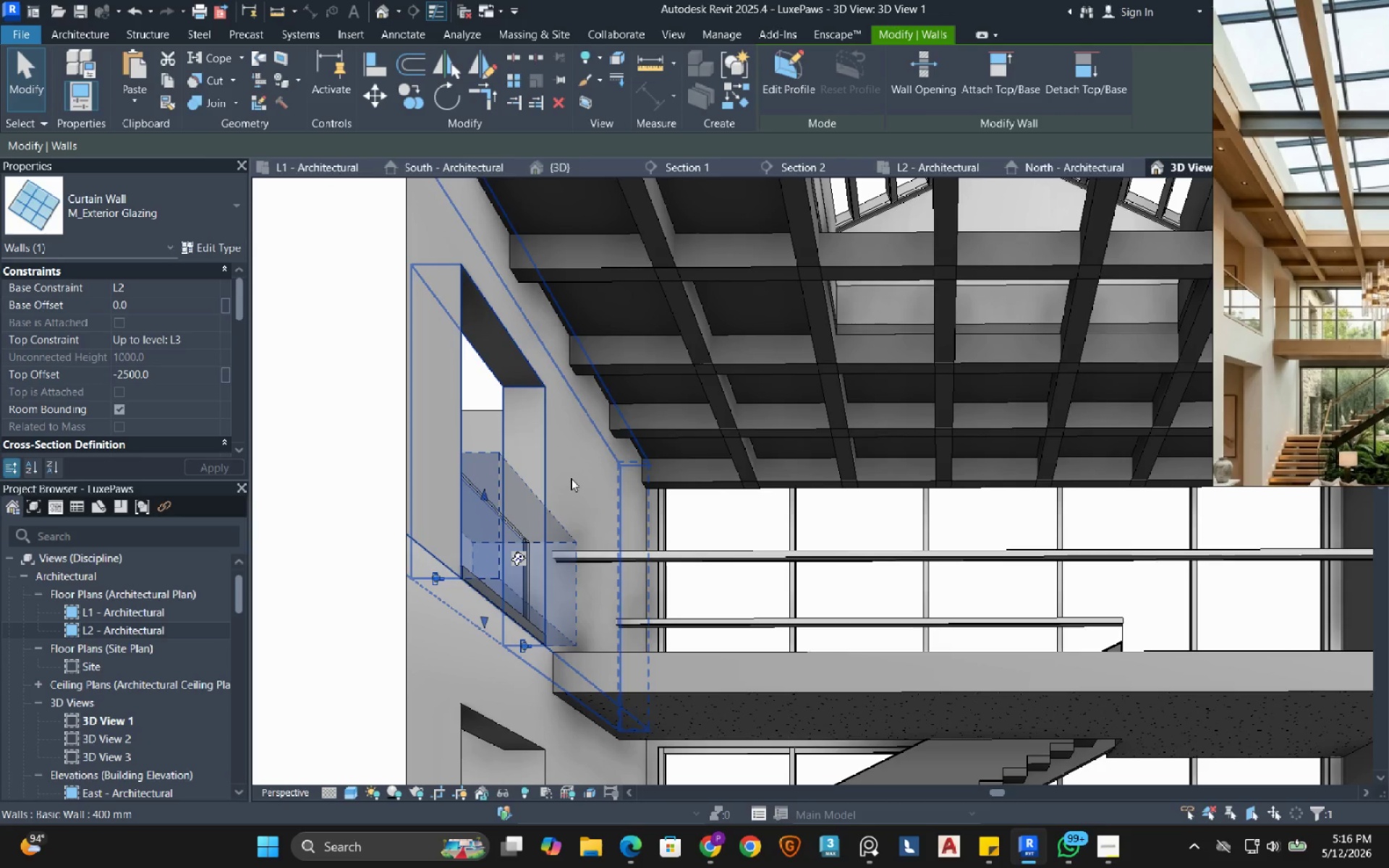 
left_click([370, 474])
 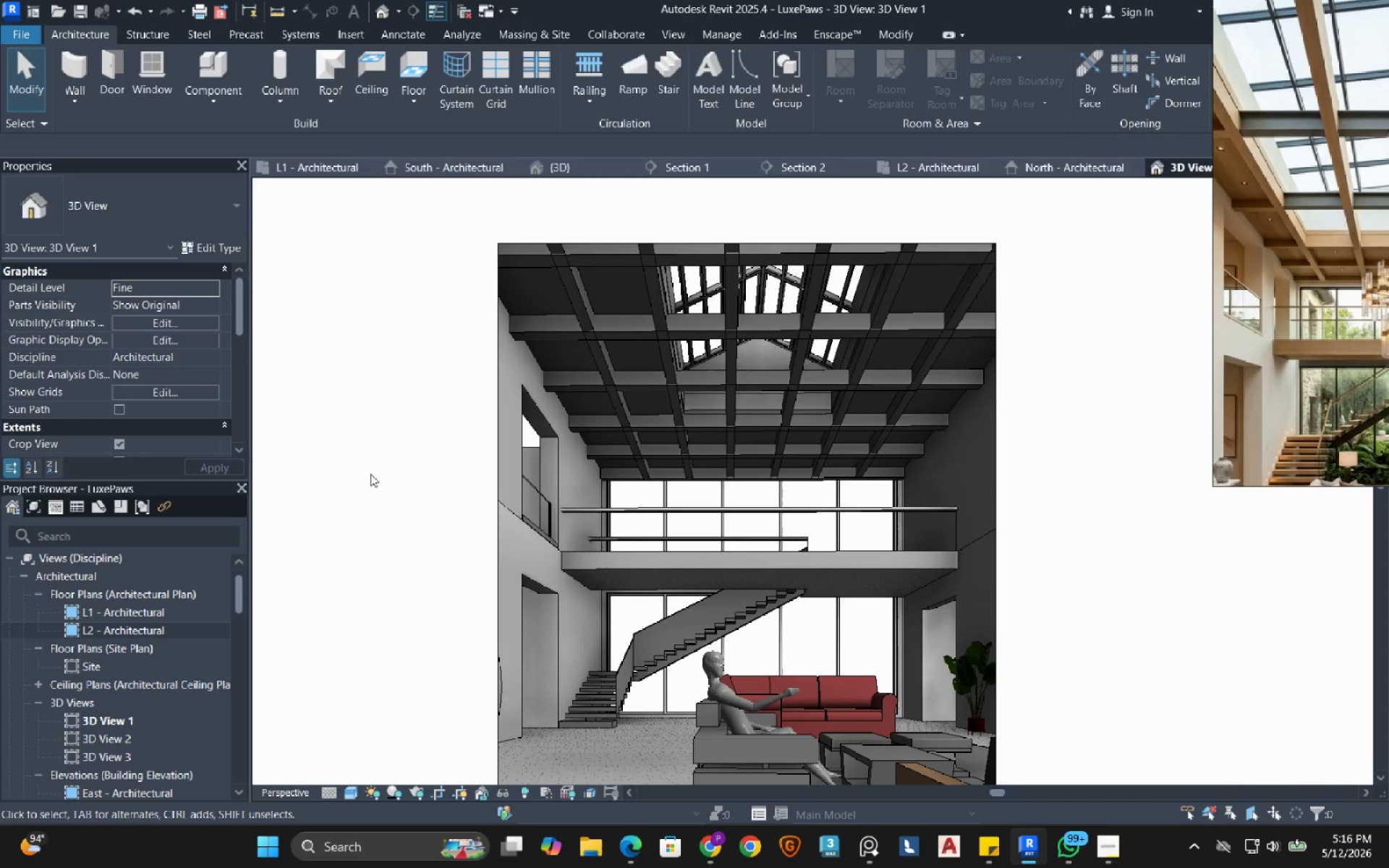 
scroll: coordinate [568, 475], scroll_direction: down, amount: 5.0
 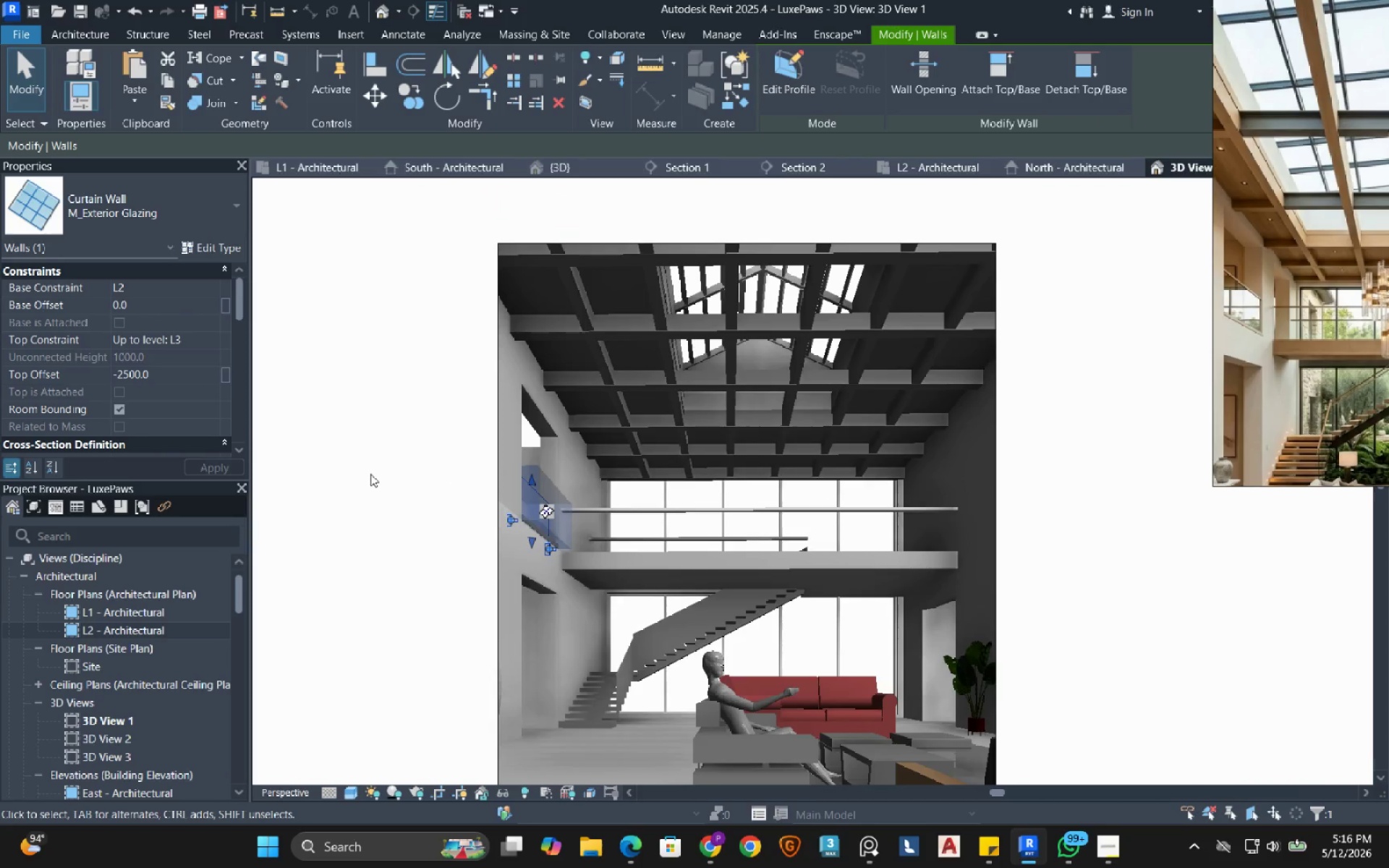 
wait(11.54)
 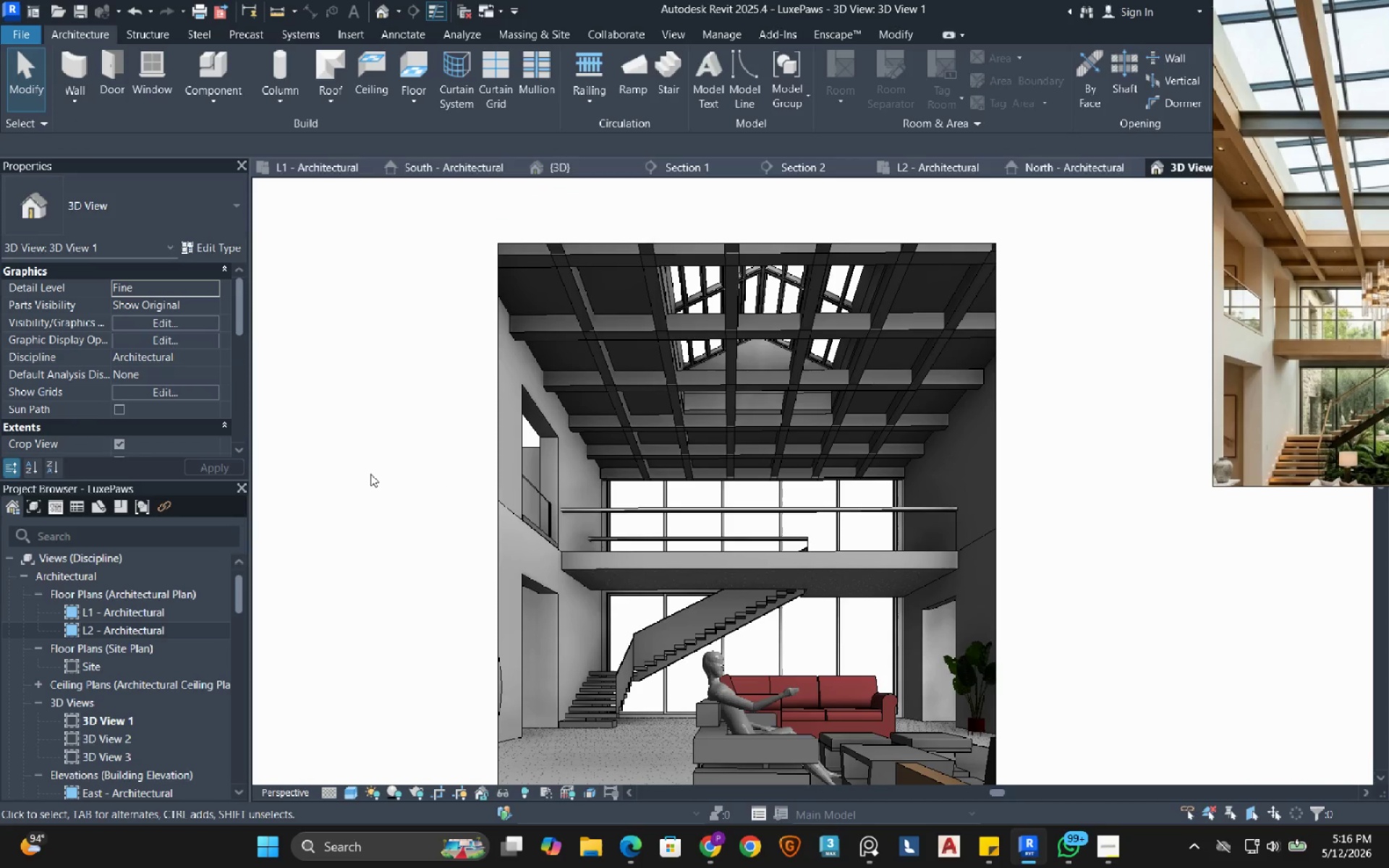 
double_click([118, 631])
 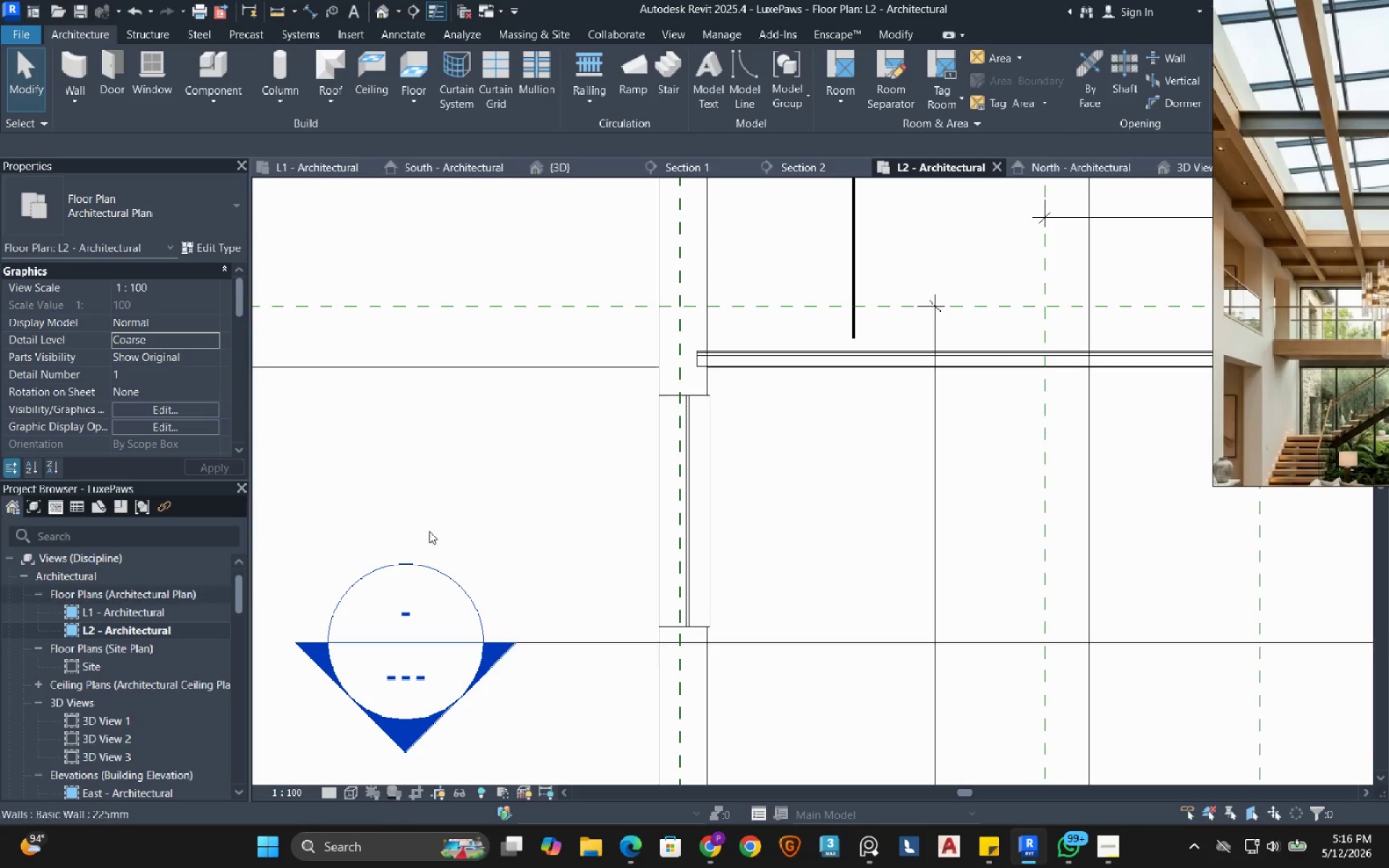 
scroll: coordinate [517, 466], scroll_direction: down, amount: 8.0
 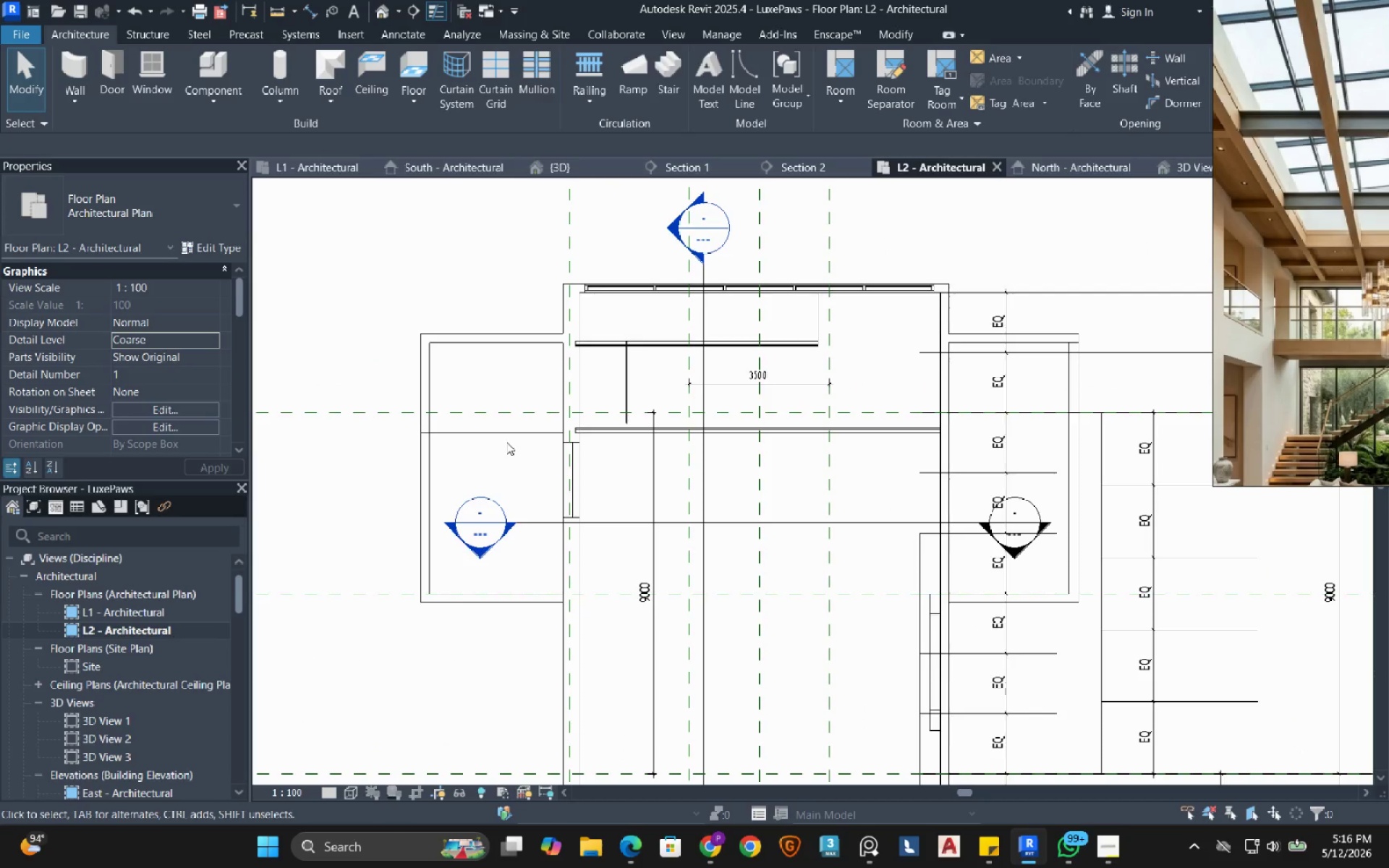 
left_click([506, 437])
 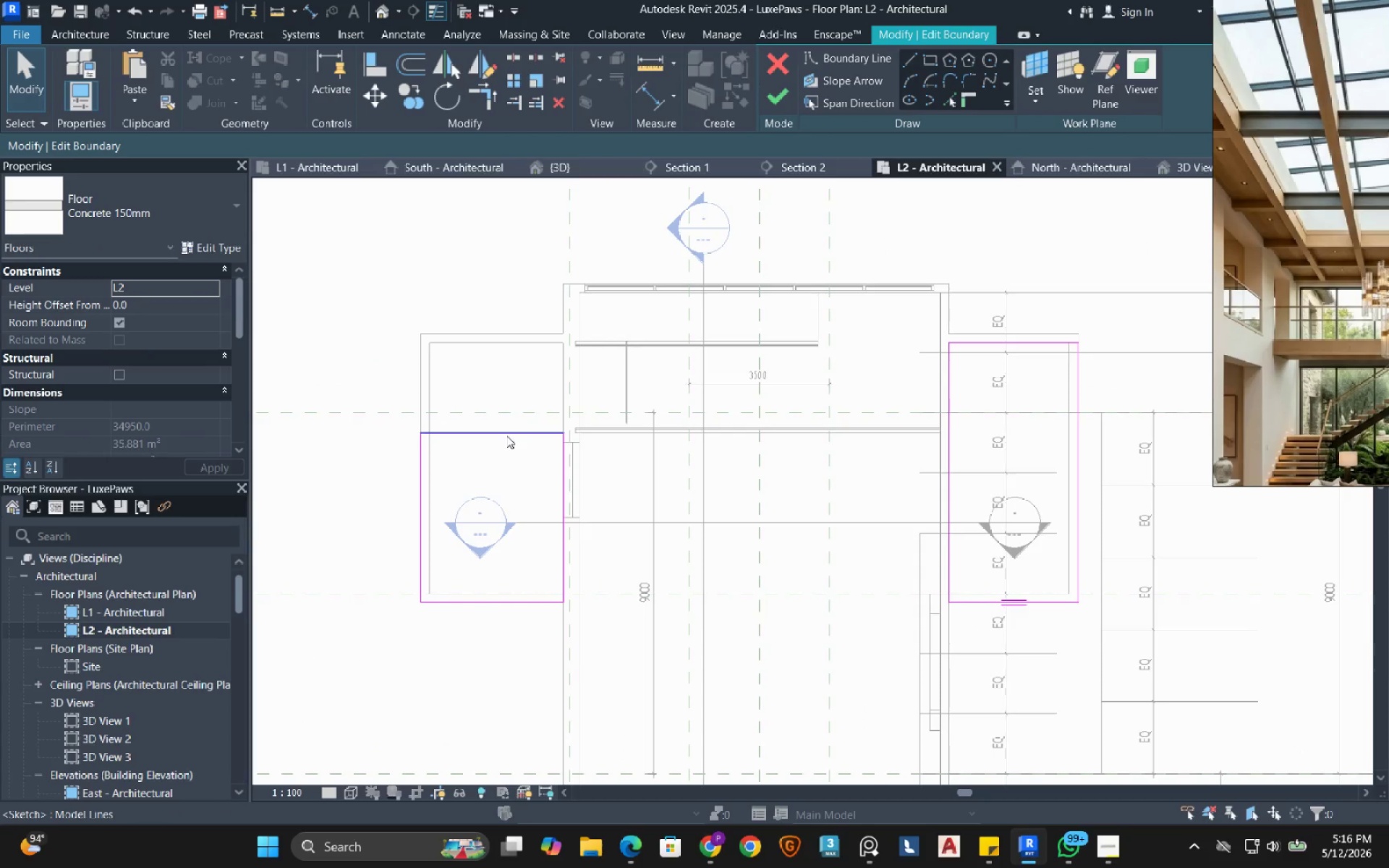 
left_click([506, 437])
 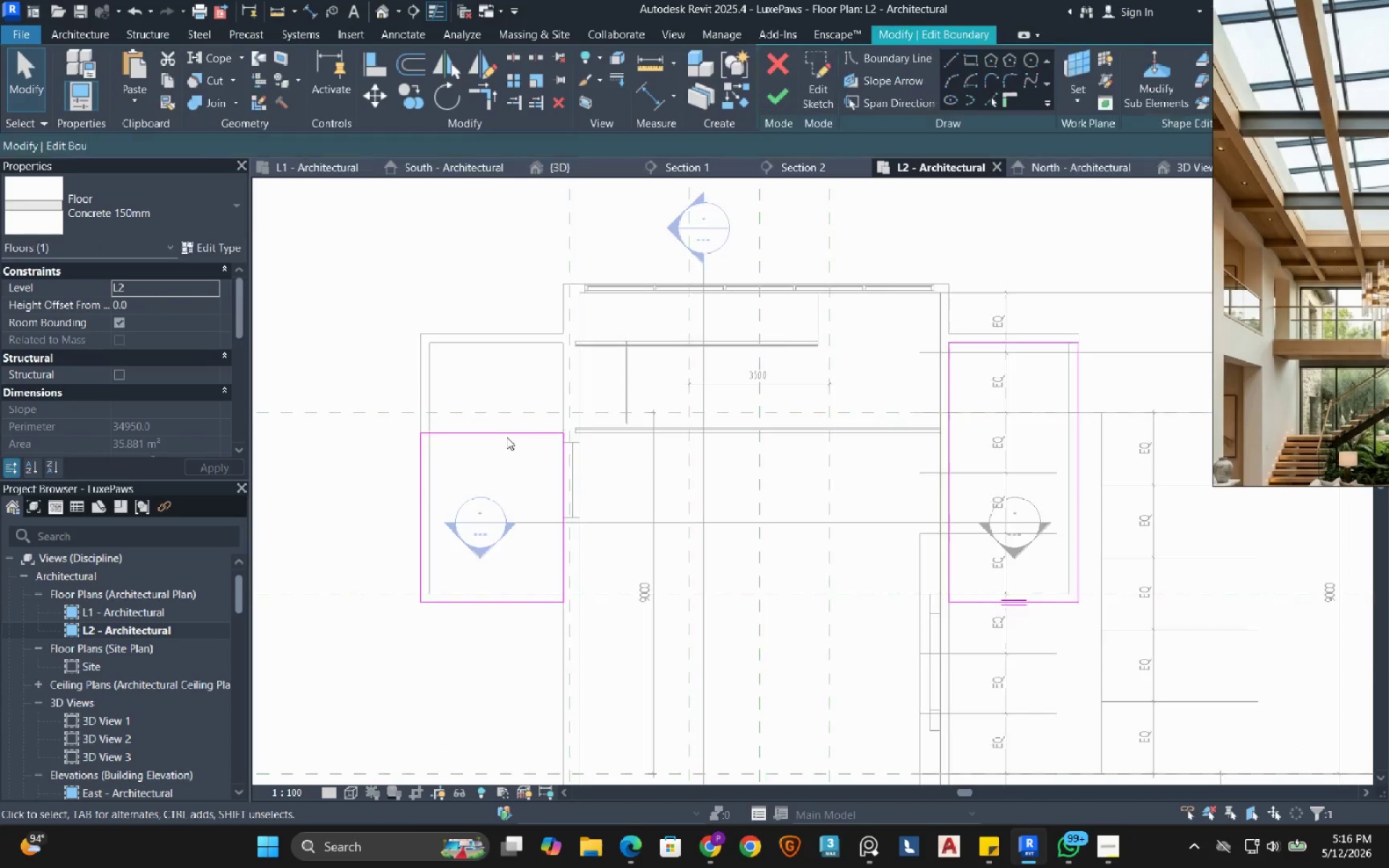 
left_click_drag(start_coordinate=[506, 432], to_coordinate=[511, 331])
 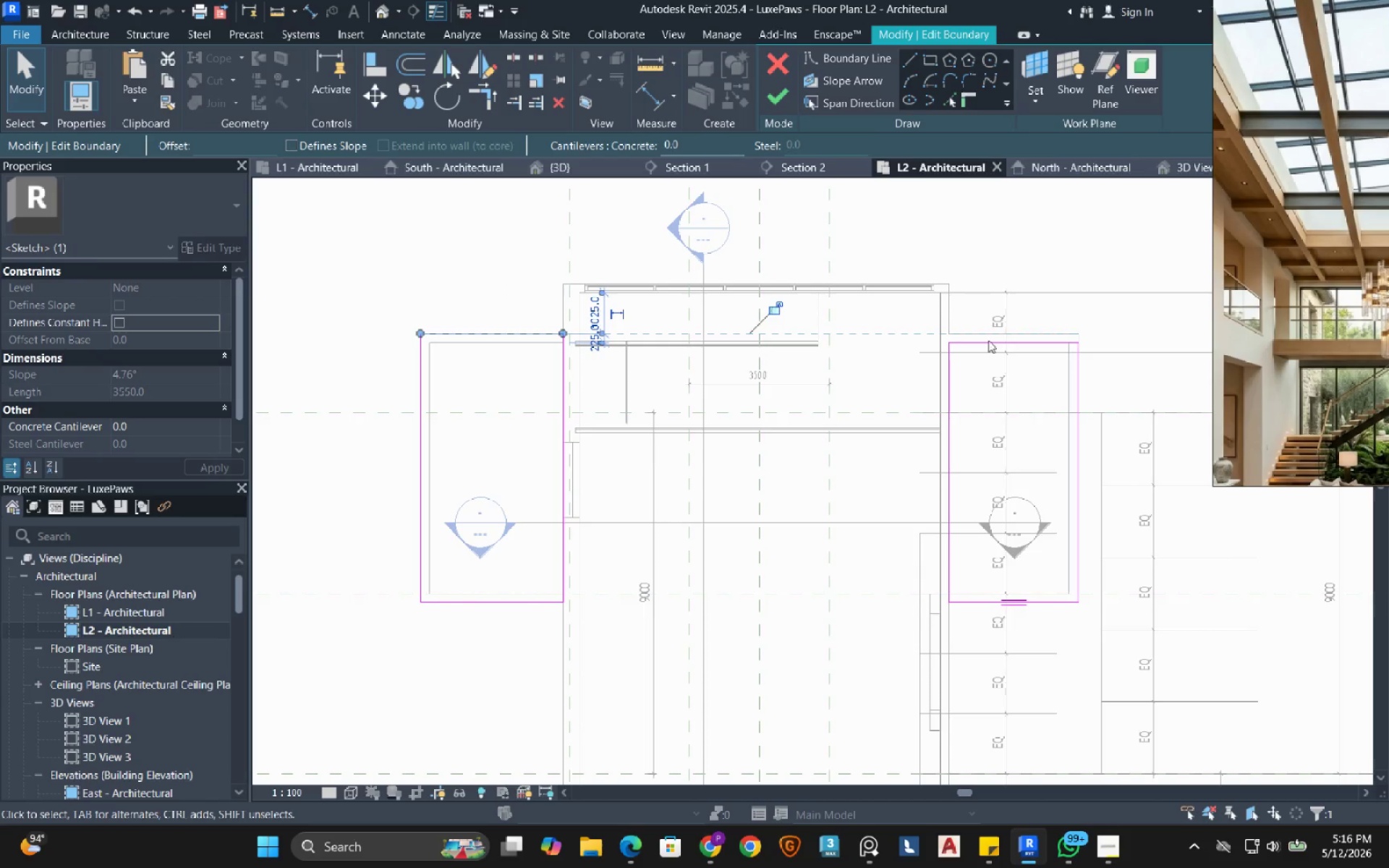 
left_click_drag(start_coordinate=[1021, 342], to_coordinate=[1038, 335])
 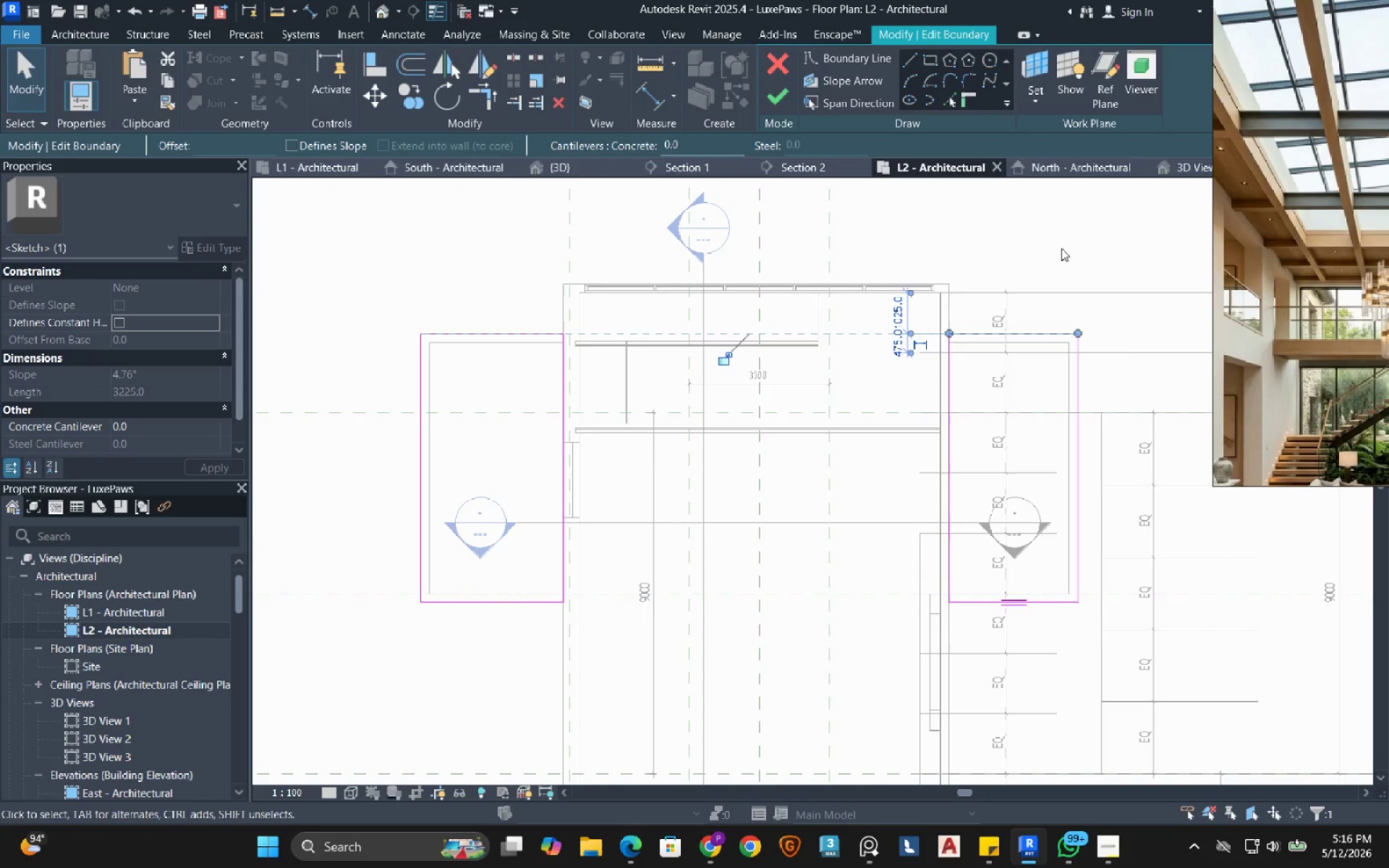 
wait(8.91)
 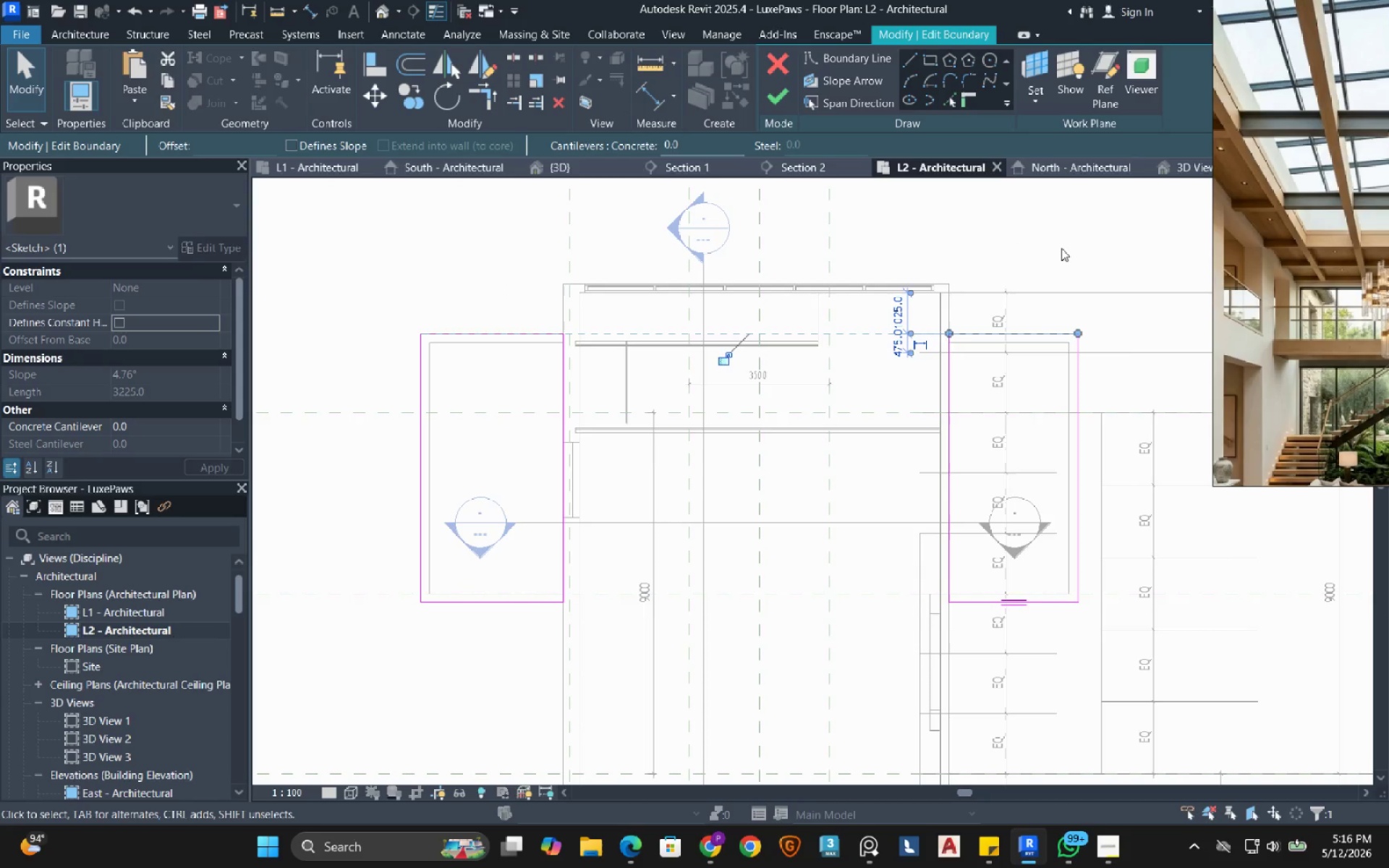 
left_click([766, 96])
 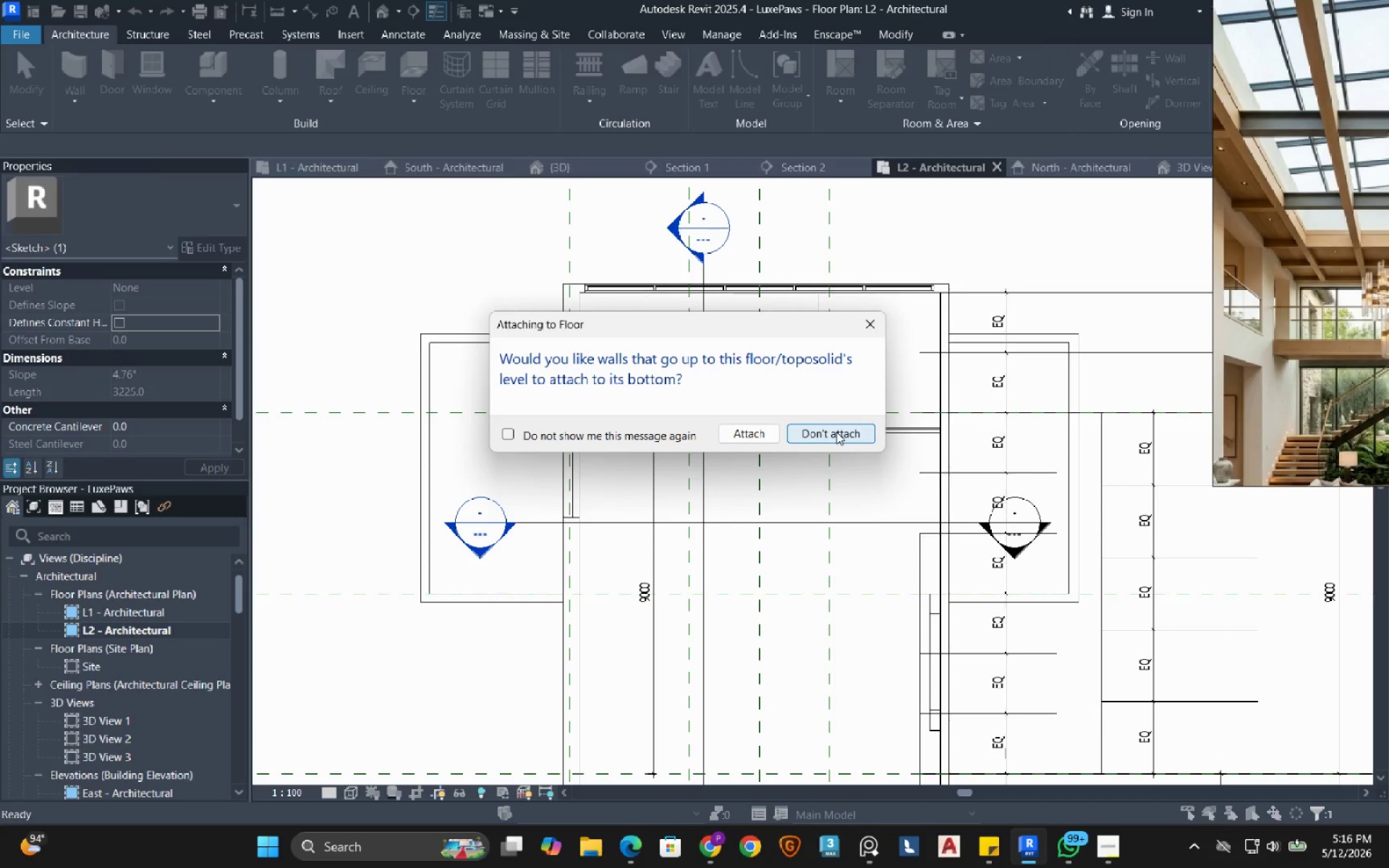 
wait(5.25)
 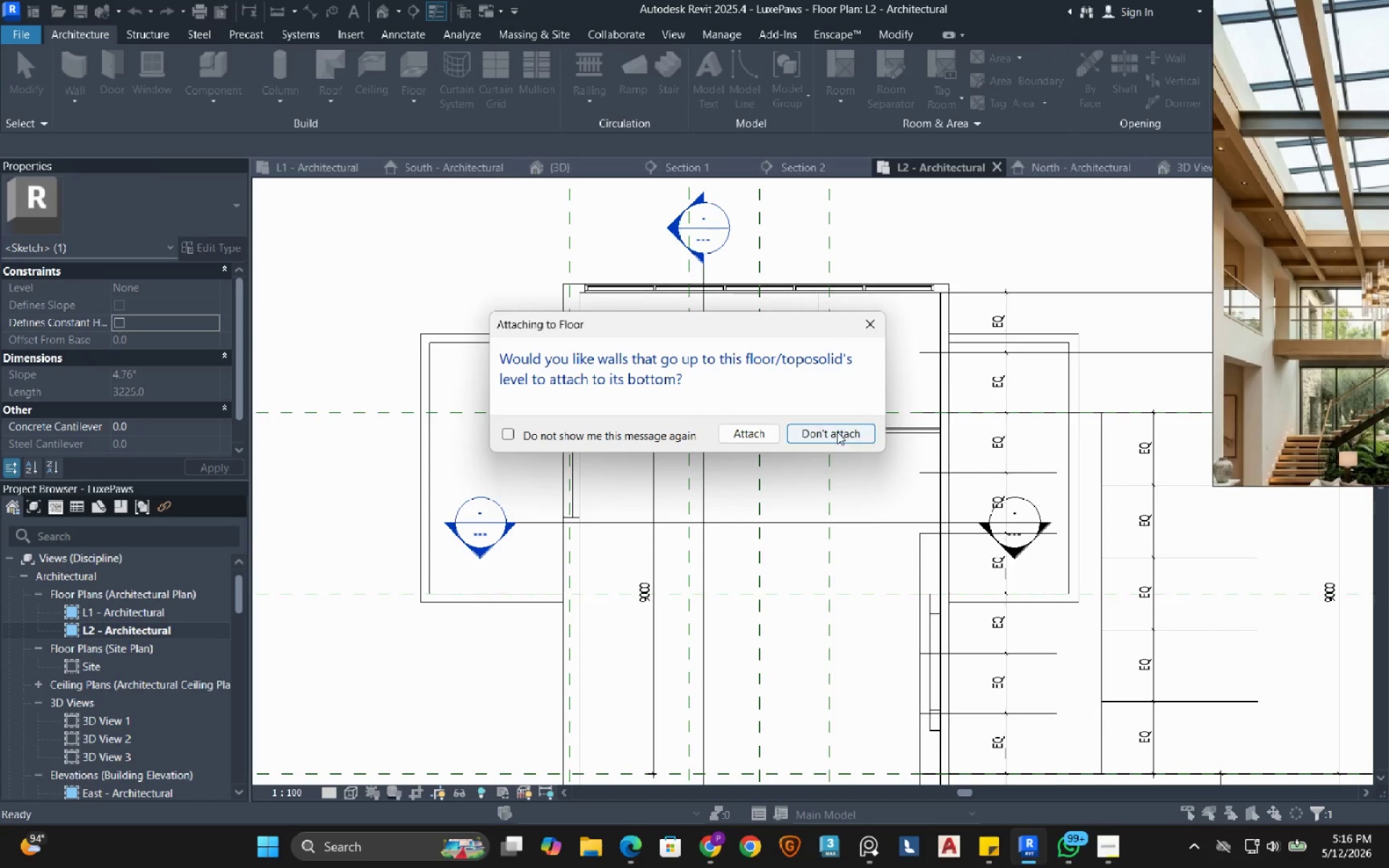 
left_click([836, 432])
 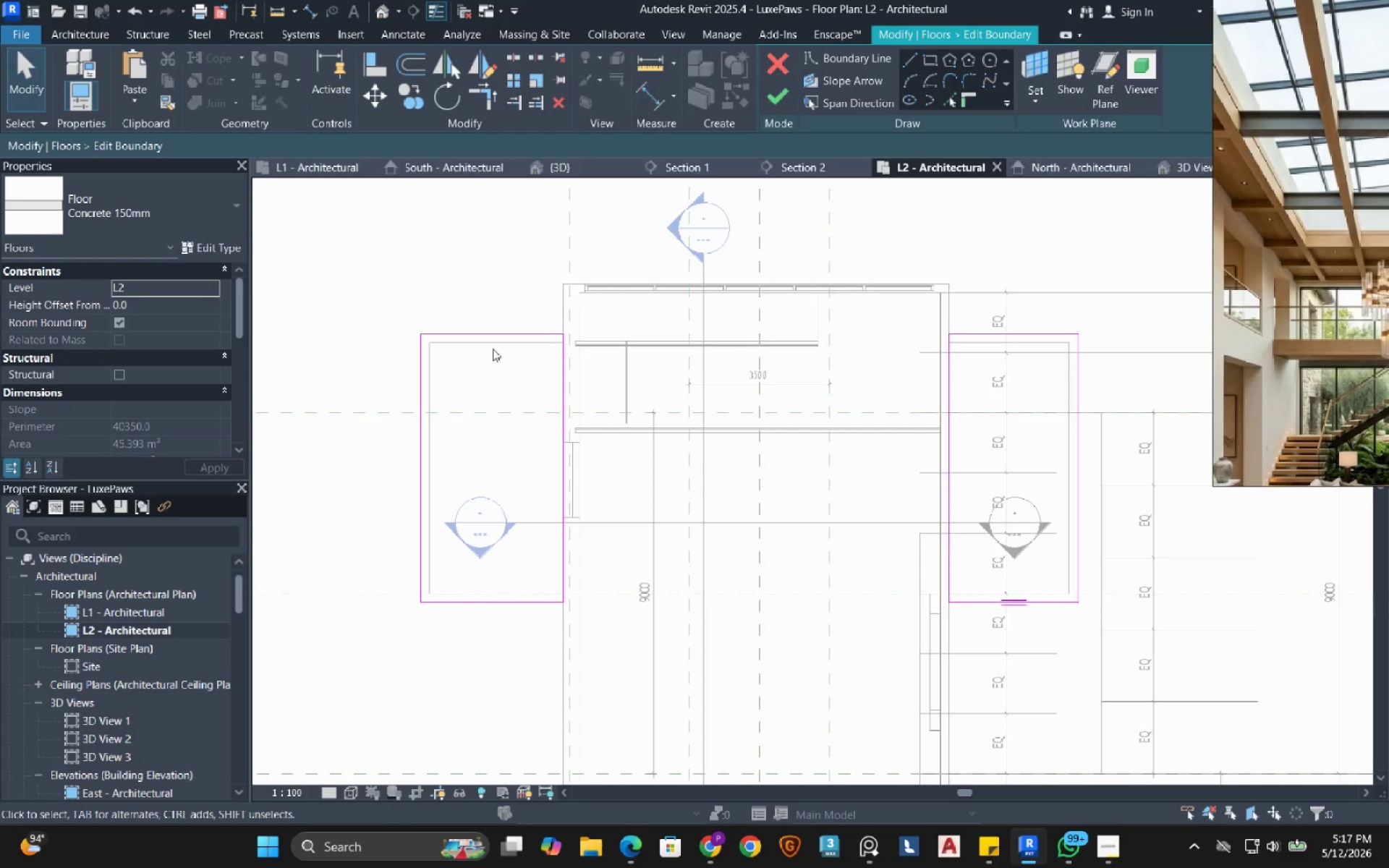 
left_click_drag(start_coordinate=[516, 328], to_coordinate=[510, 338])
 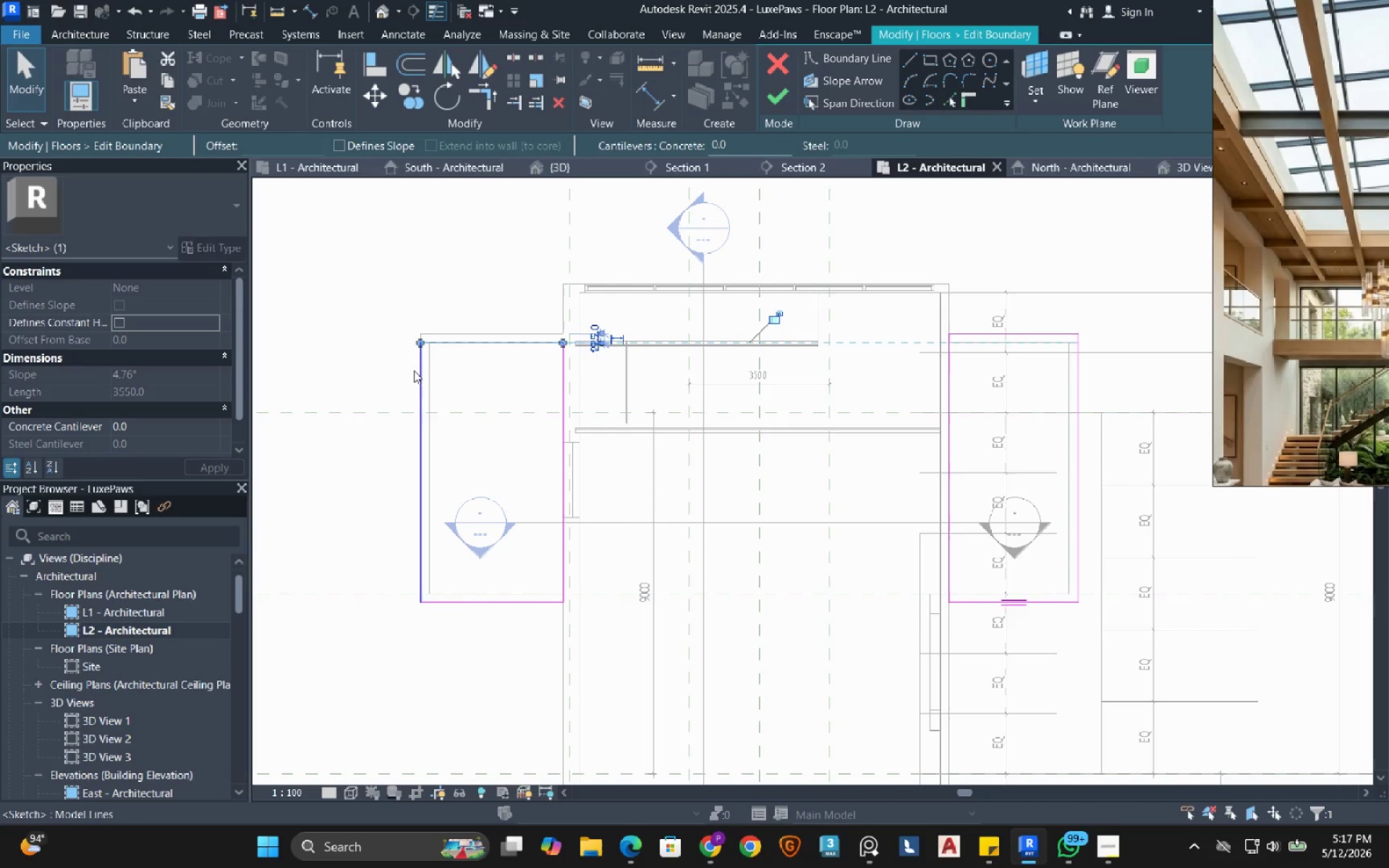 
left_click_drag(start_coordinate=[413, 370], to_coordinate=[429, 381])
 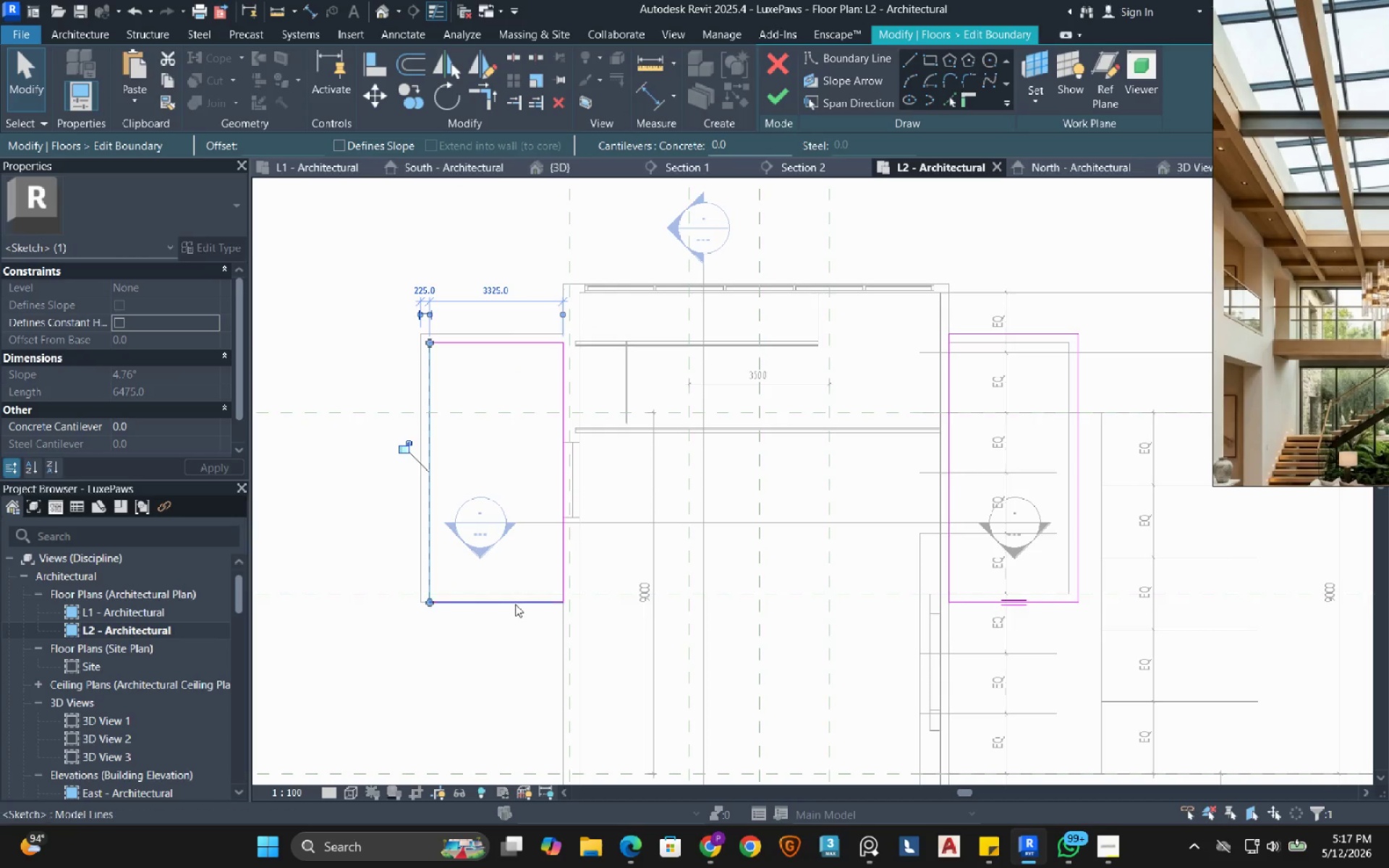 
left_click_drag(start_coordinate=[515, 604], to_coordinate=[524, 595])
 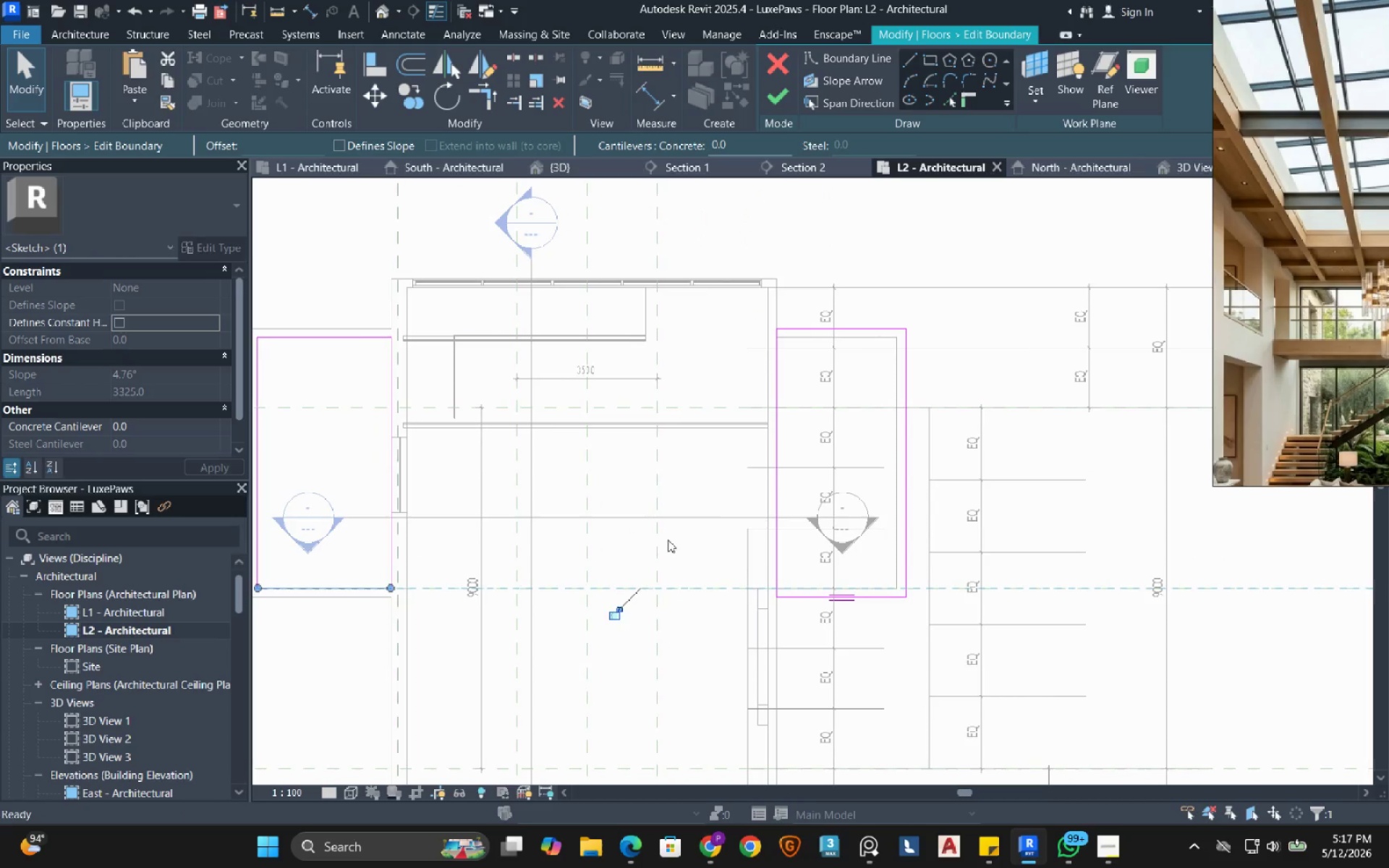 
left_click_drag(start_coordinate=[883, 601], to_coordinate=[873, 583])
 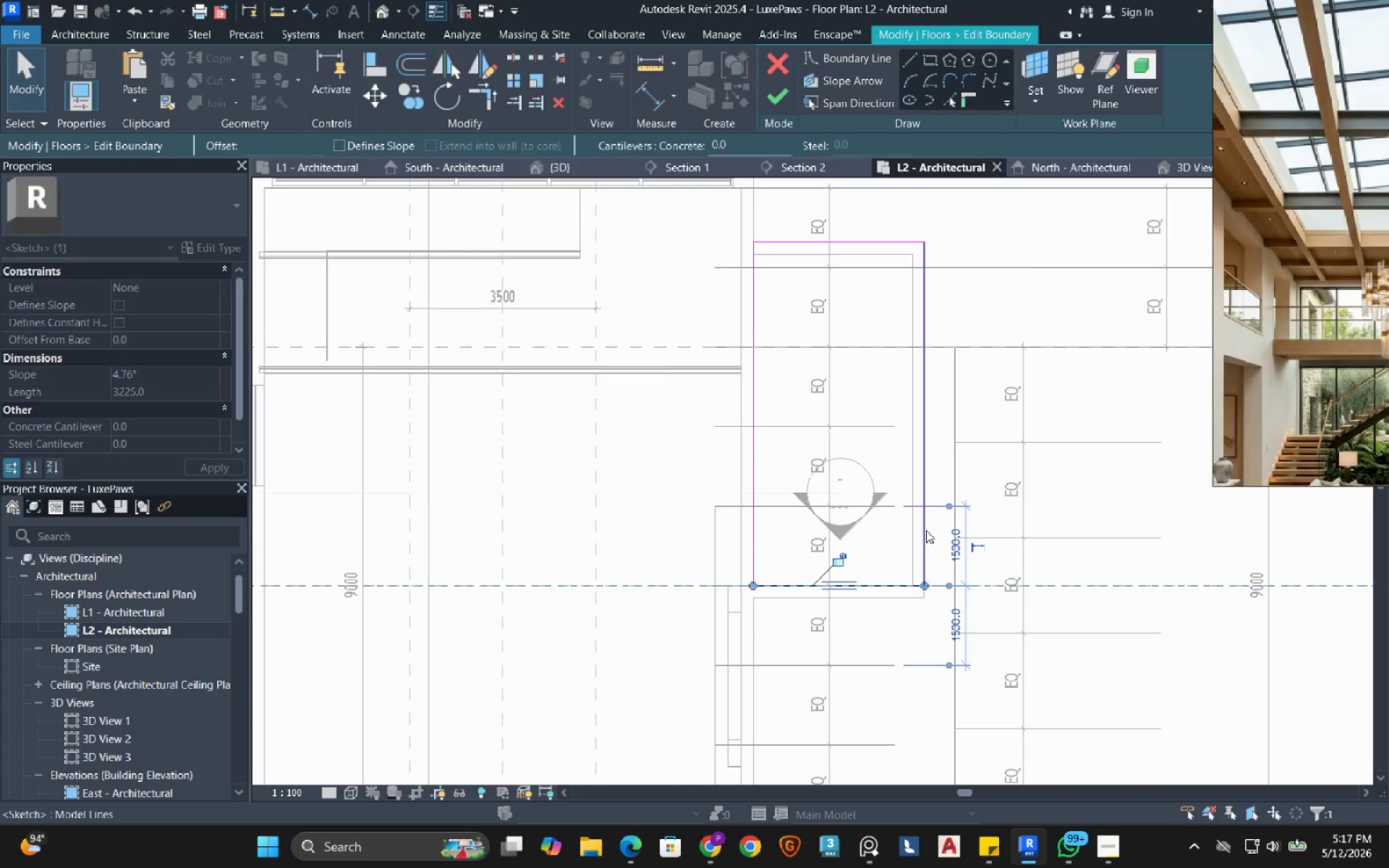 
scroll: coordinate [849, 597], scroll_direction: up, amount: 1.0
 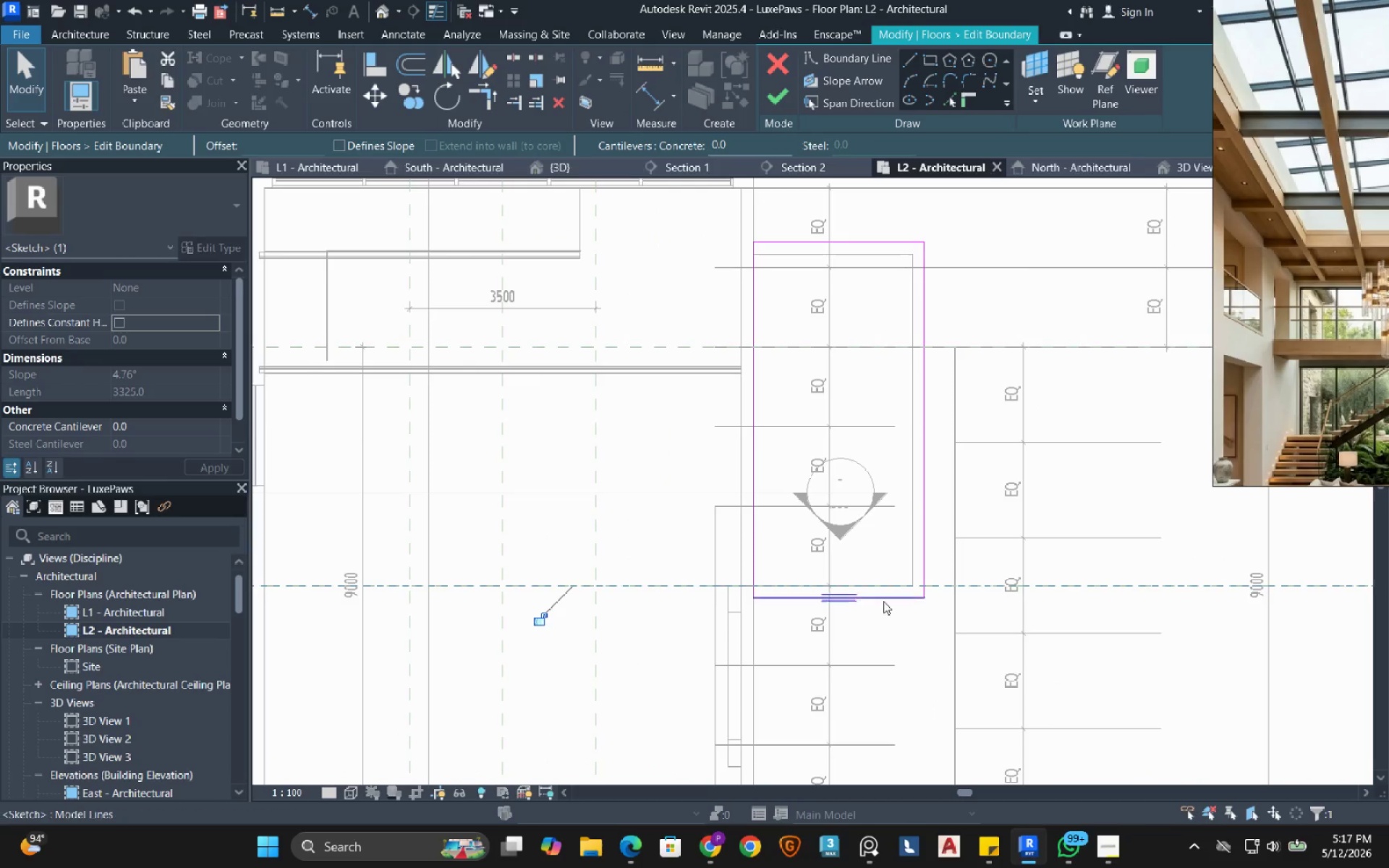 
left_click_drag(start_coordinate=[926, 530], to_coordinate=[921, 530])
 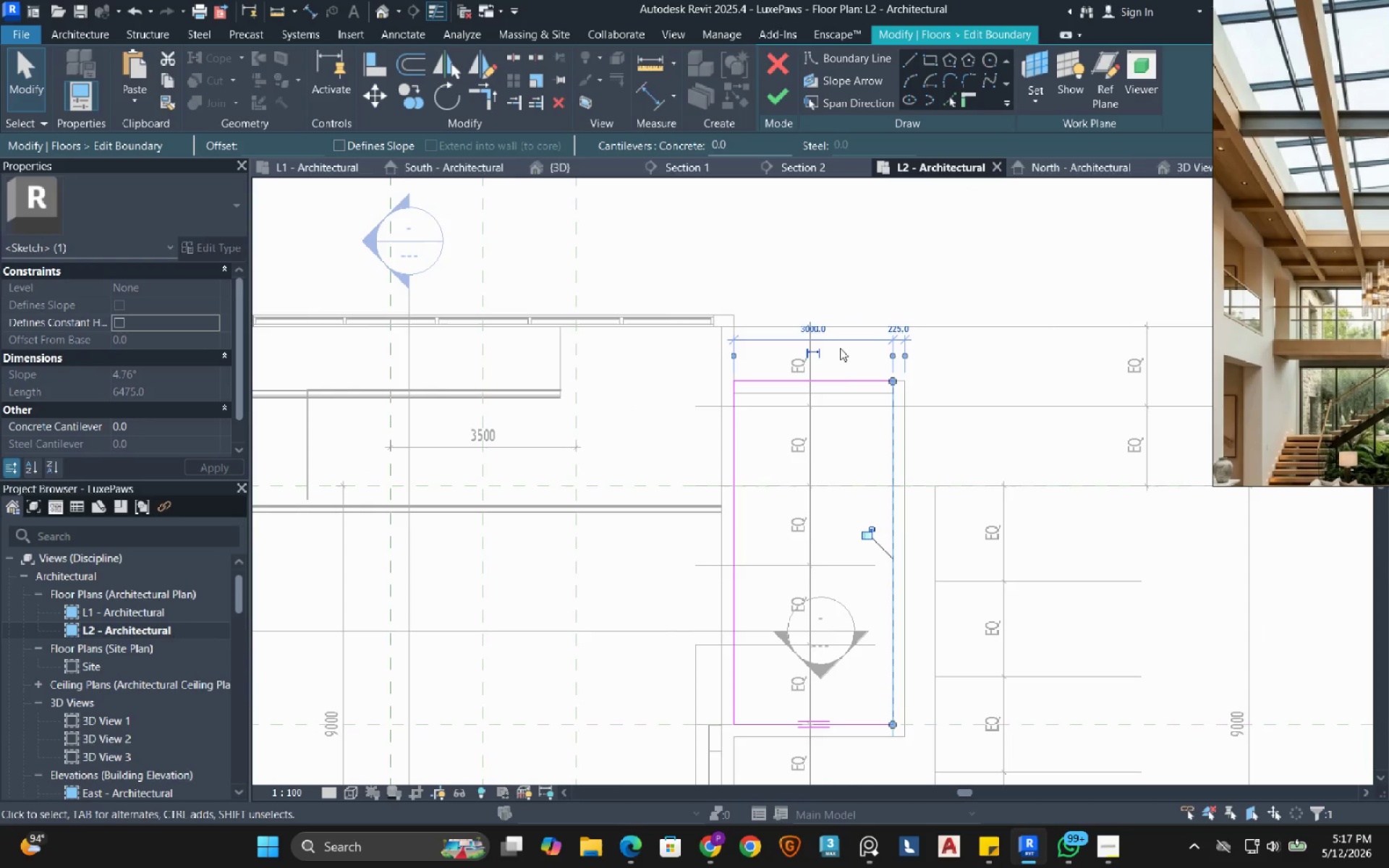 
left_click_drag(start_coordinate=[836, 382], to_coordinate=[836, 395])
 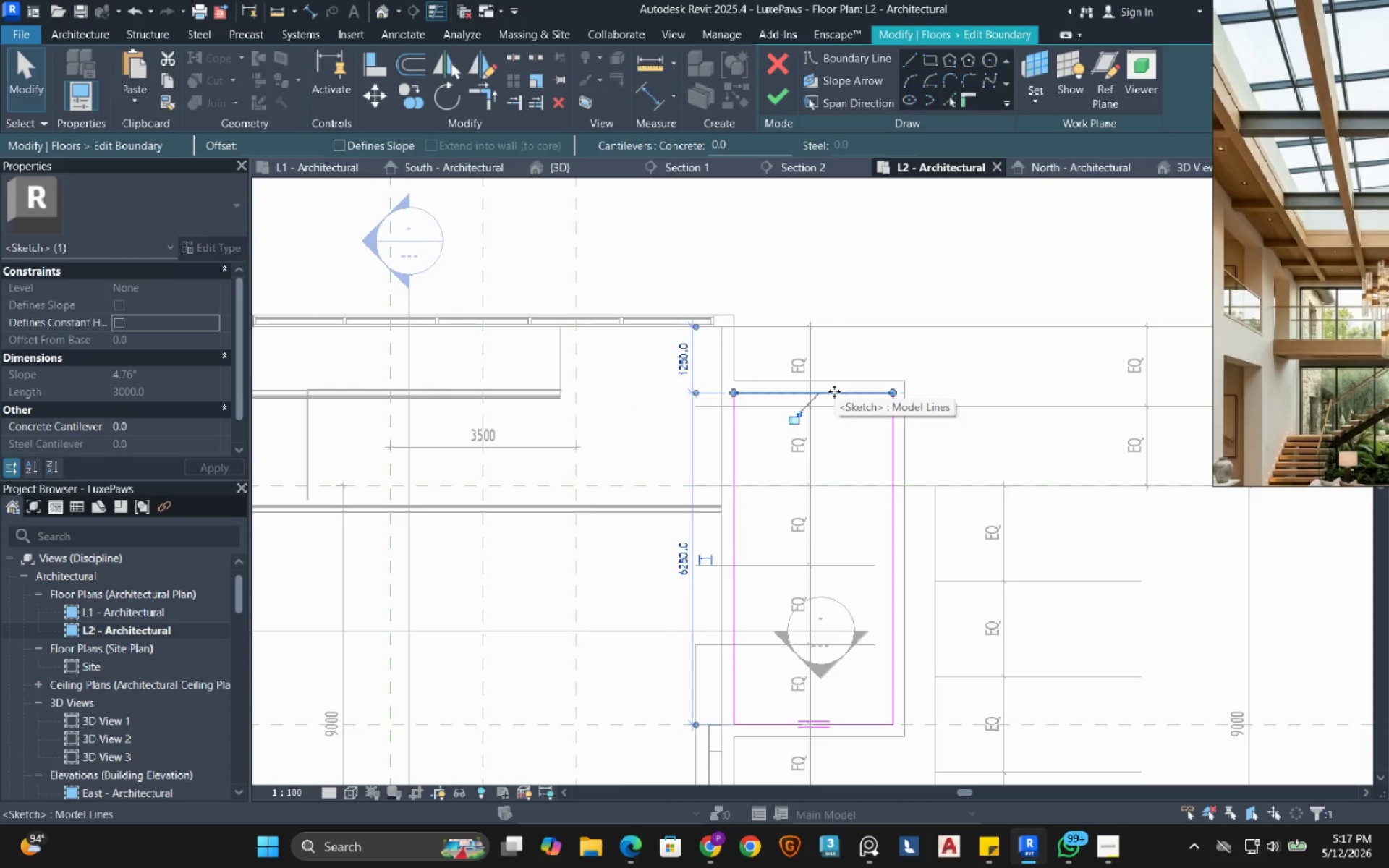 
scroll: coordinate [831, 398], scroll_direction: down, amount: 2.0
 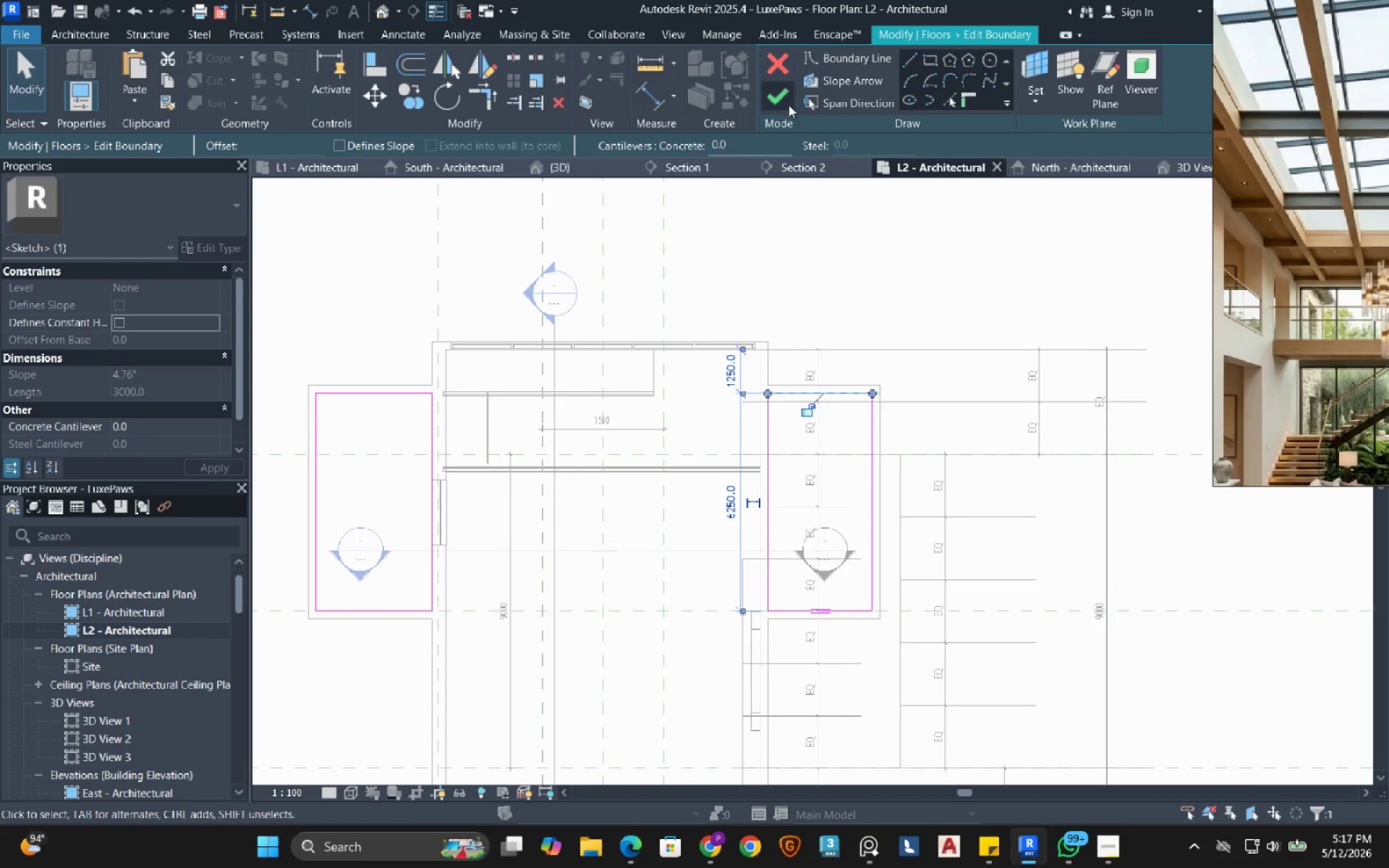 
left_click([785, 103])
 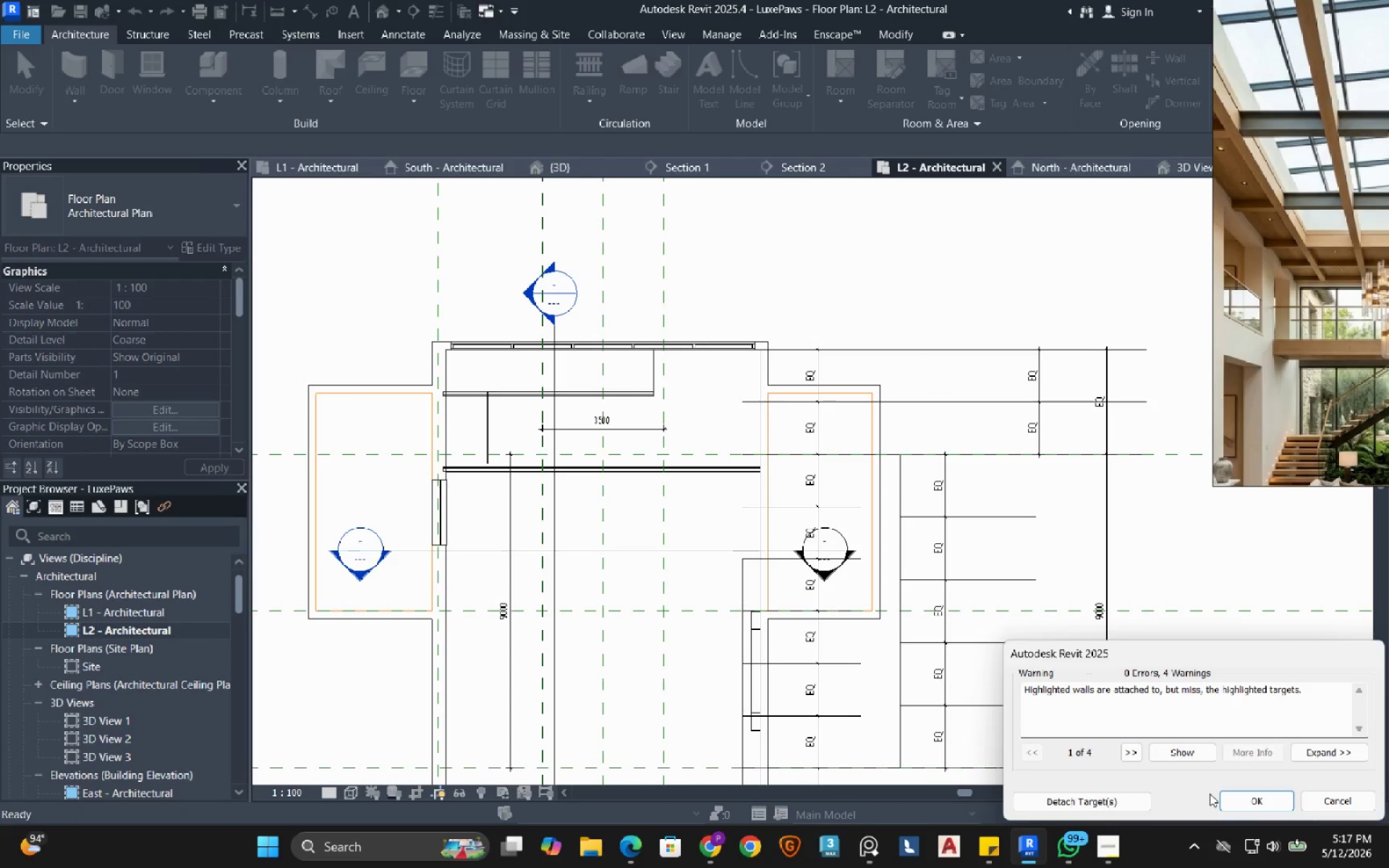 
wait(8.89)
 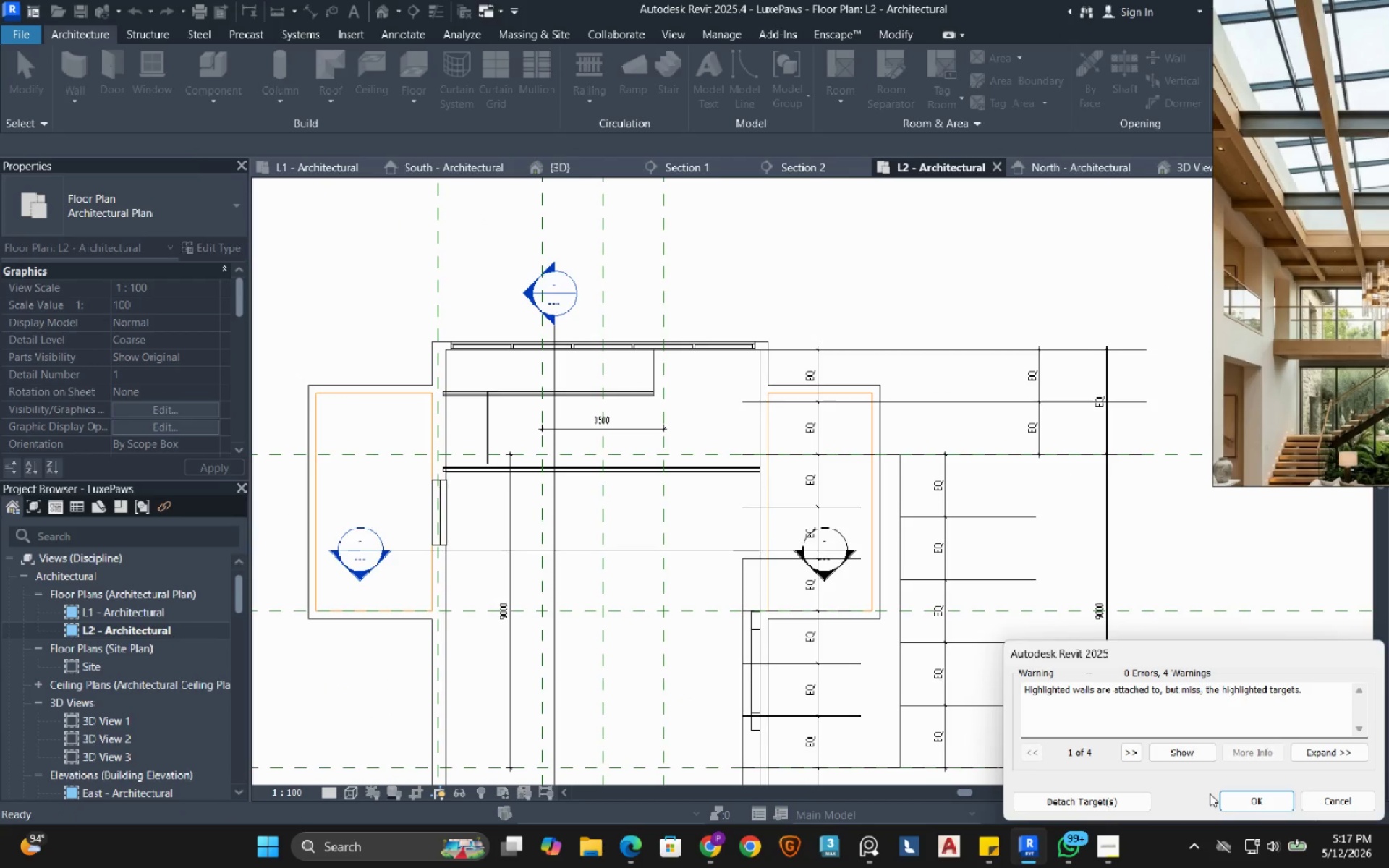 
left_click([1125, 801])
 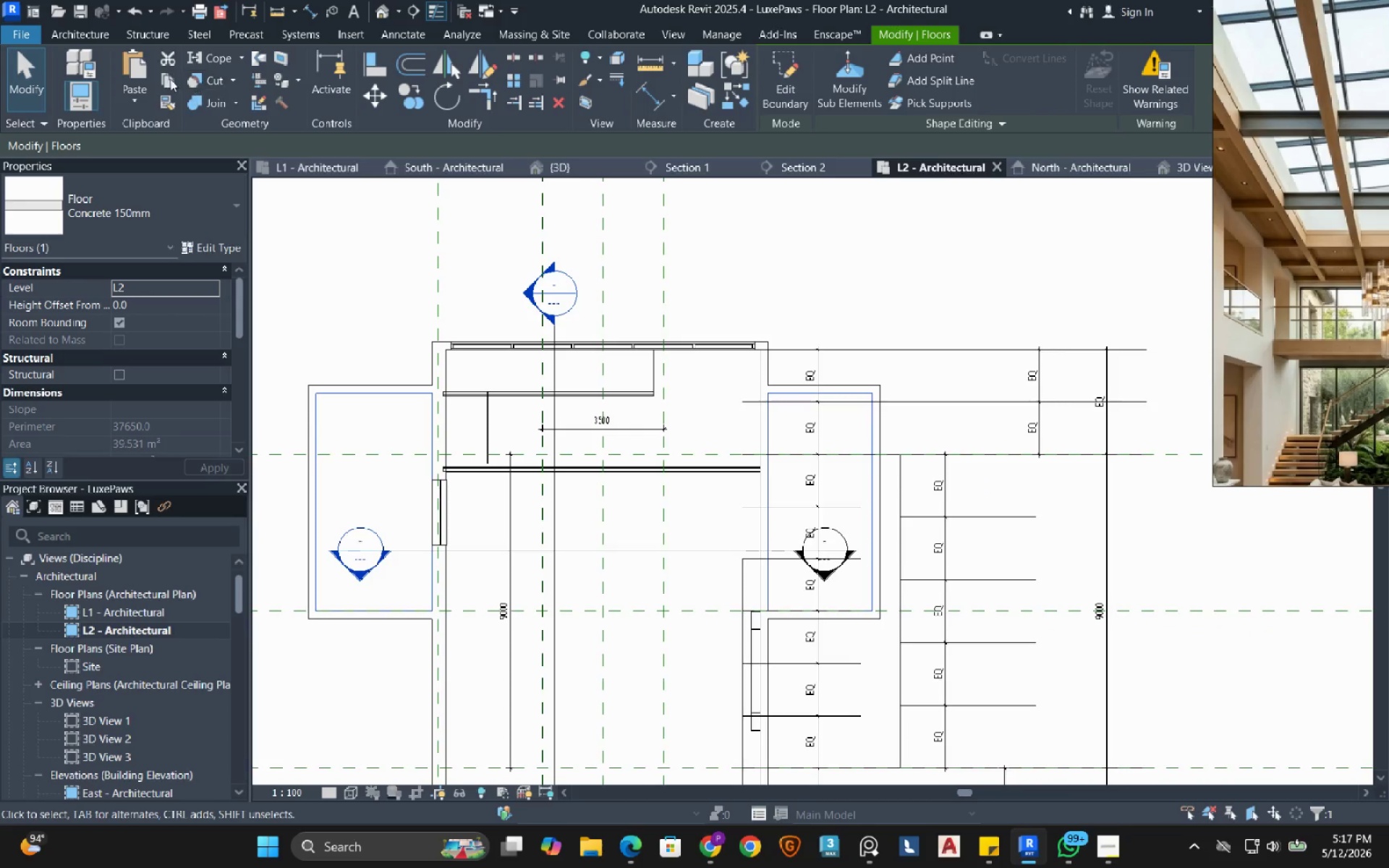 
double_click([145, 95])
 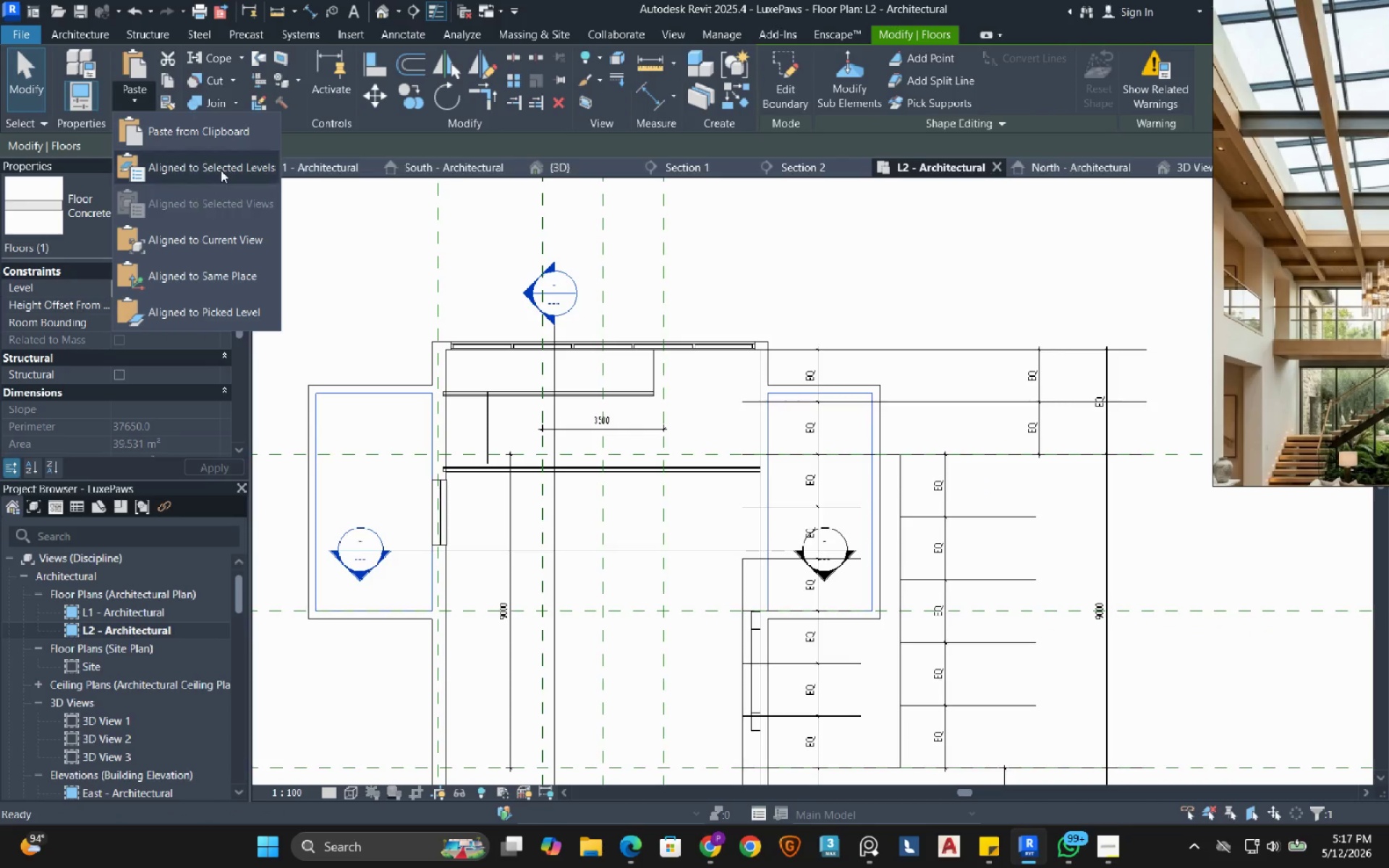 
left_click([221, 170])
 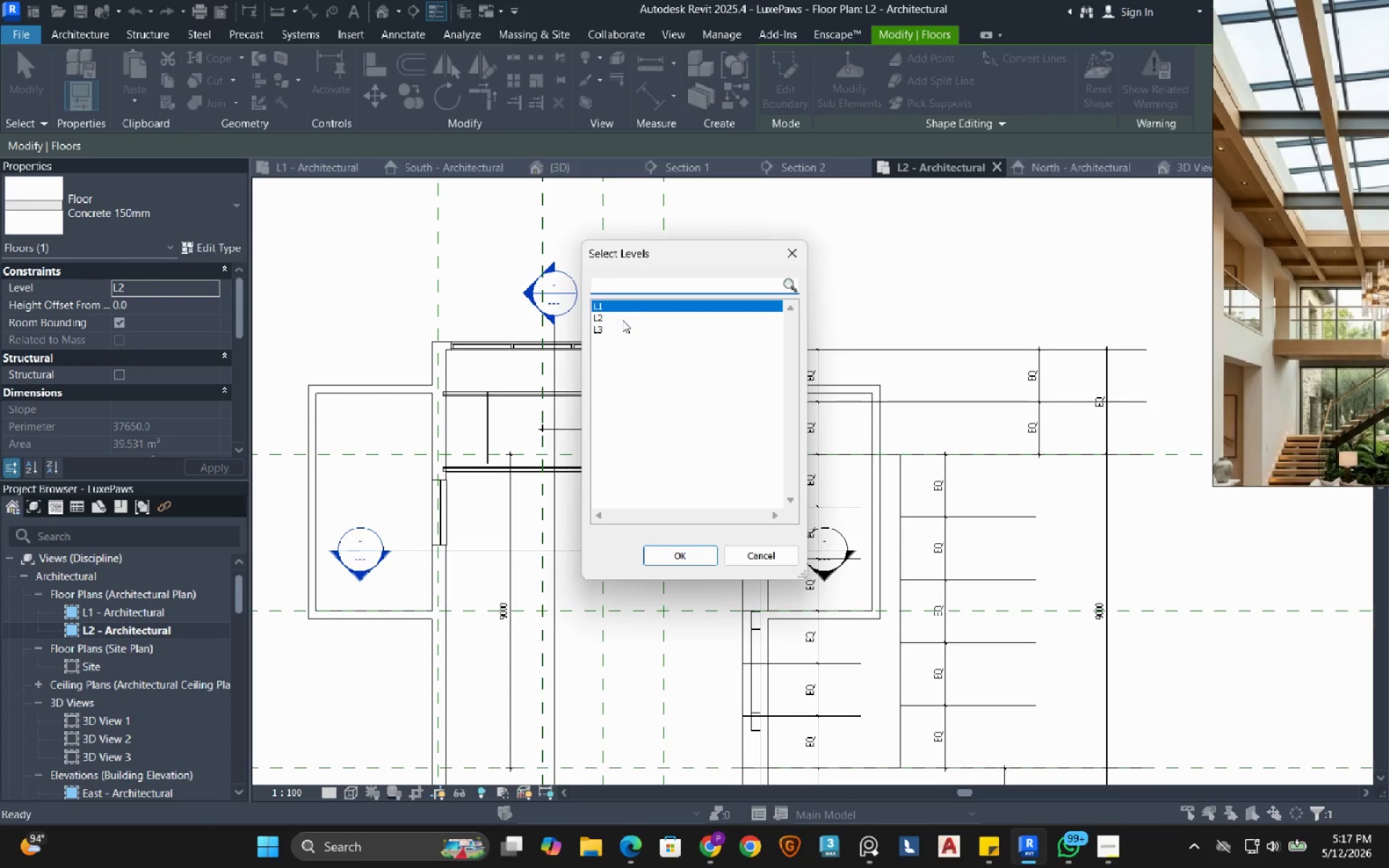 
left_click([606, 326])
 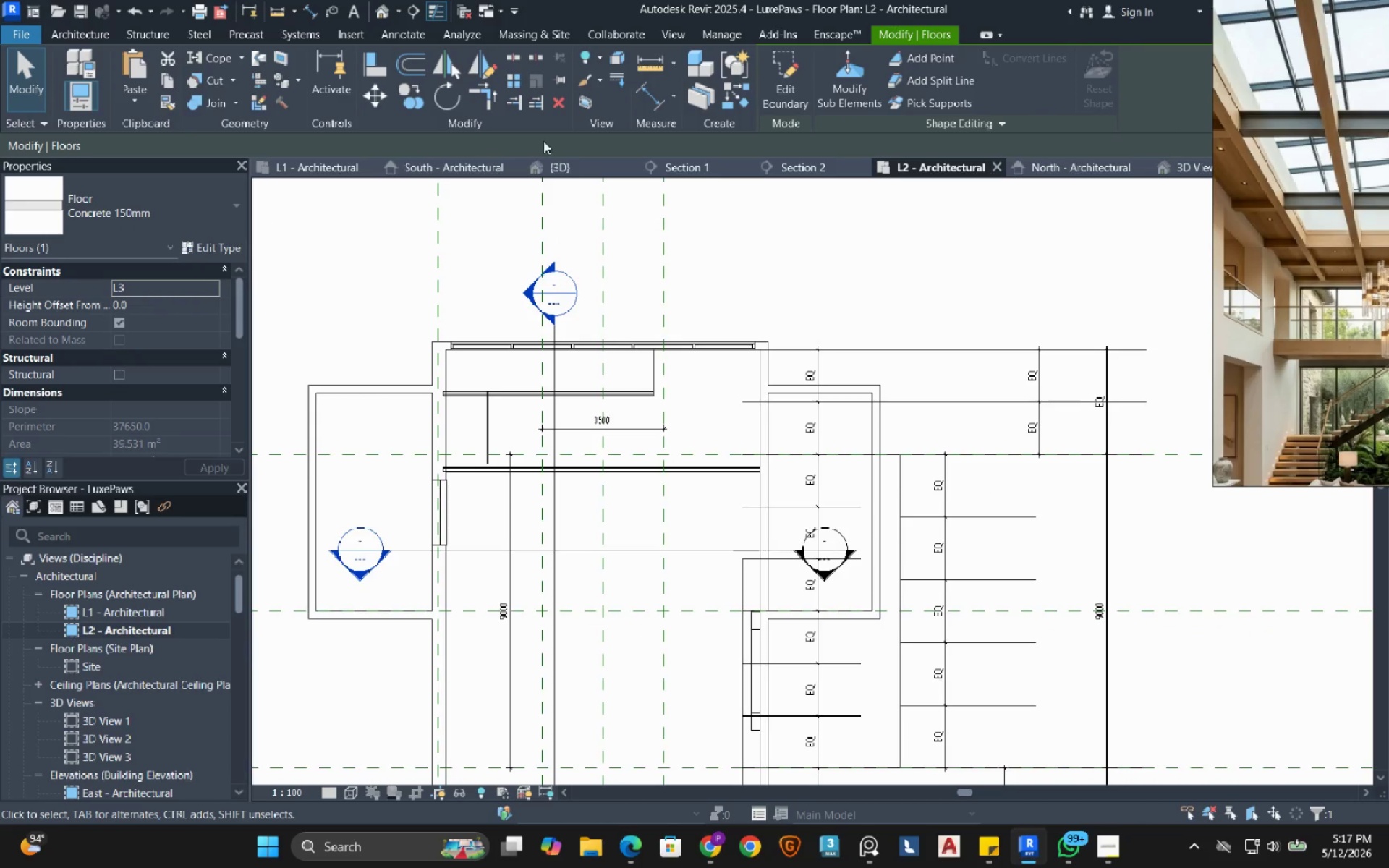 
left_click([697, 166])
 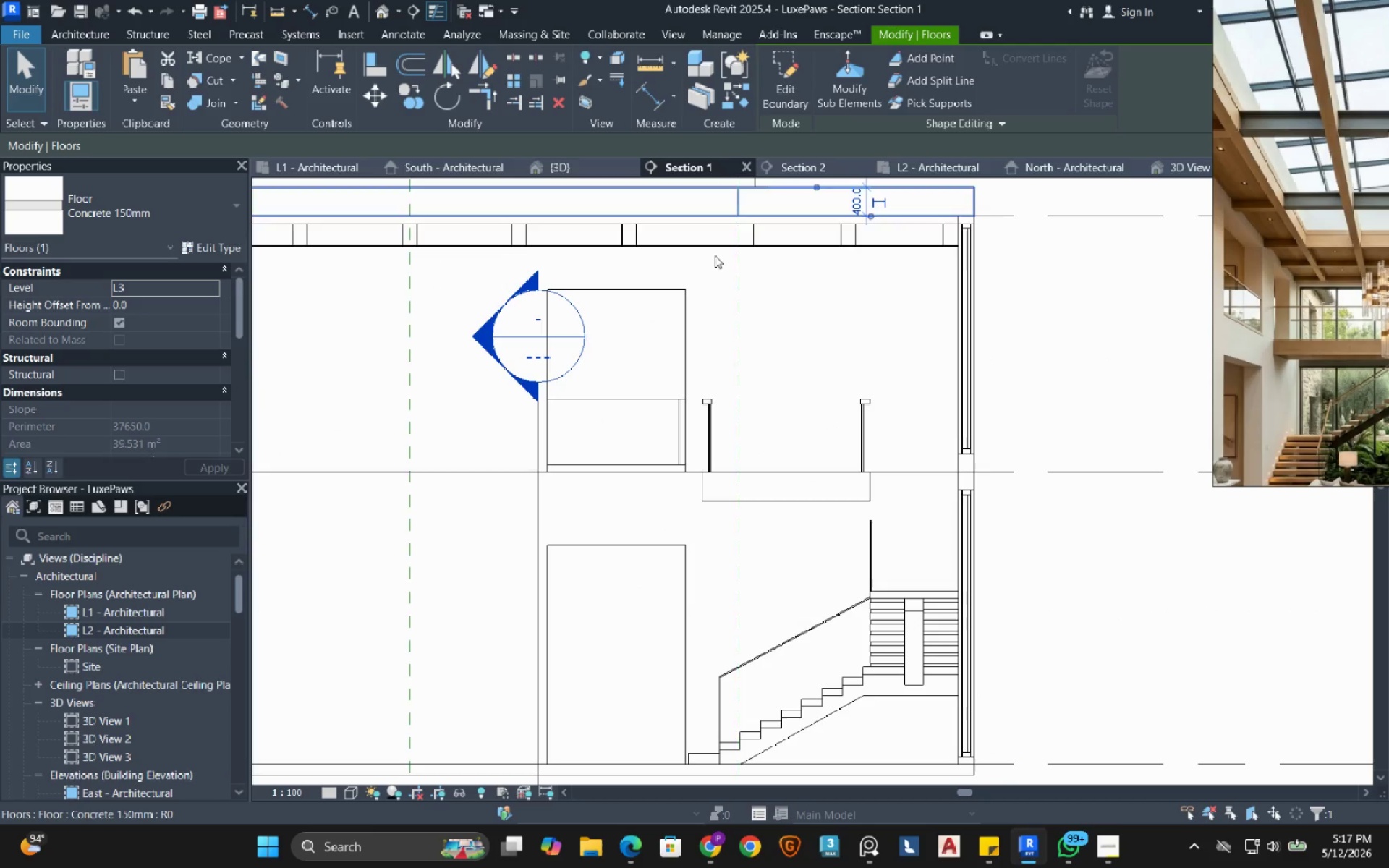 
scroll: coordinate [770, 421], scroll_direction: down, amount: 6.0
 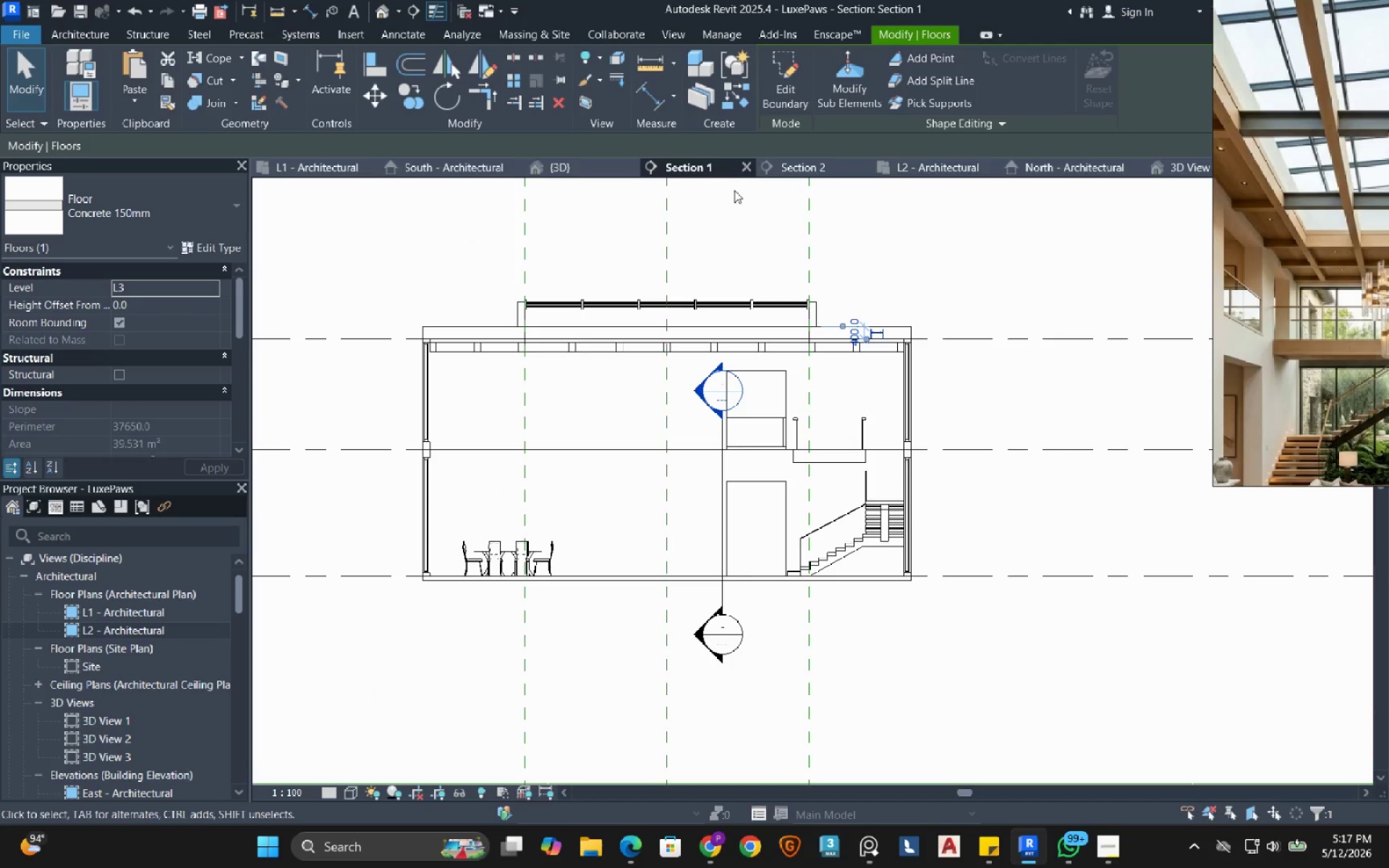 
left_click([786, 169])
 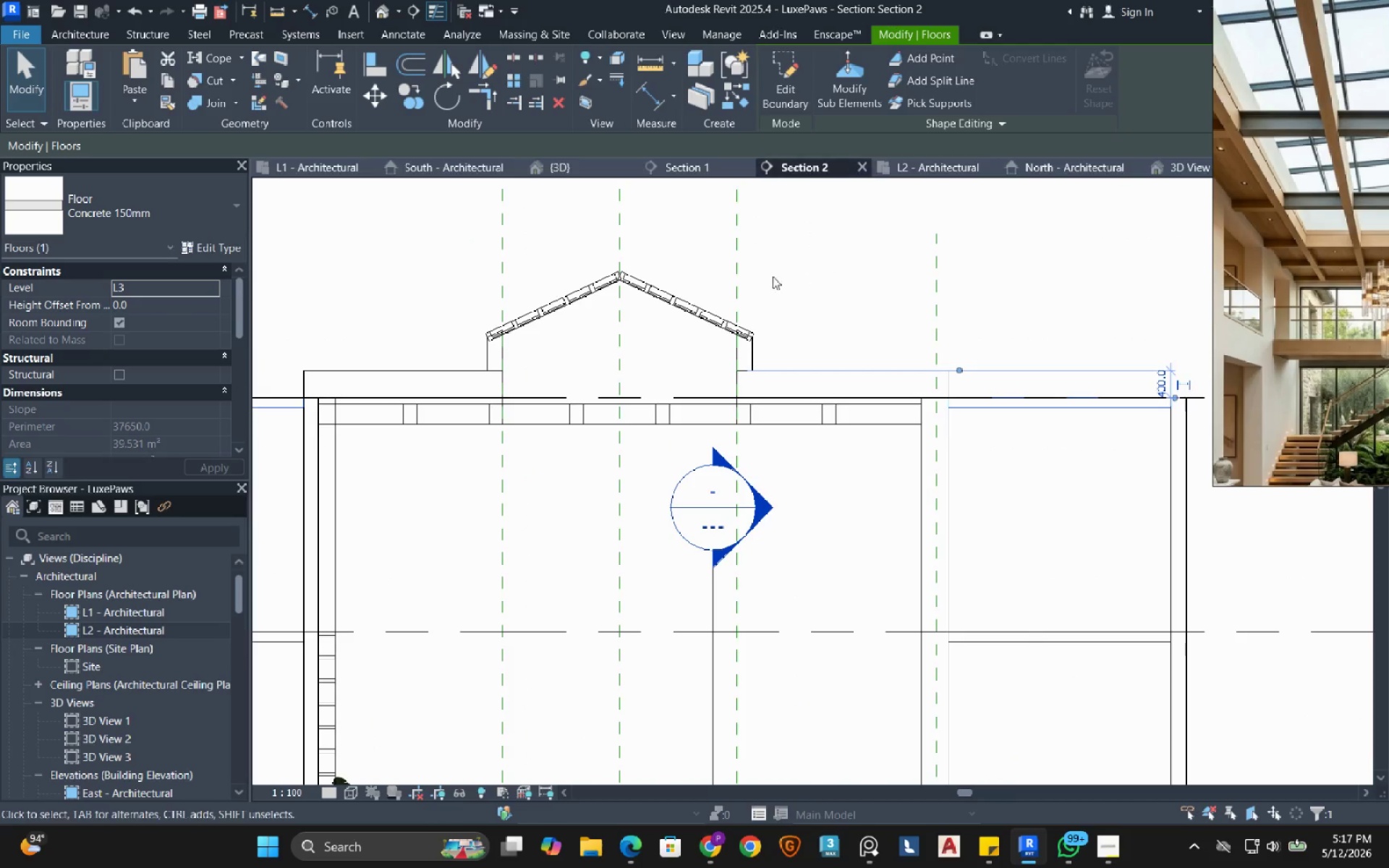 
scroll: coordinate [764, 333], scroll_direction: down, amount: 6.0
 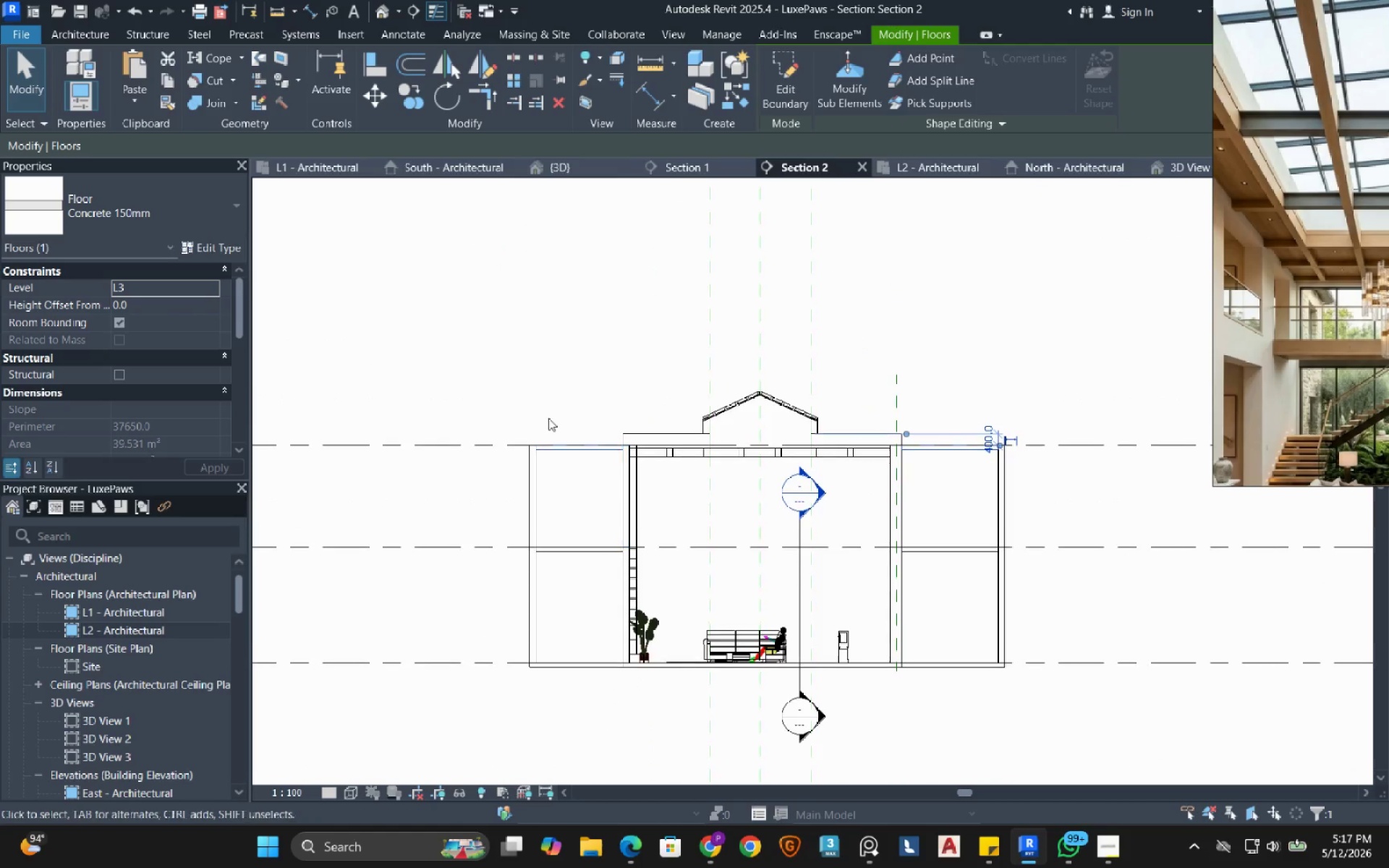 
scroll: coordinate [593, 477], scroll_direction: up, amount: 7.0
 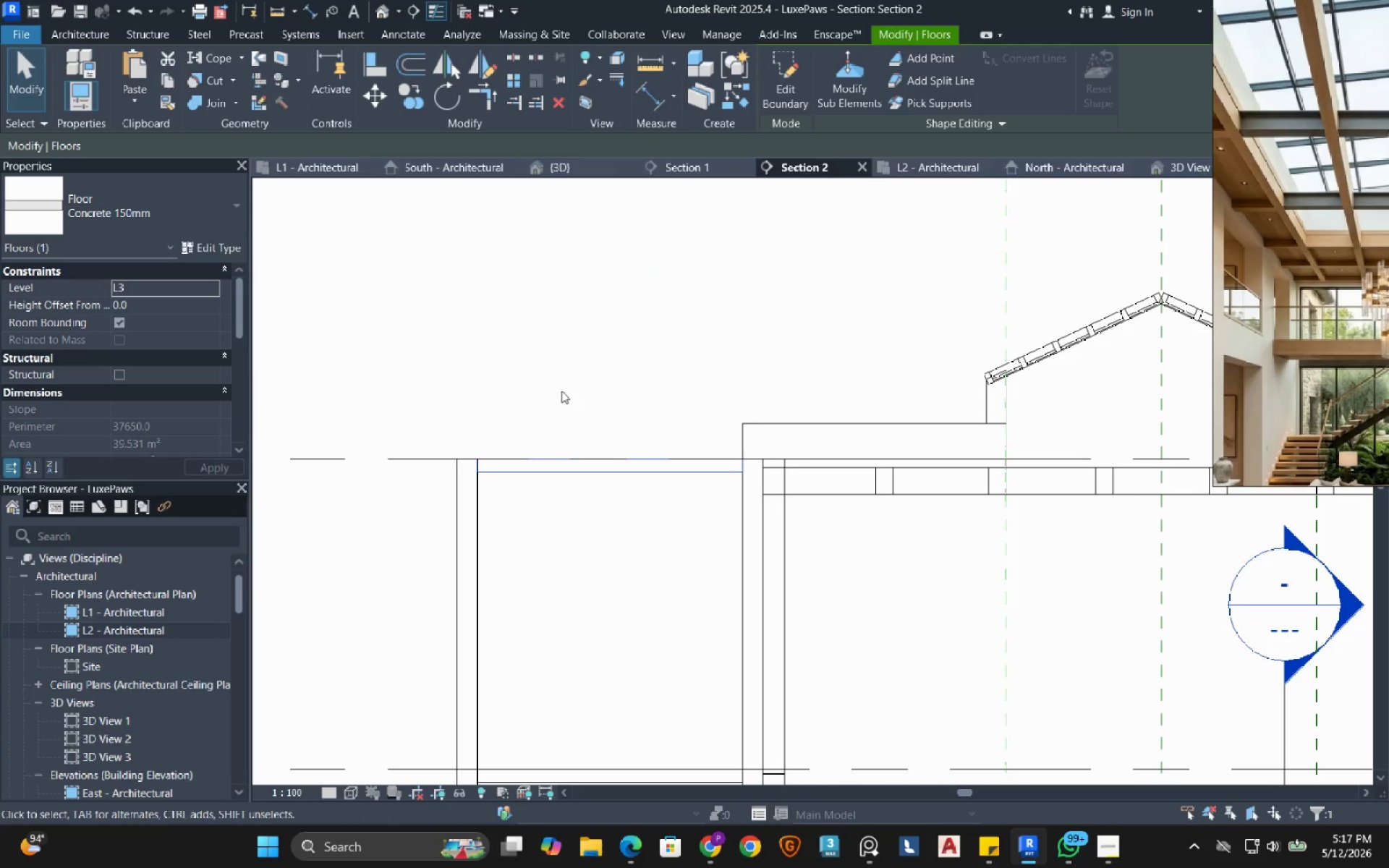 
left_click([561, 391])
 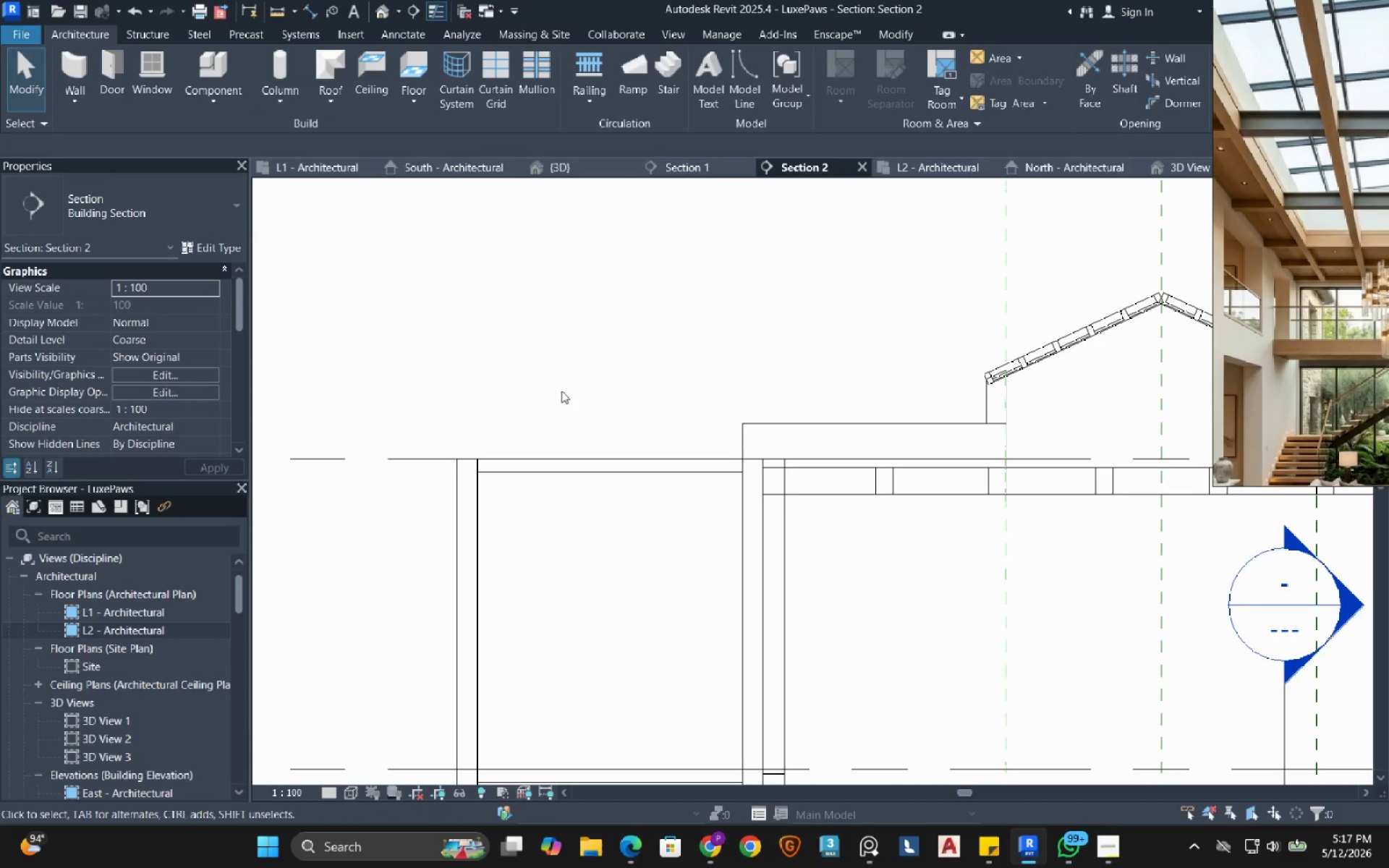 
wait(13.67)
 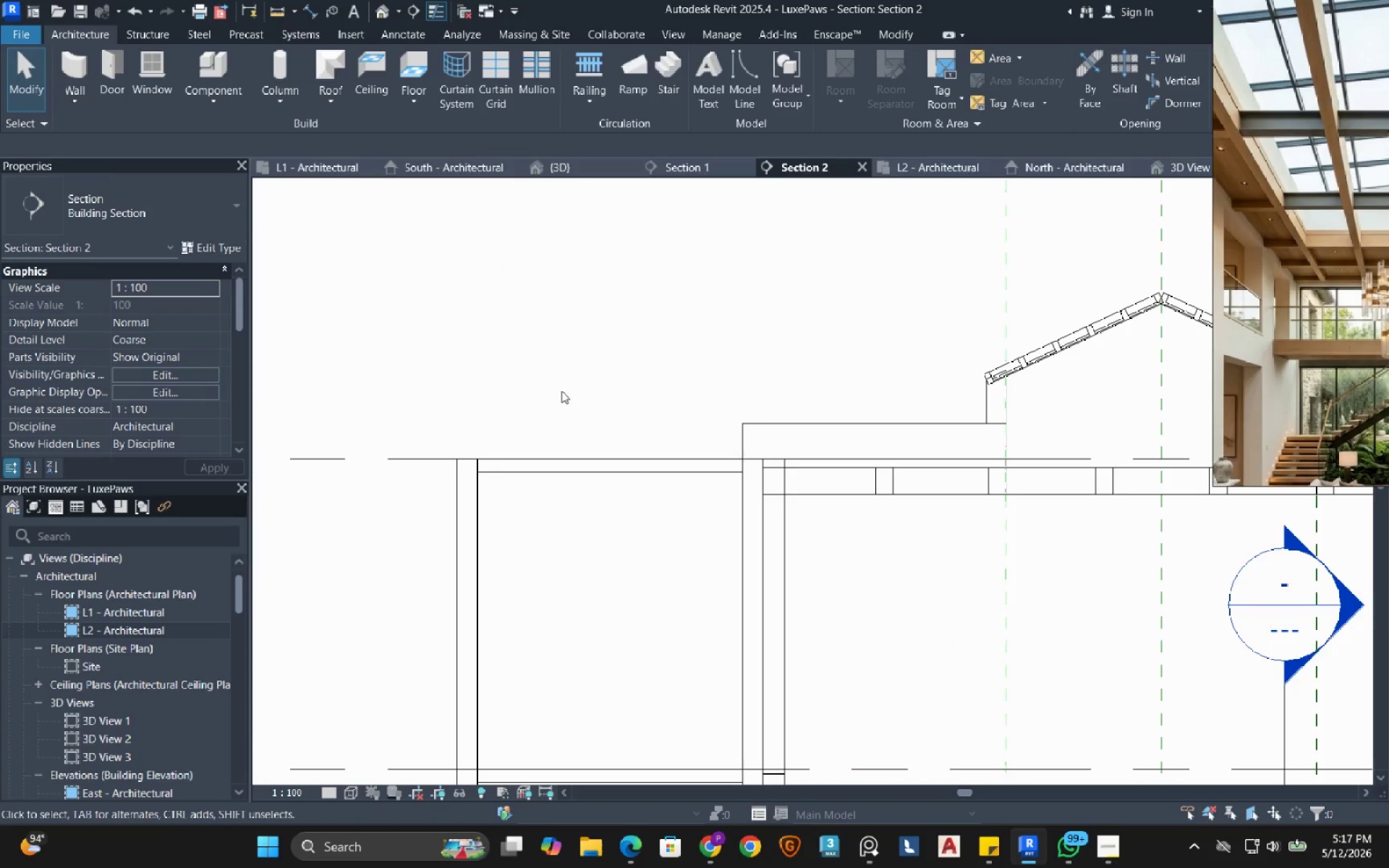 
left_click([1186, 162])
 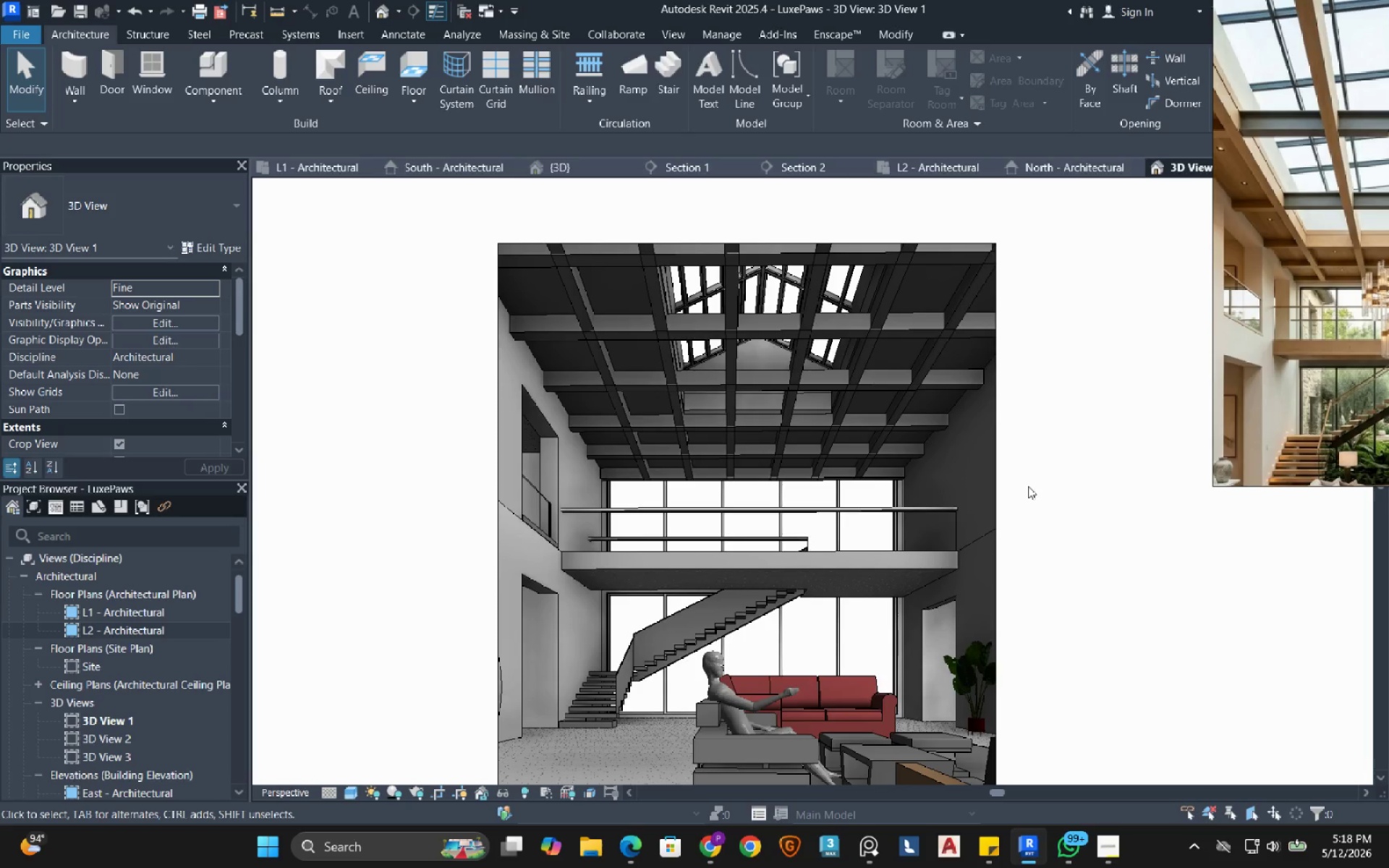 
wait(12.36)
 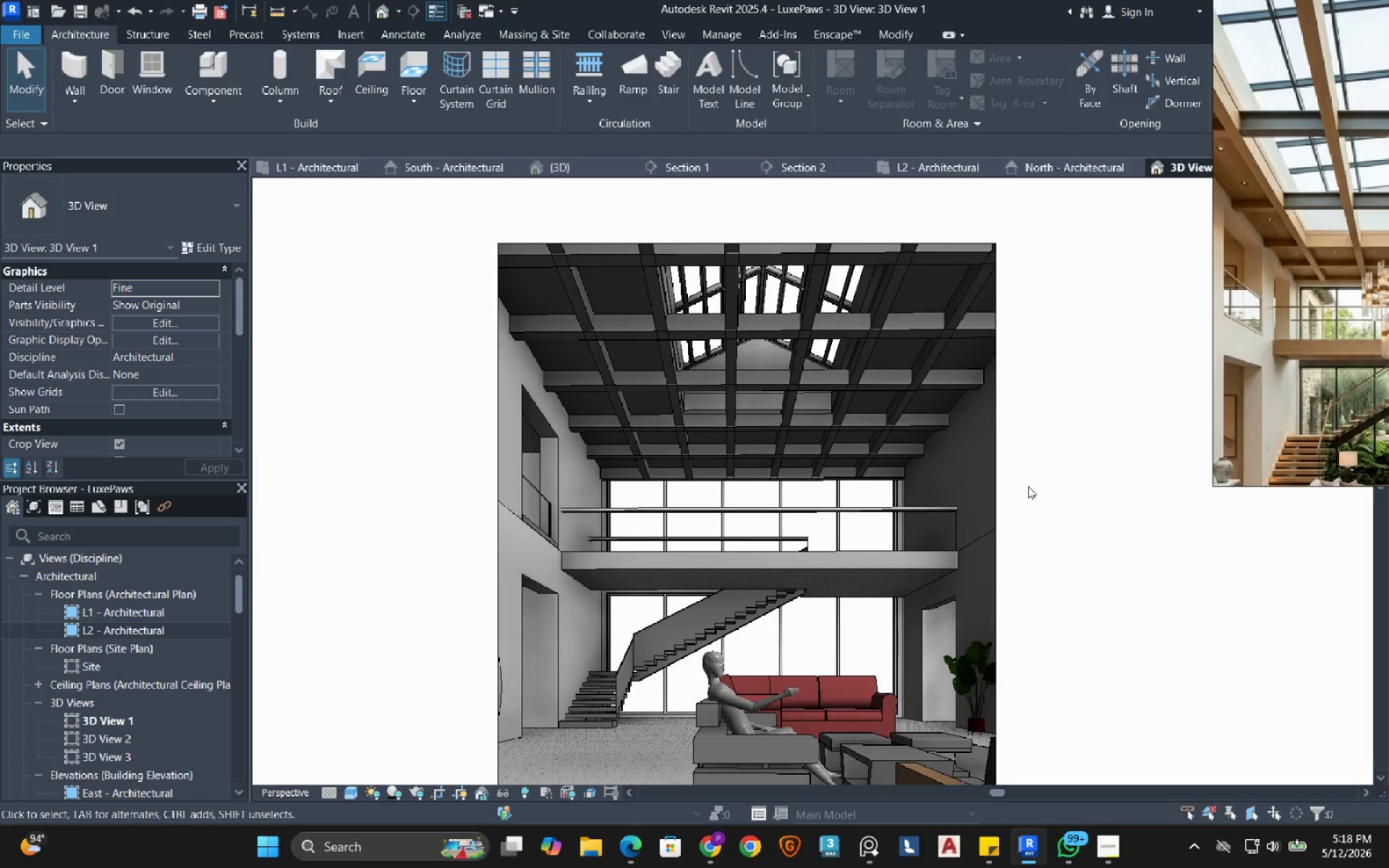 
left_click([684, 161])
 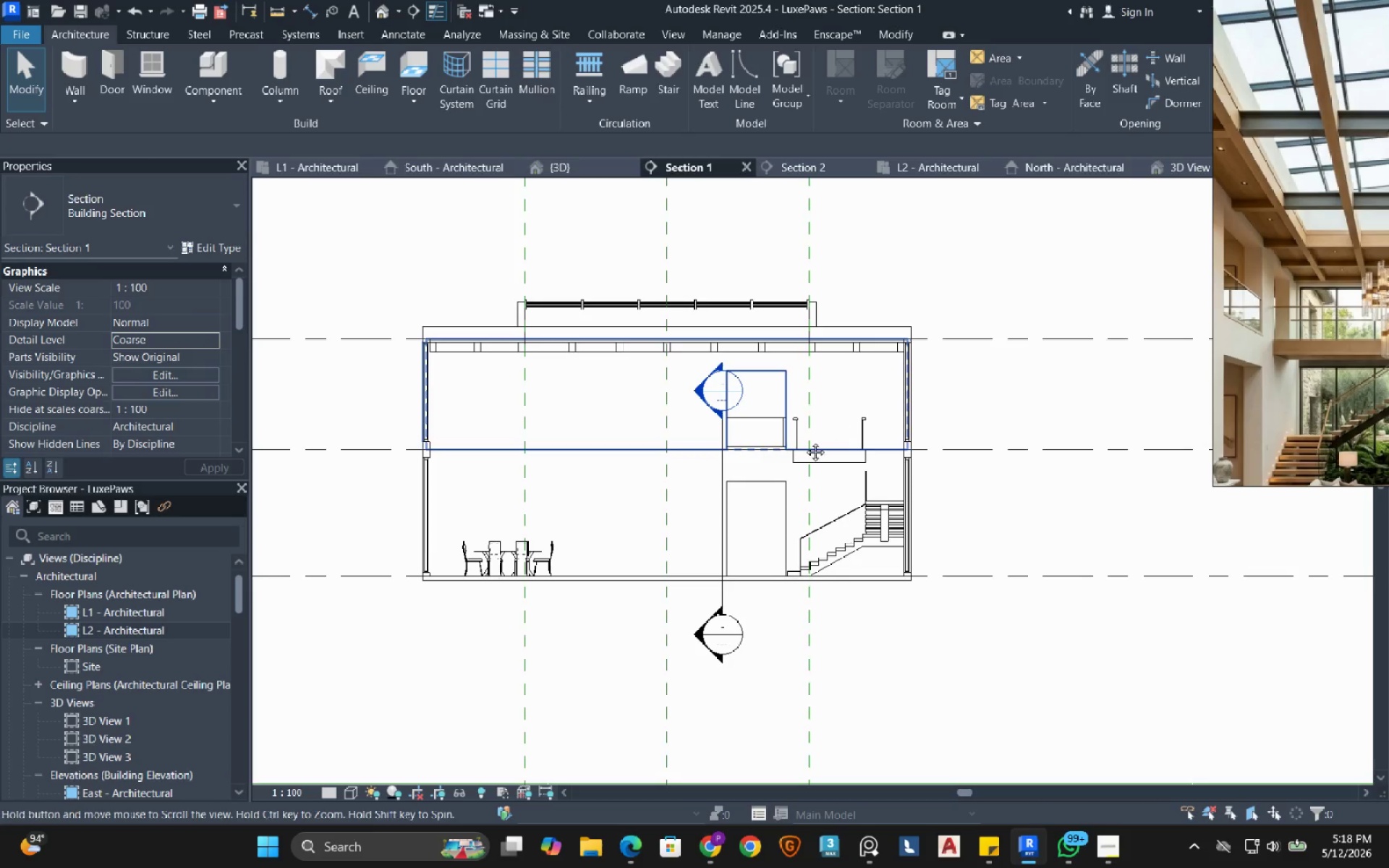 
left_click([749, 409])
 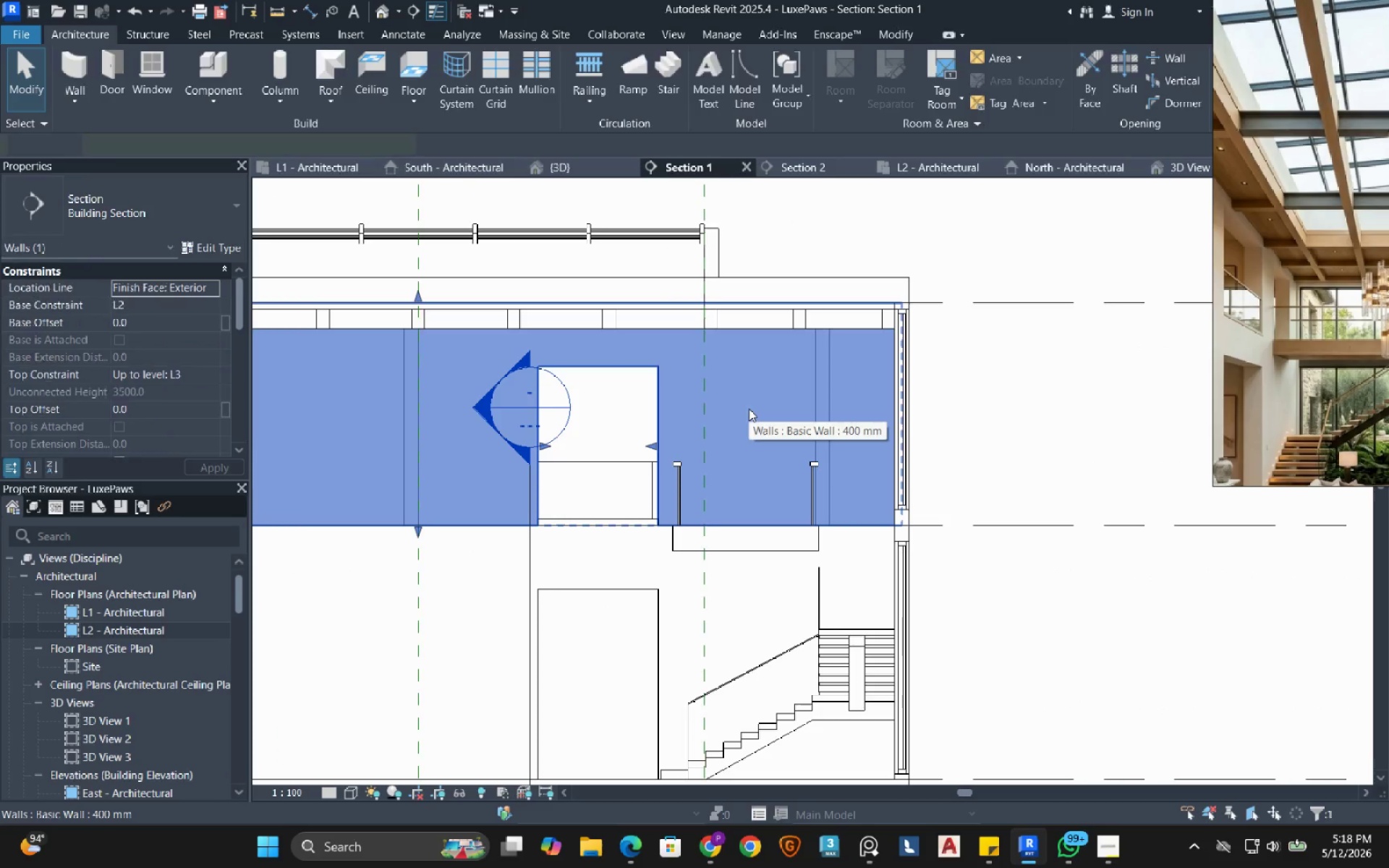 
scroll: coordinate [724, 484], scroll_direction: up, amount: 5.0
 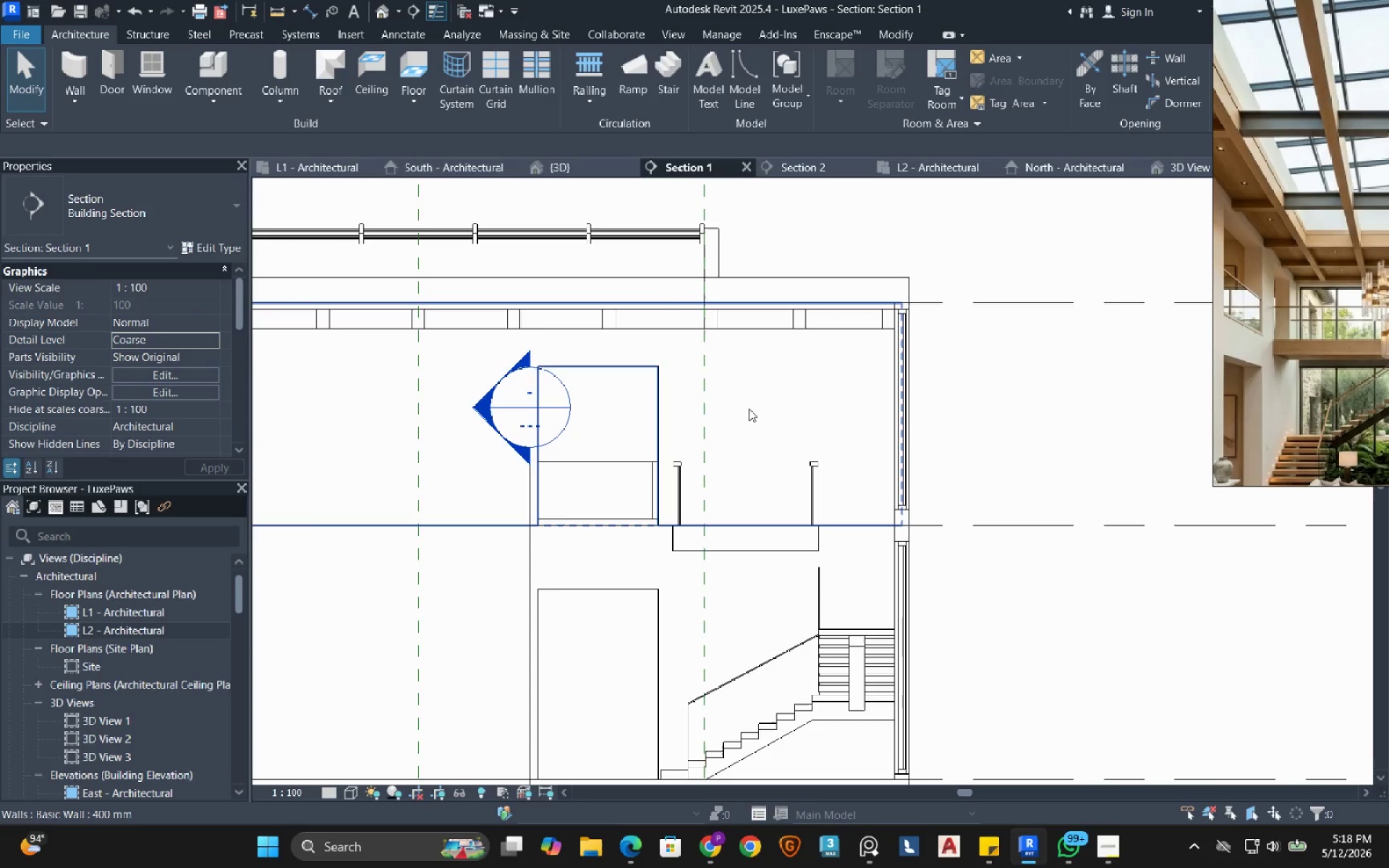 
double_click([749, 409])
 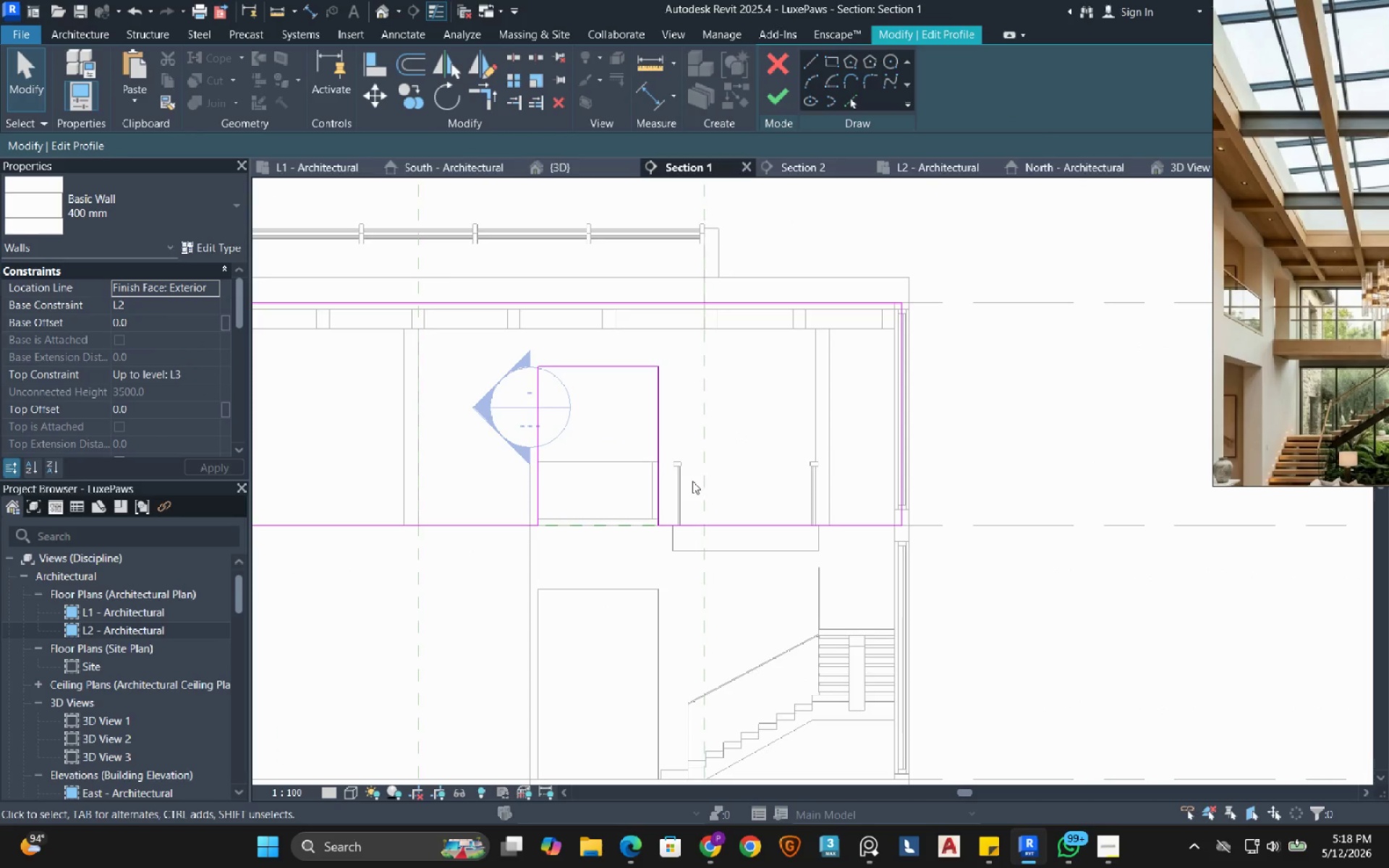 
wait(6.39)
 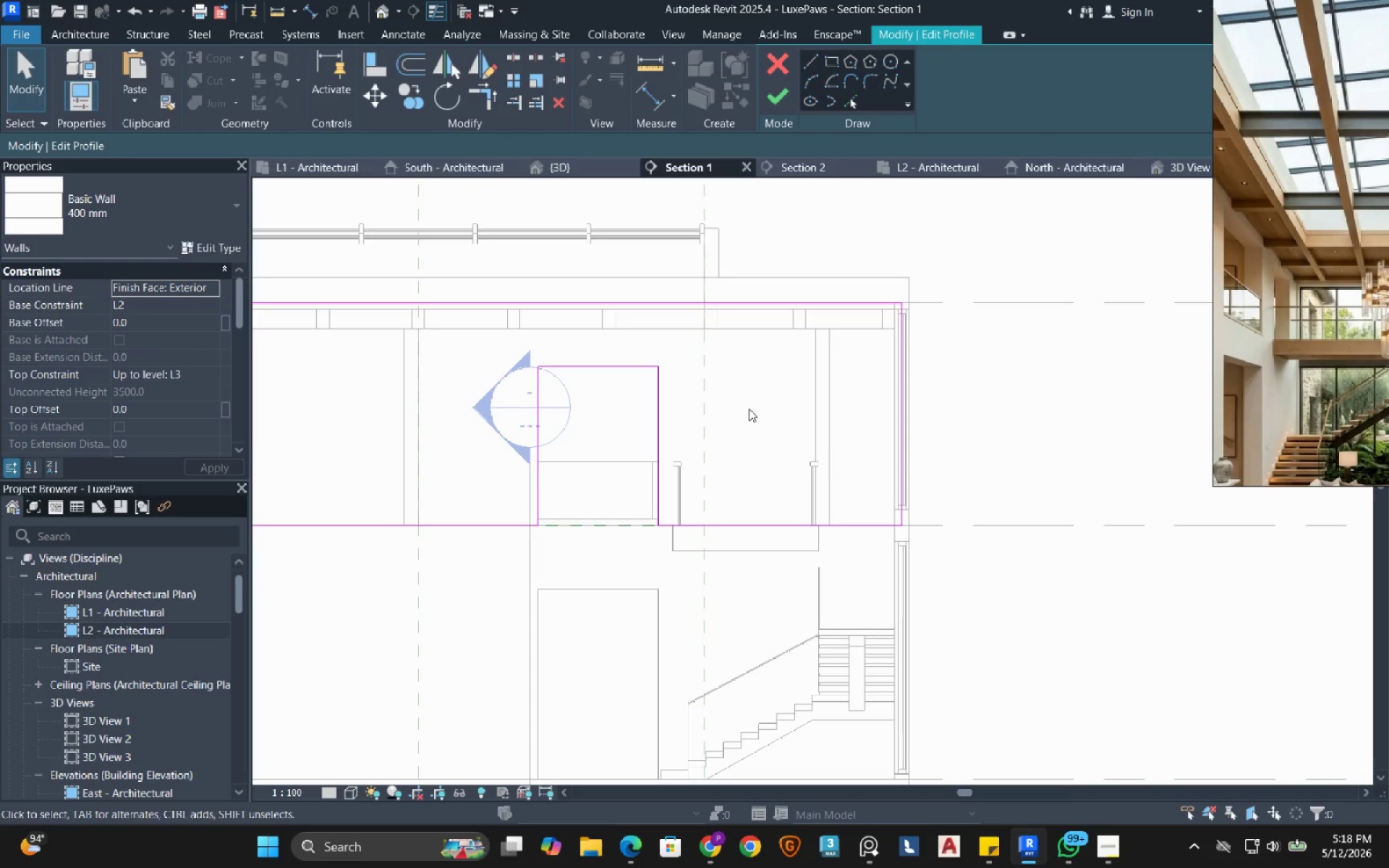 
scroll: coordinate [710, 494], scroll_direction: up, amount: 3.0
 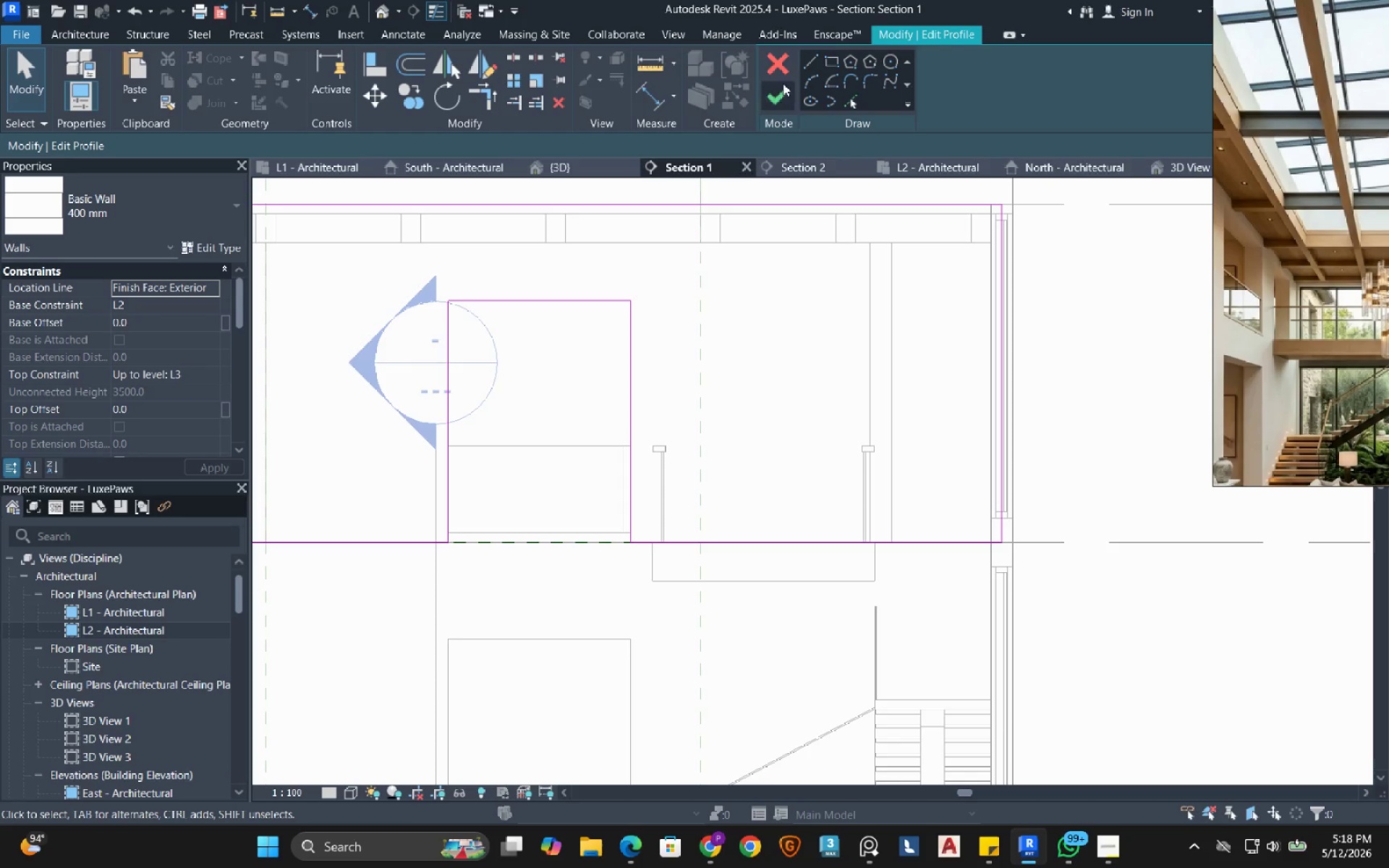 
left_click([833, 61])
 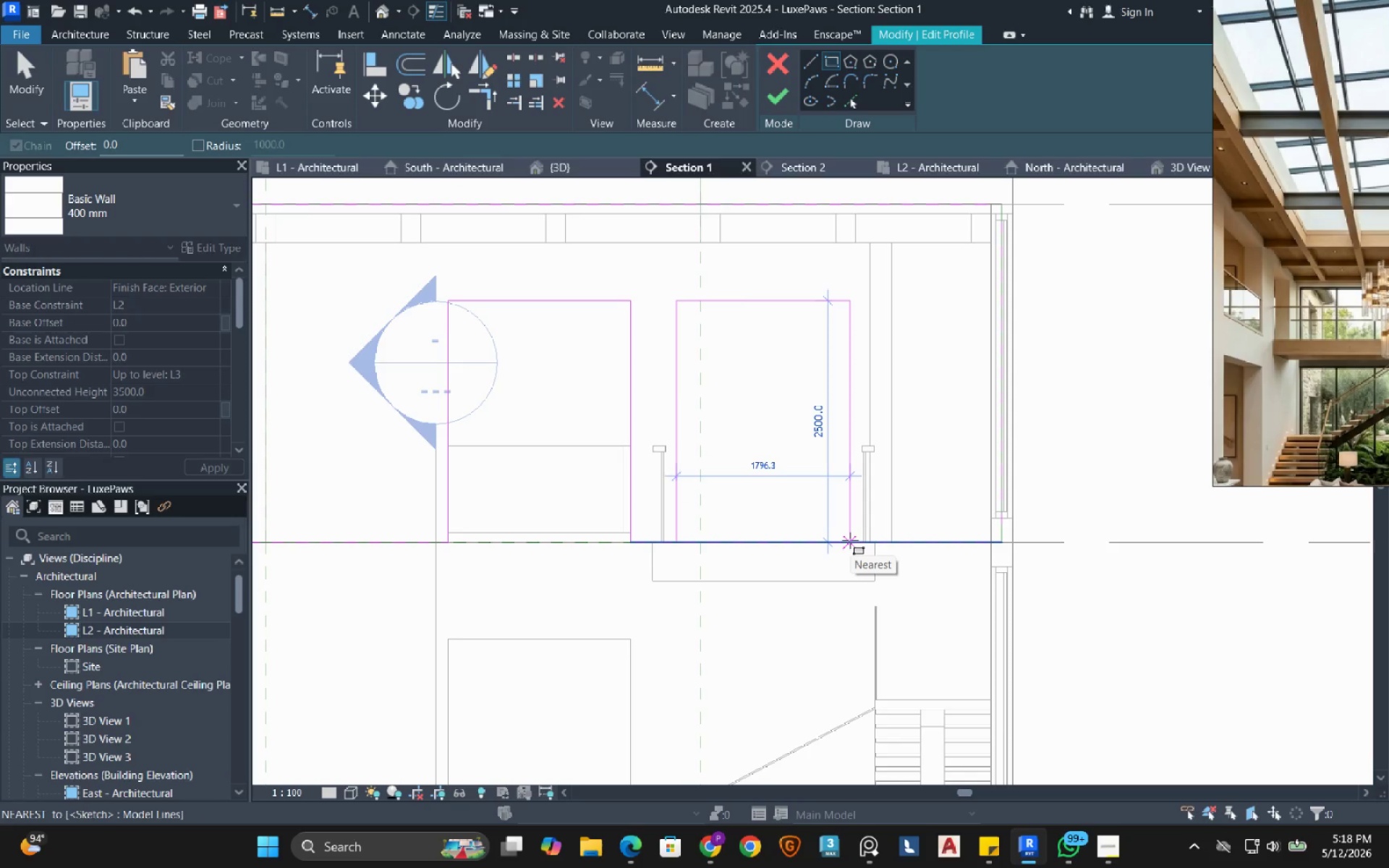 
wait(5.81)
 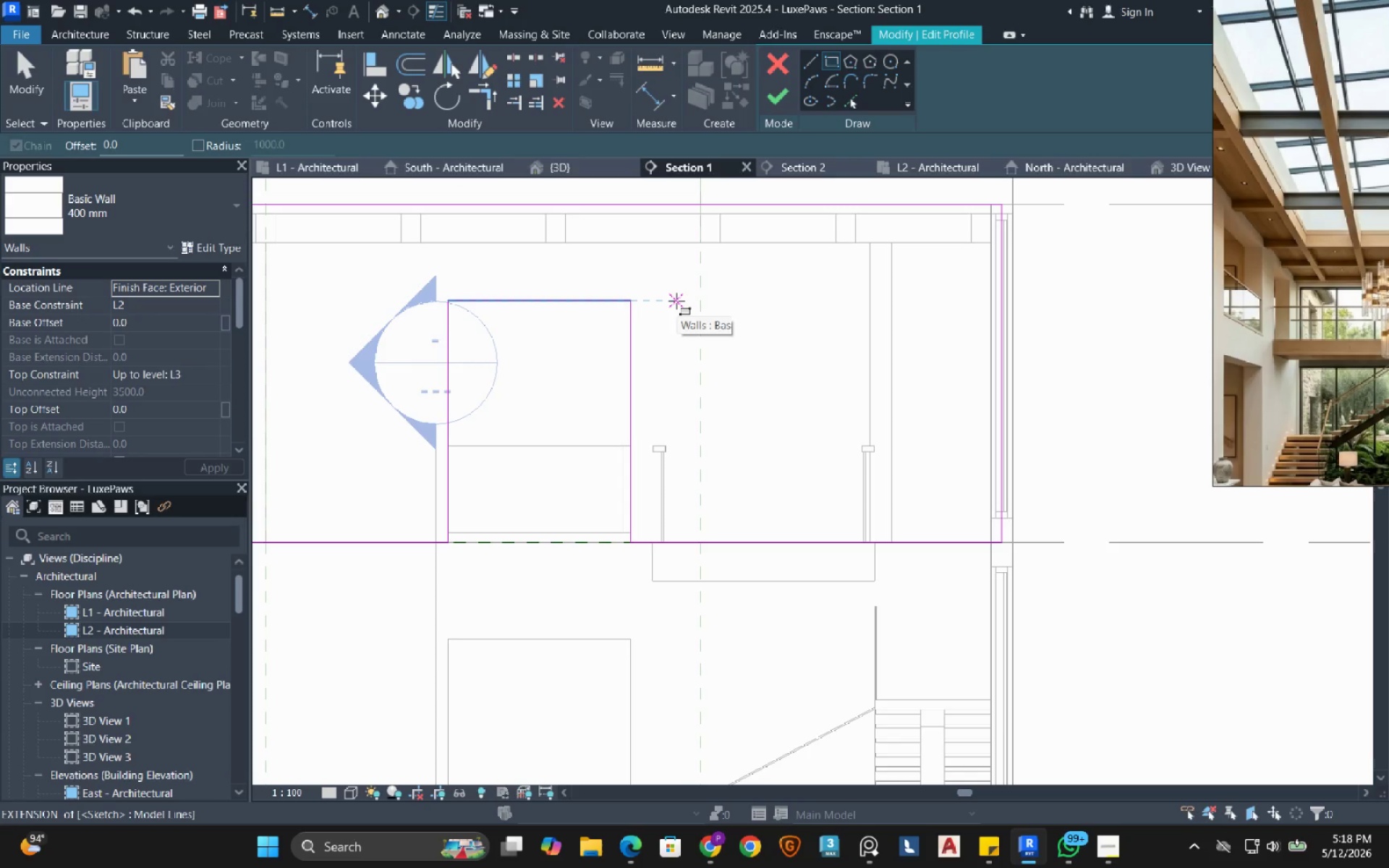 
left_click([848, 519])
 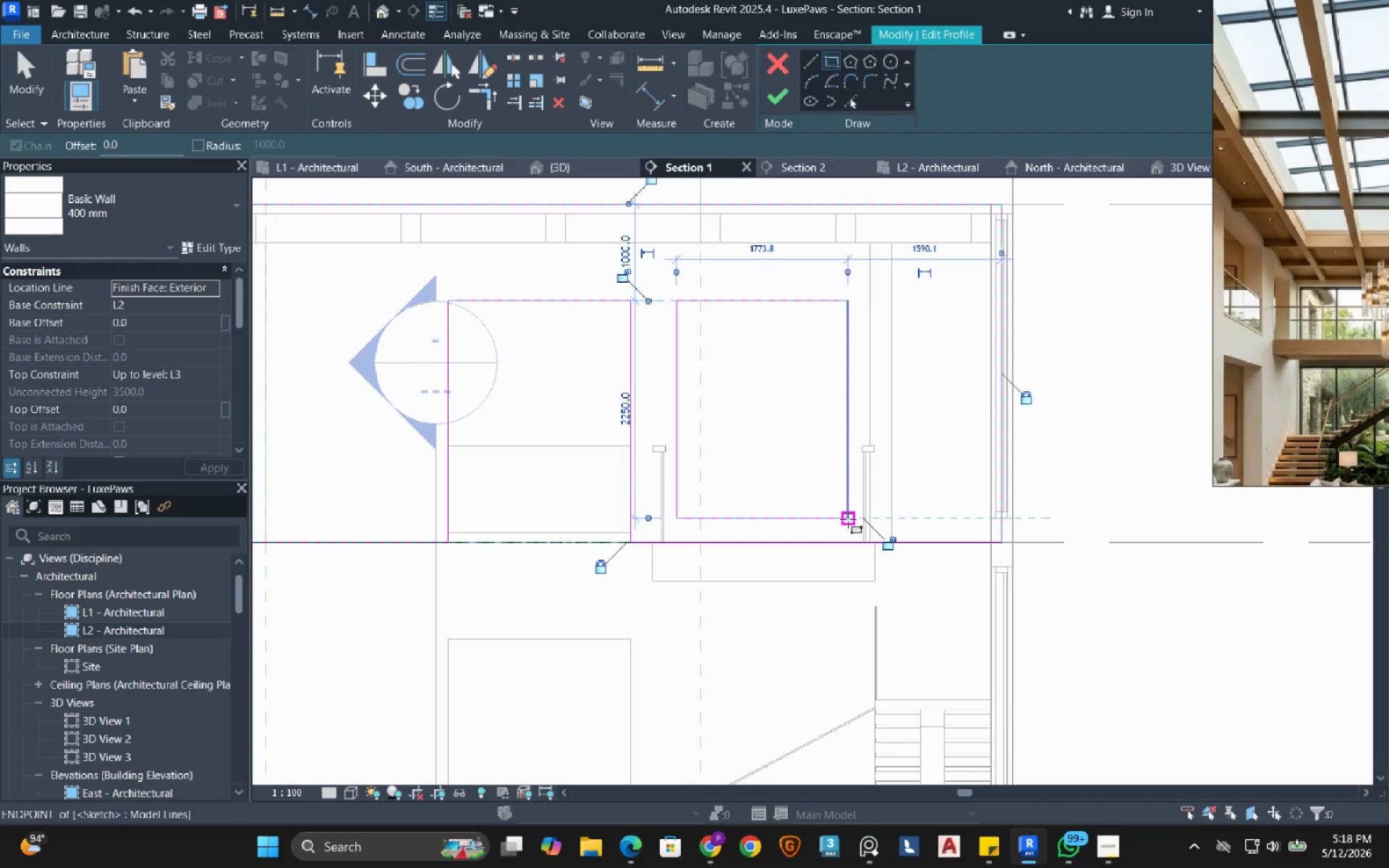 
key(Escape)
 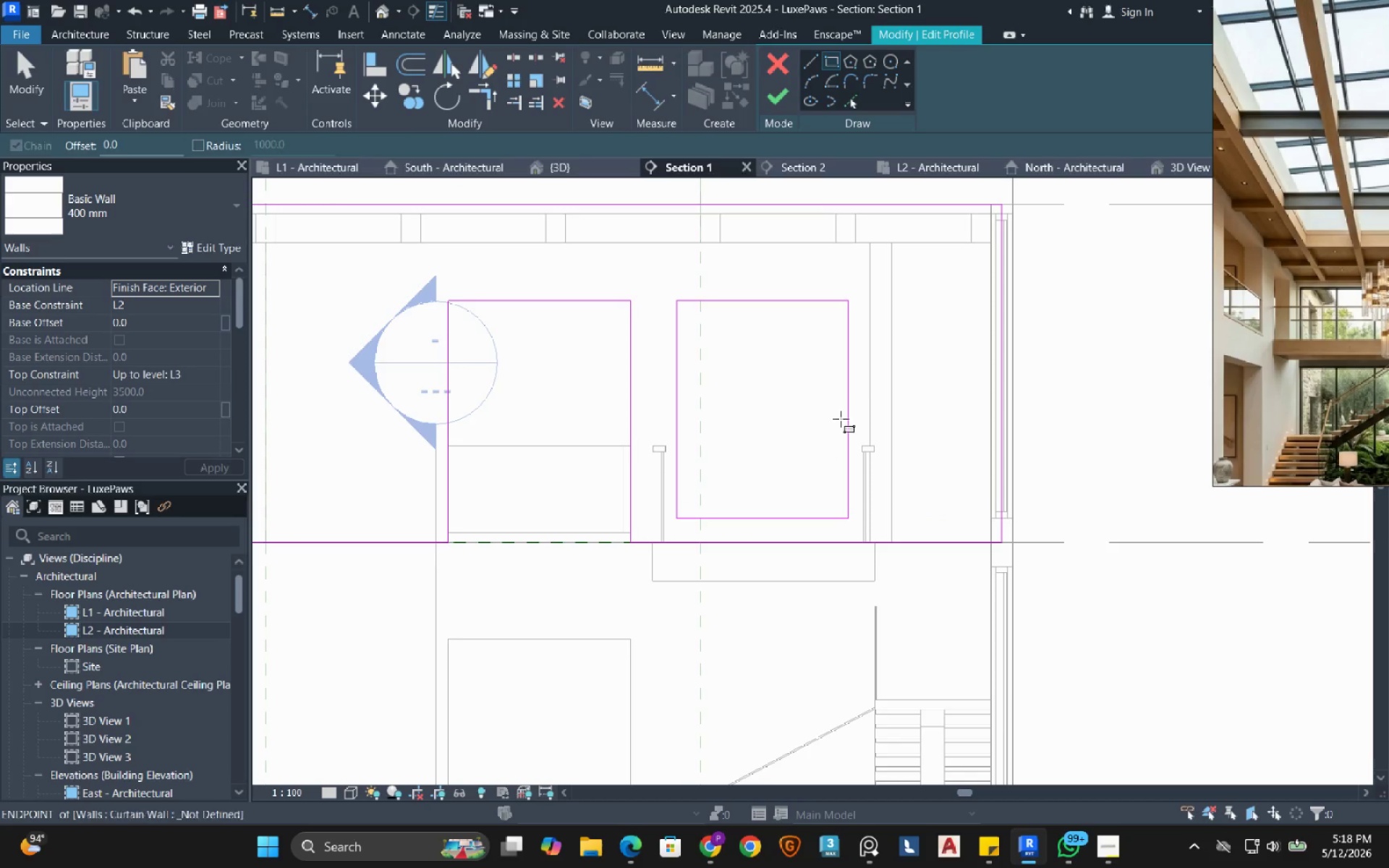 
key(Escape)
 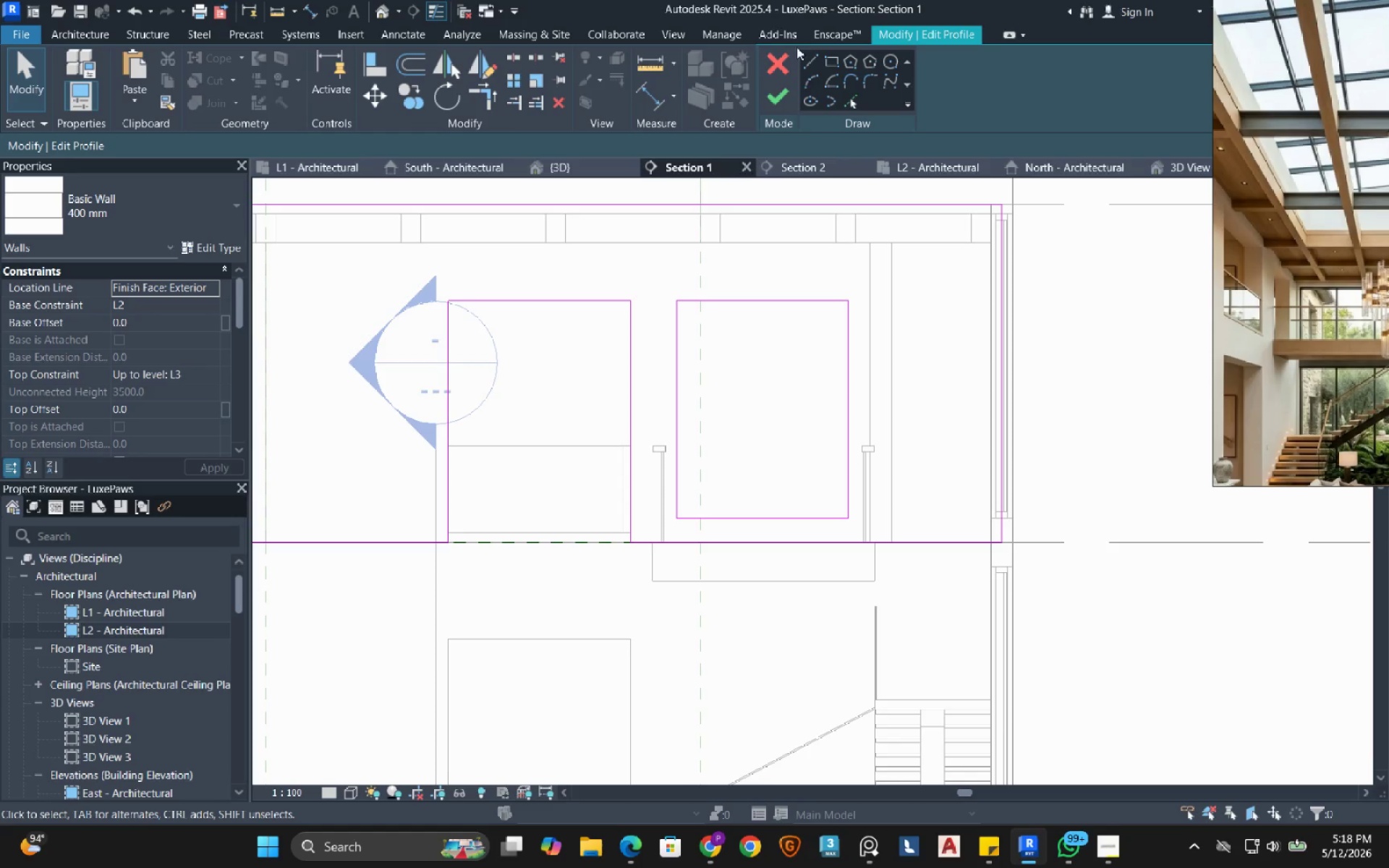 
left_click([810, 61])
 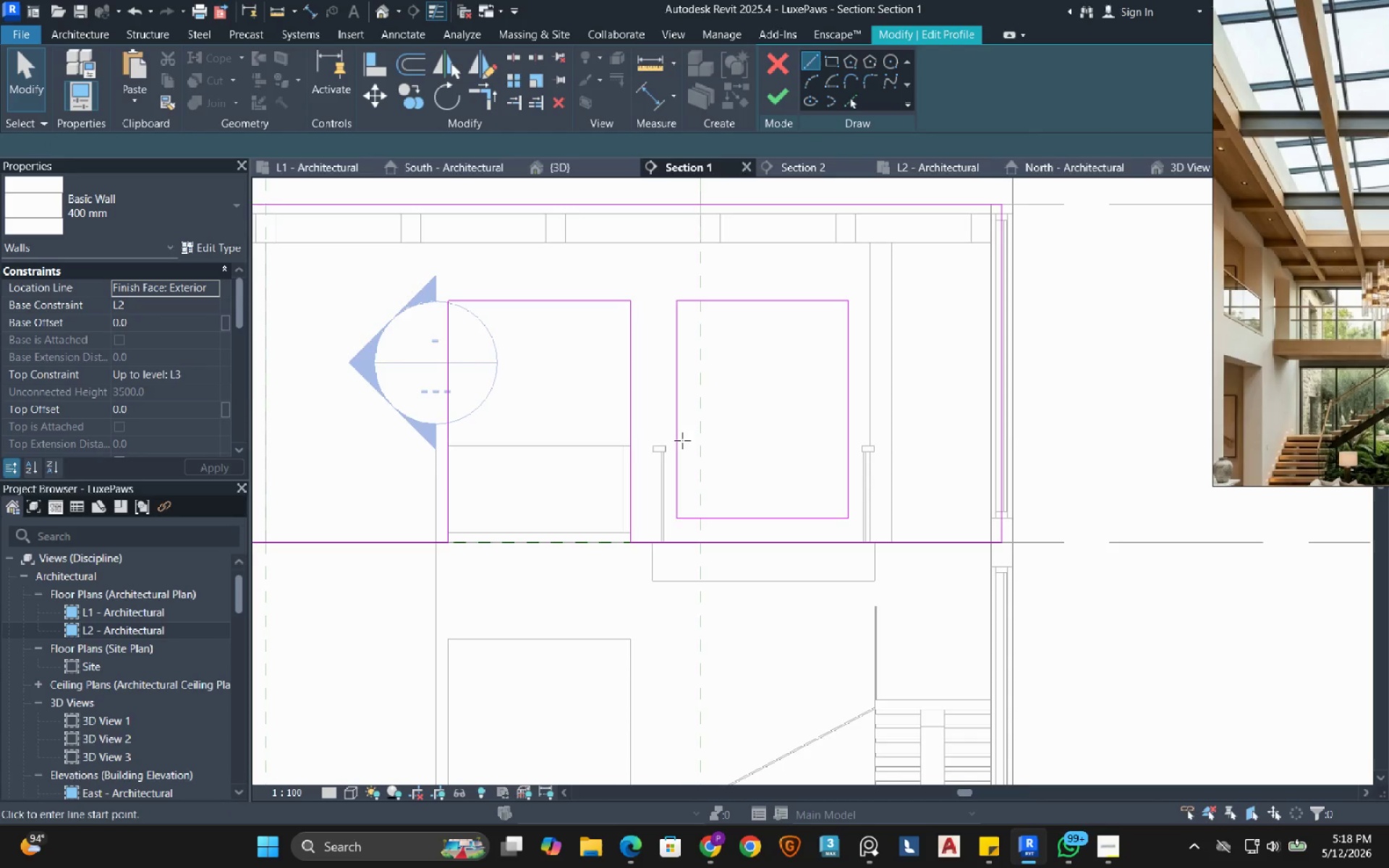 
scroll: coordinate [666, 450], scroll_direction: up, amount: 6.0
 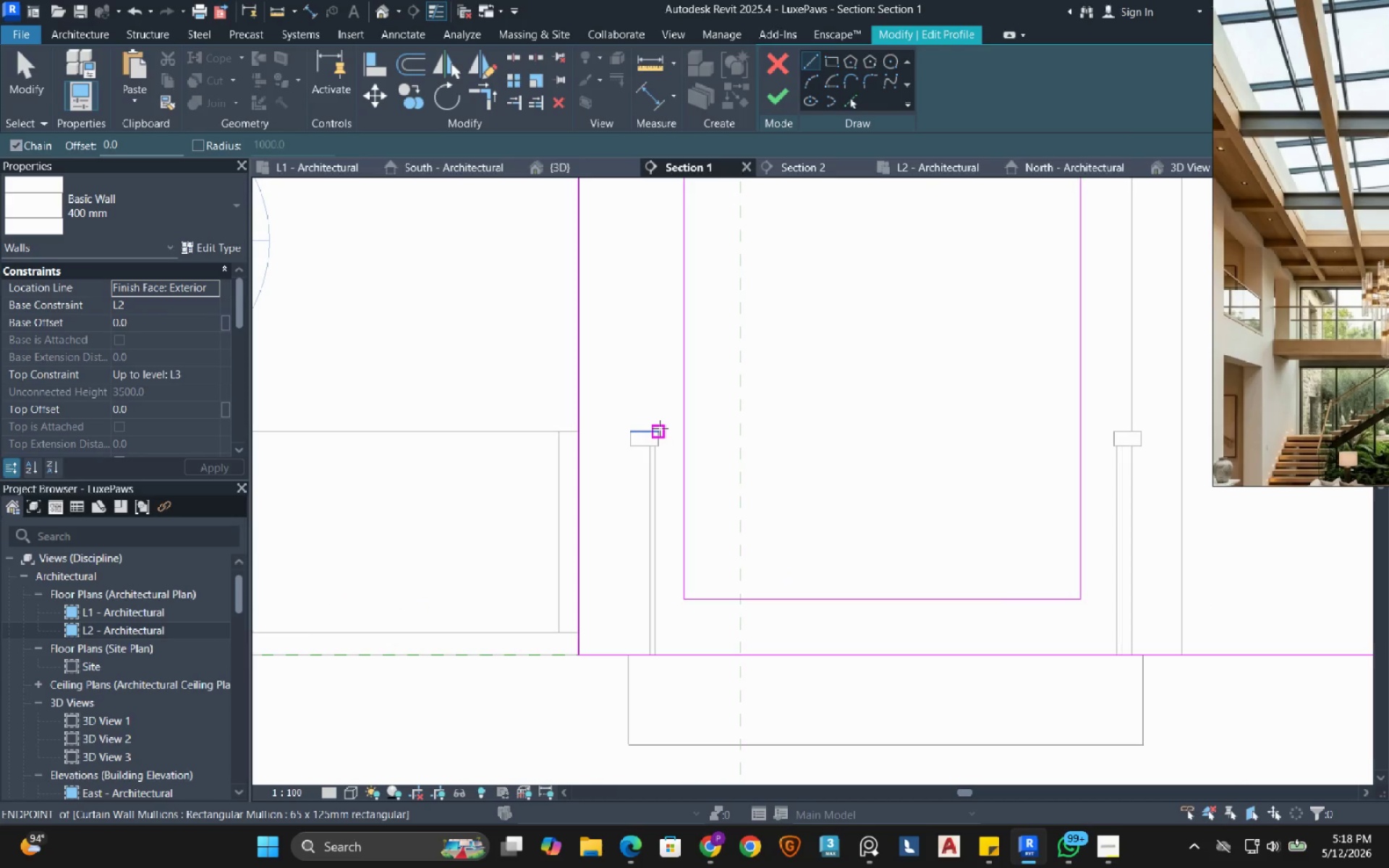 
left_click([660, 428])
 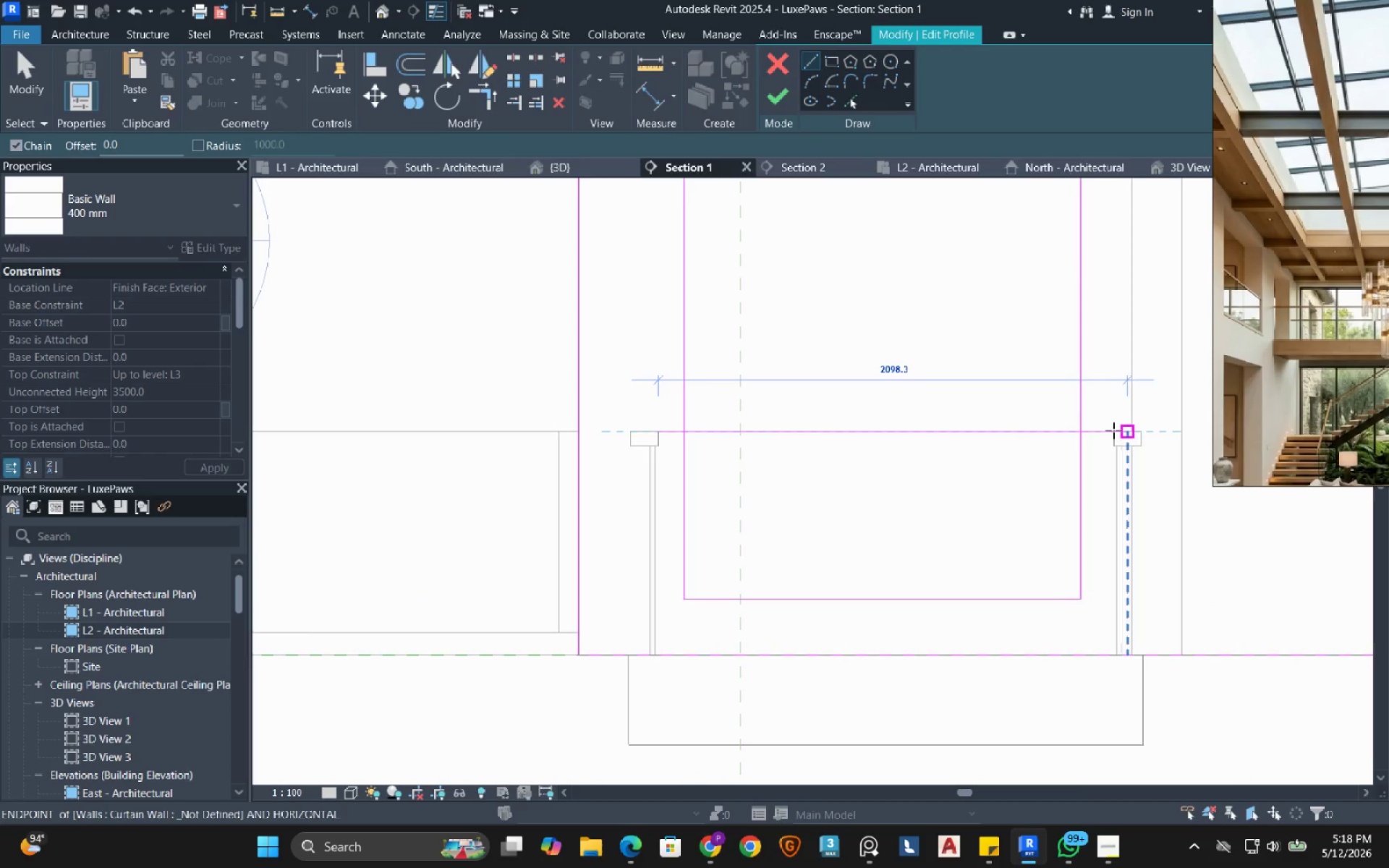 
left_click([1110, 430])
 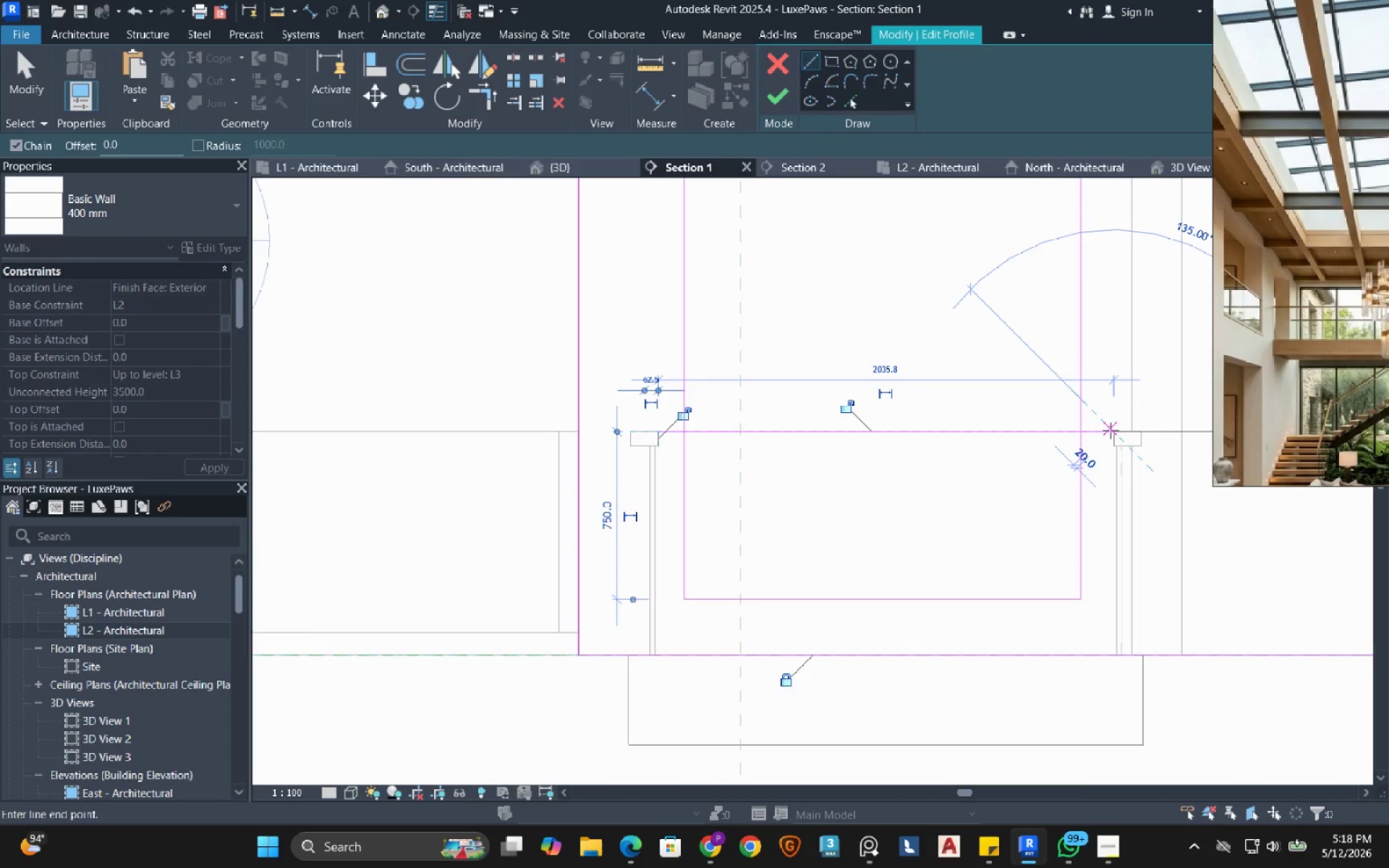 
key(Escape)
 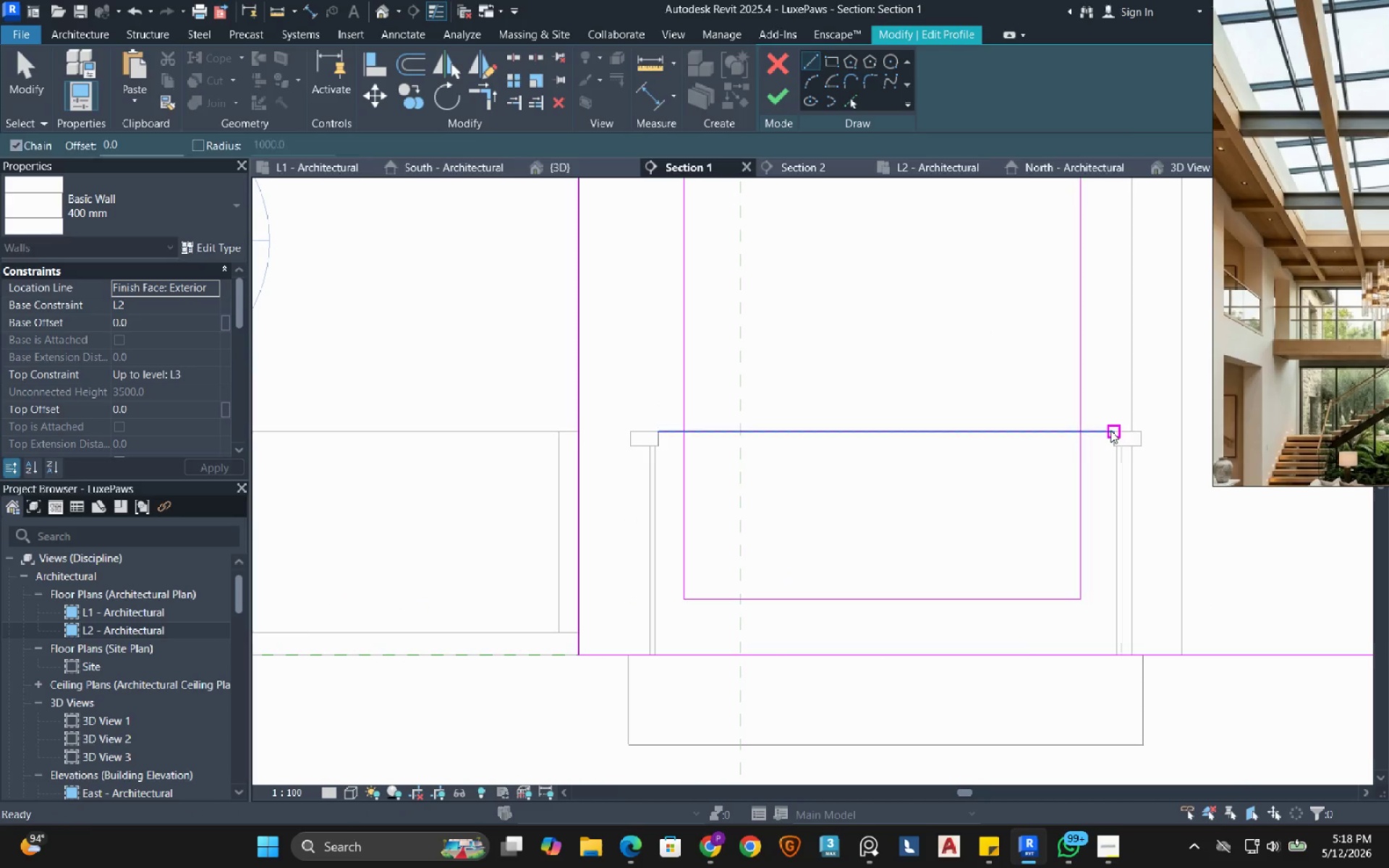 
key(Escape)
 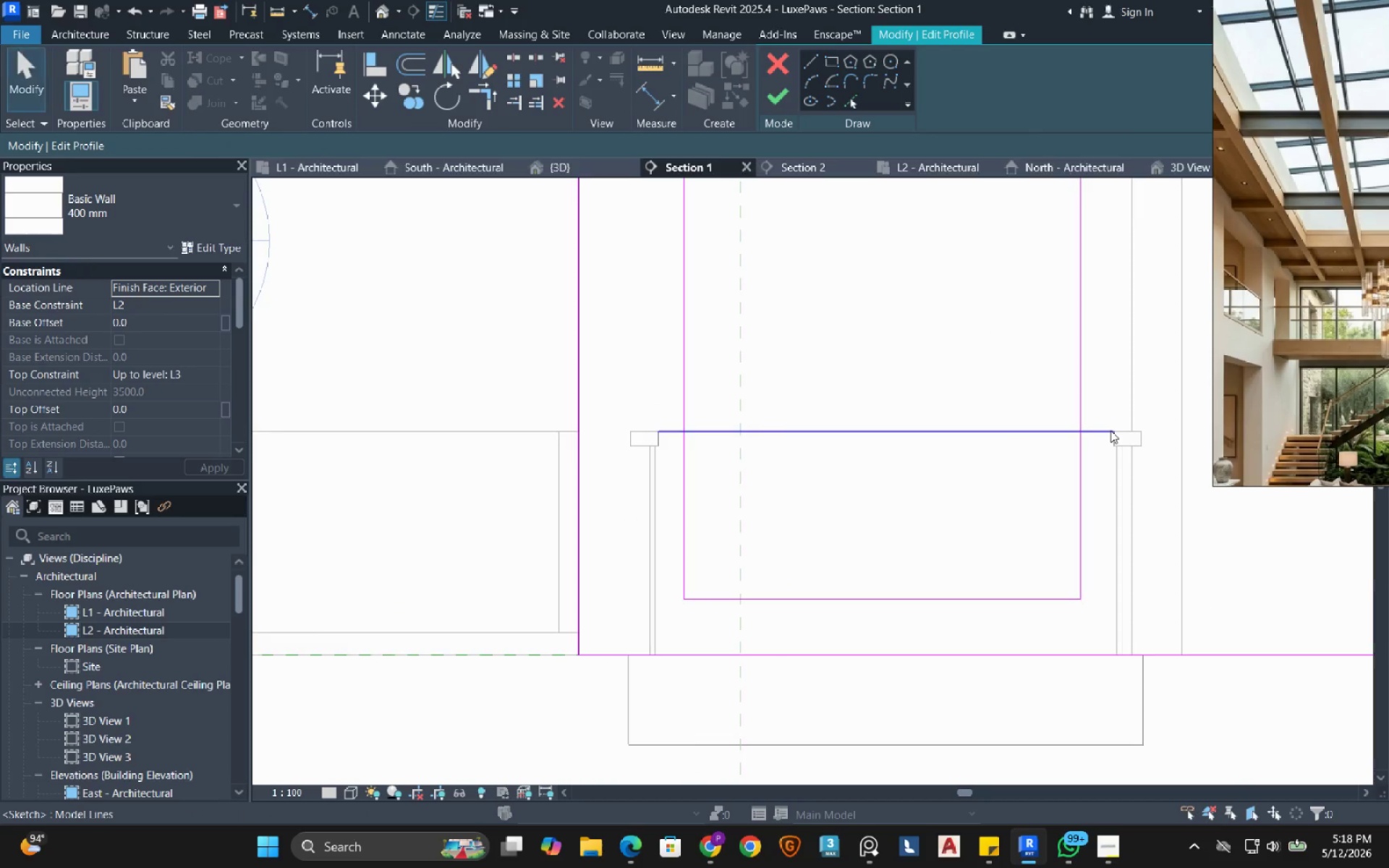 
scroll: coordinate [1110, 430], scroll_direction: down, amount: 1.0
 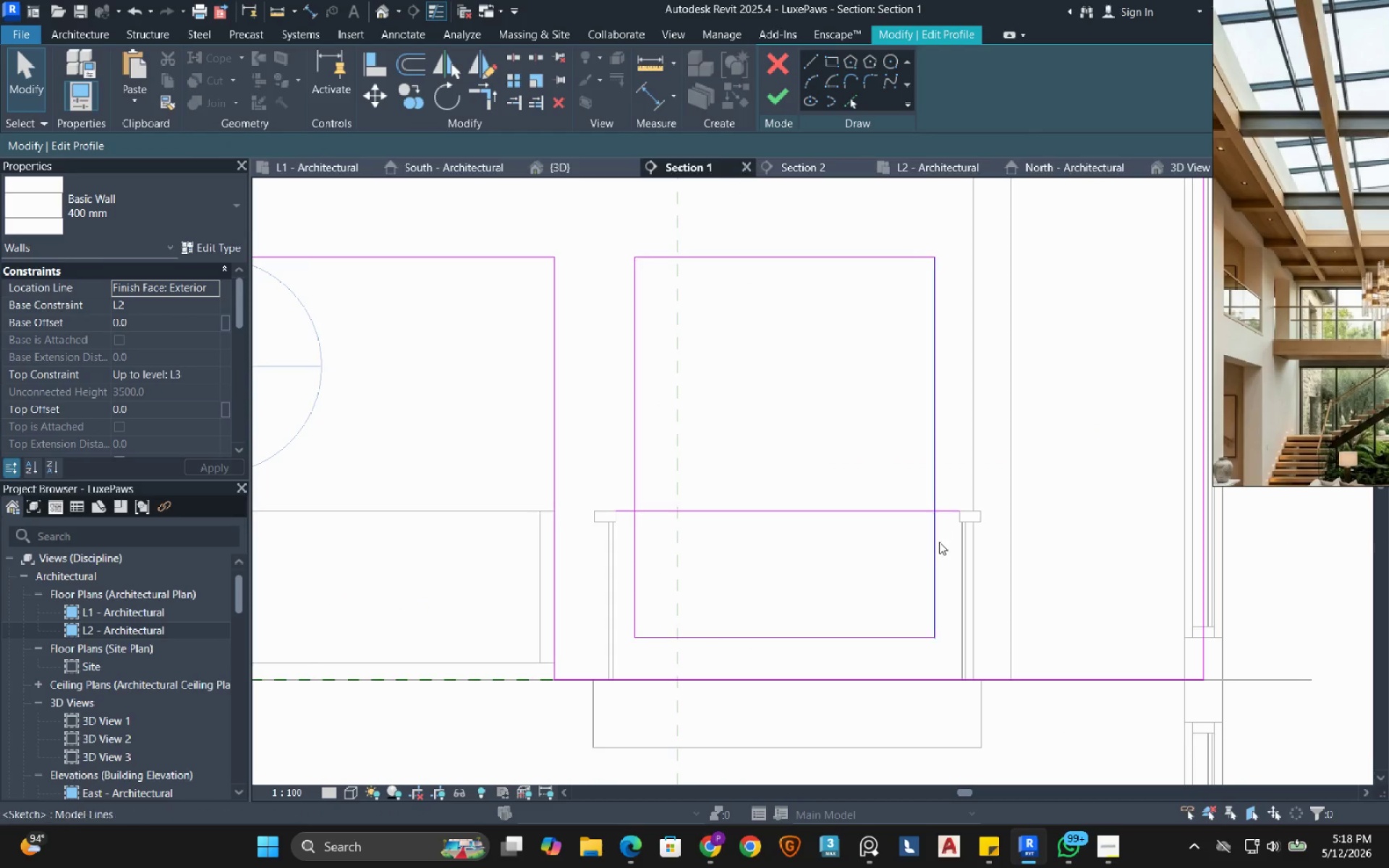 
key(Escape)
 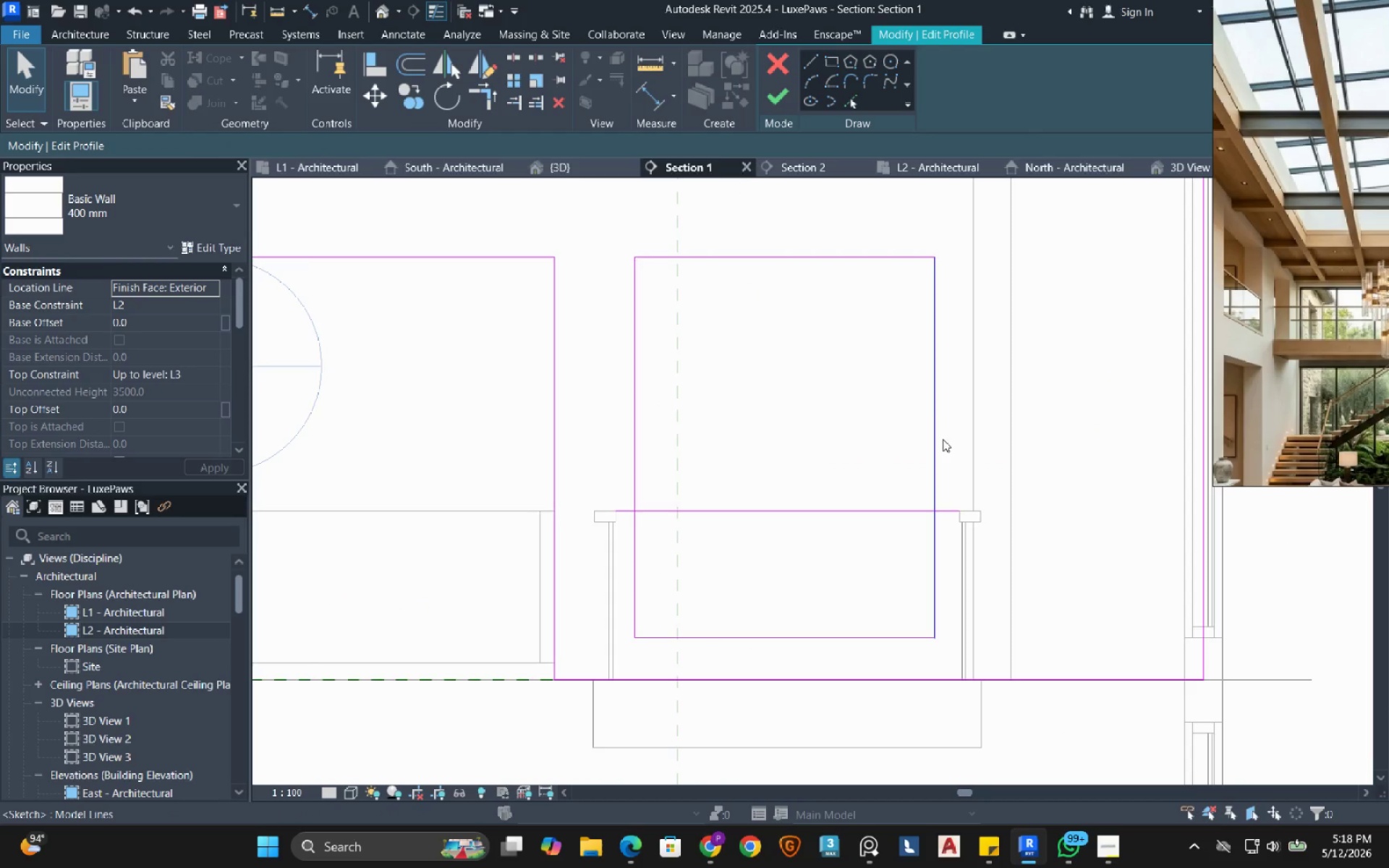 
left_click([931, 431])
 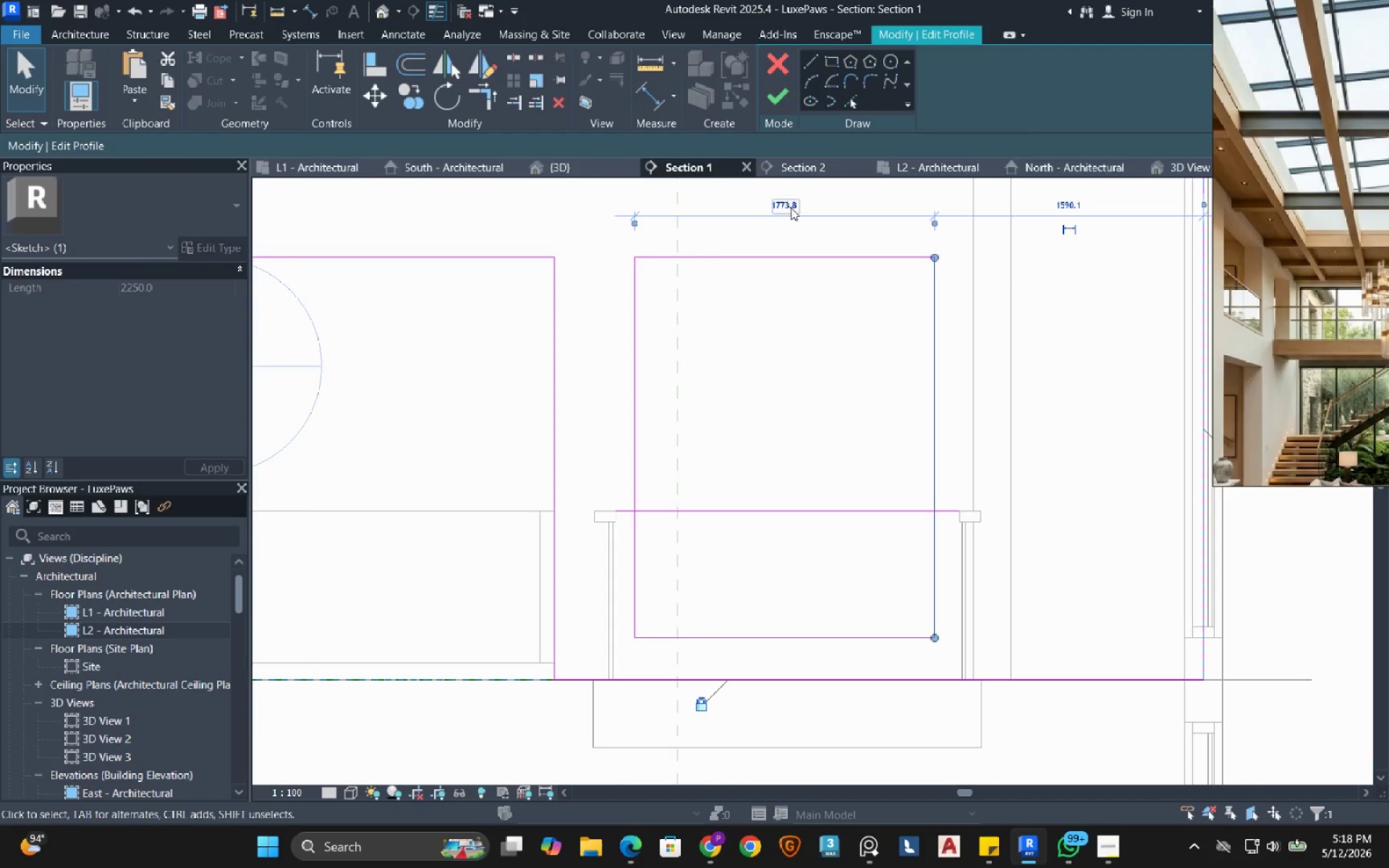 
left_click([789, 202])
 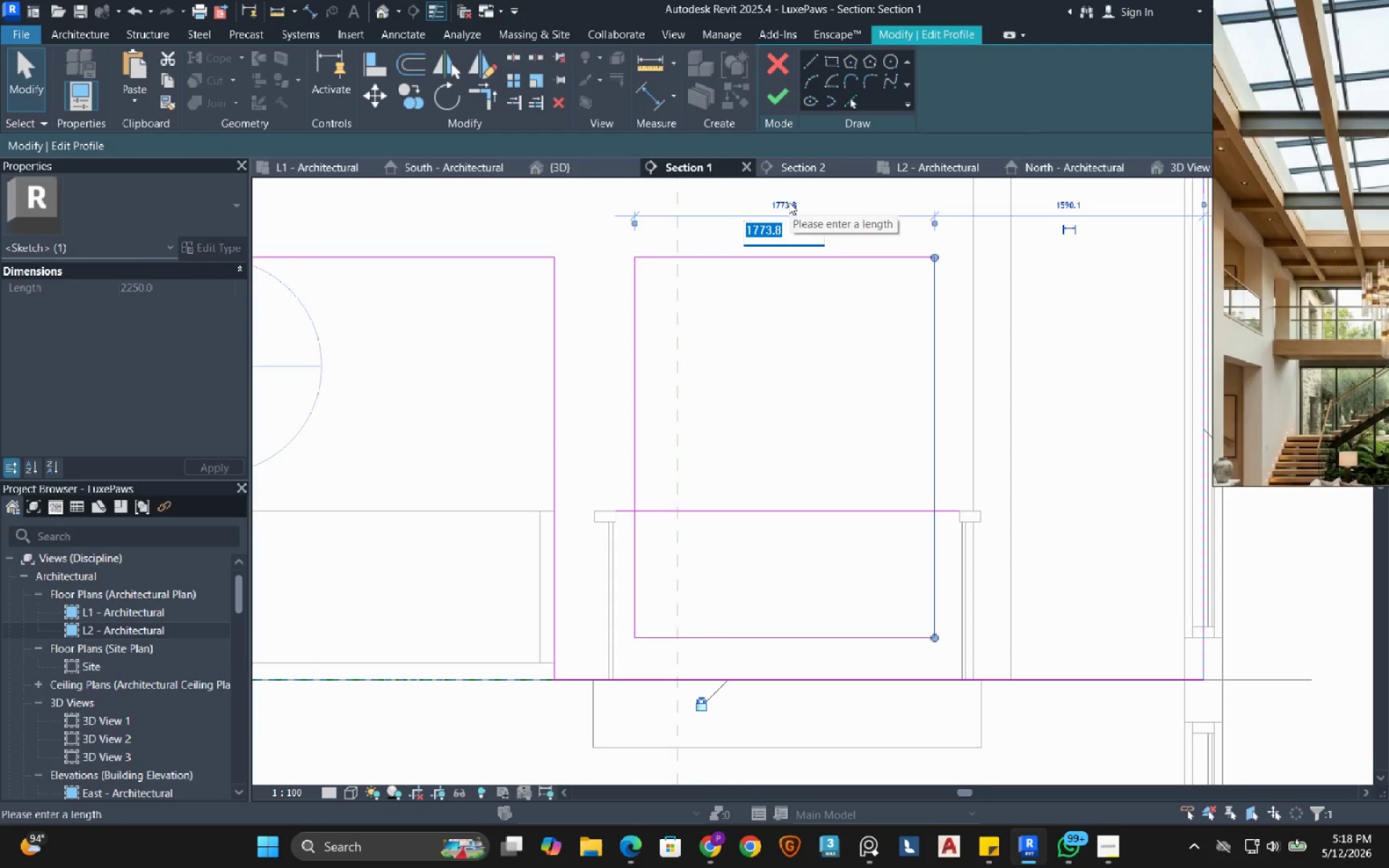 
type(1750)
 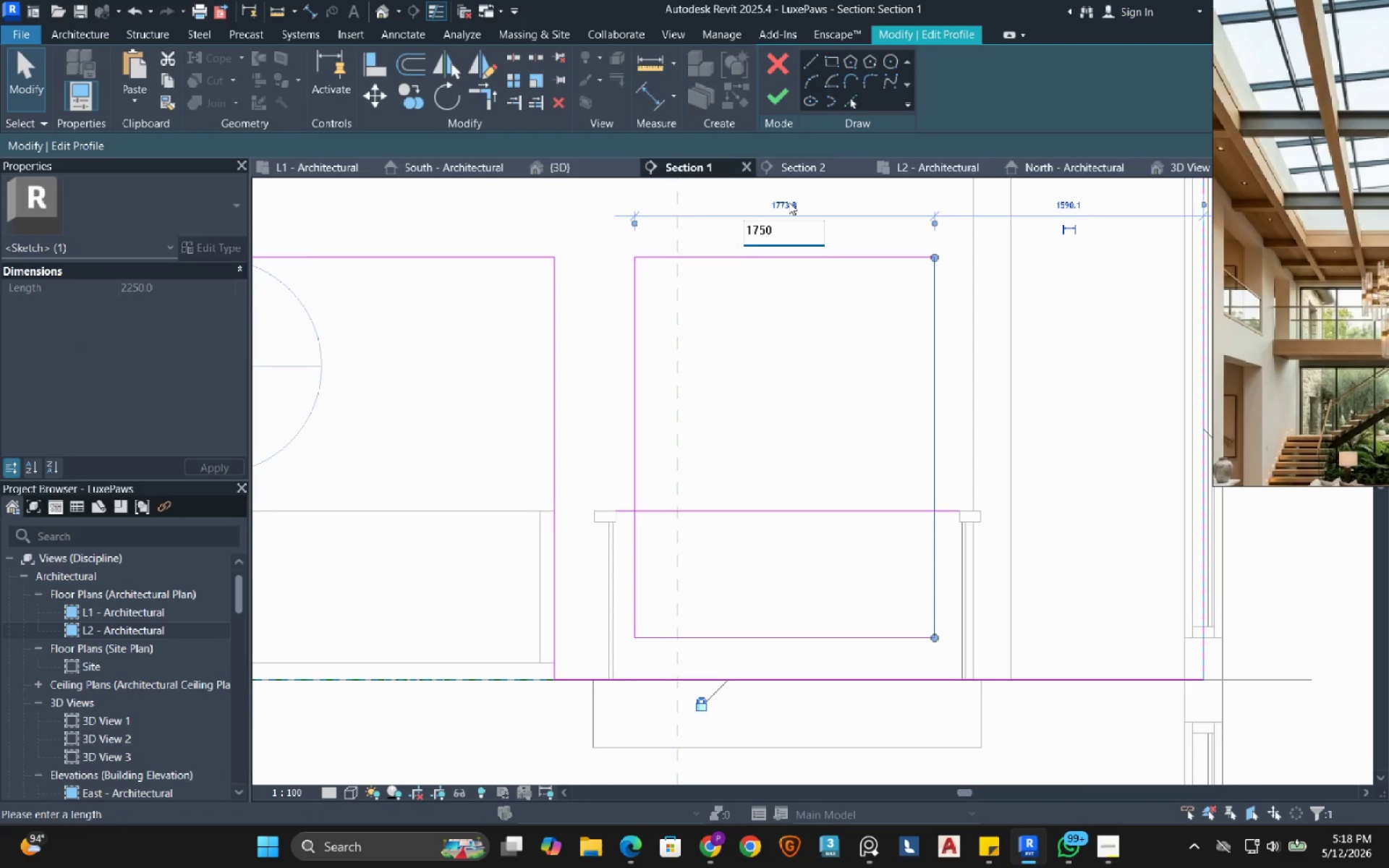 
key(Enter)
 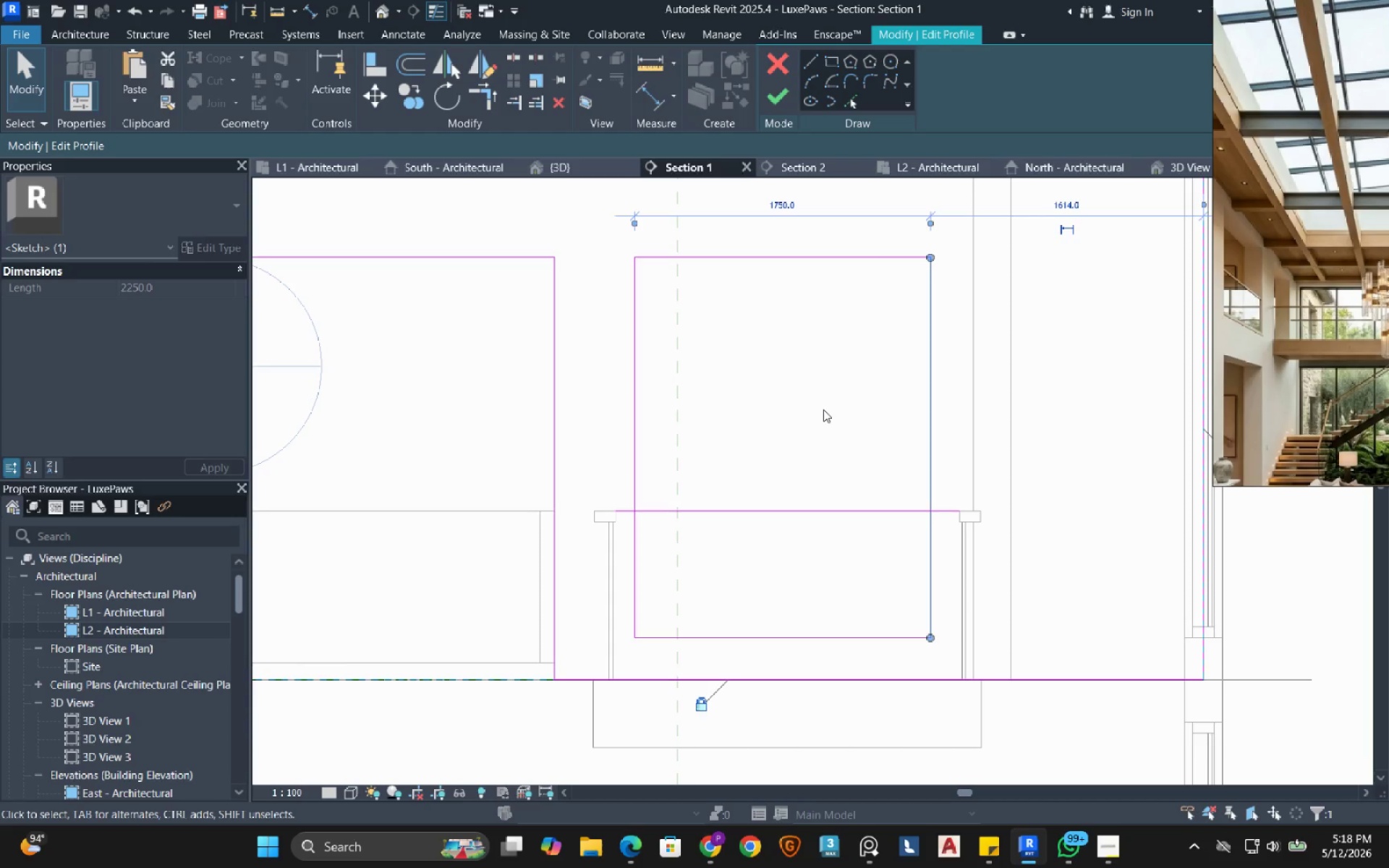 
key(Escape)
 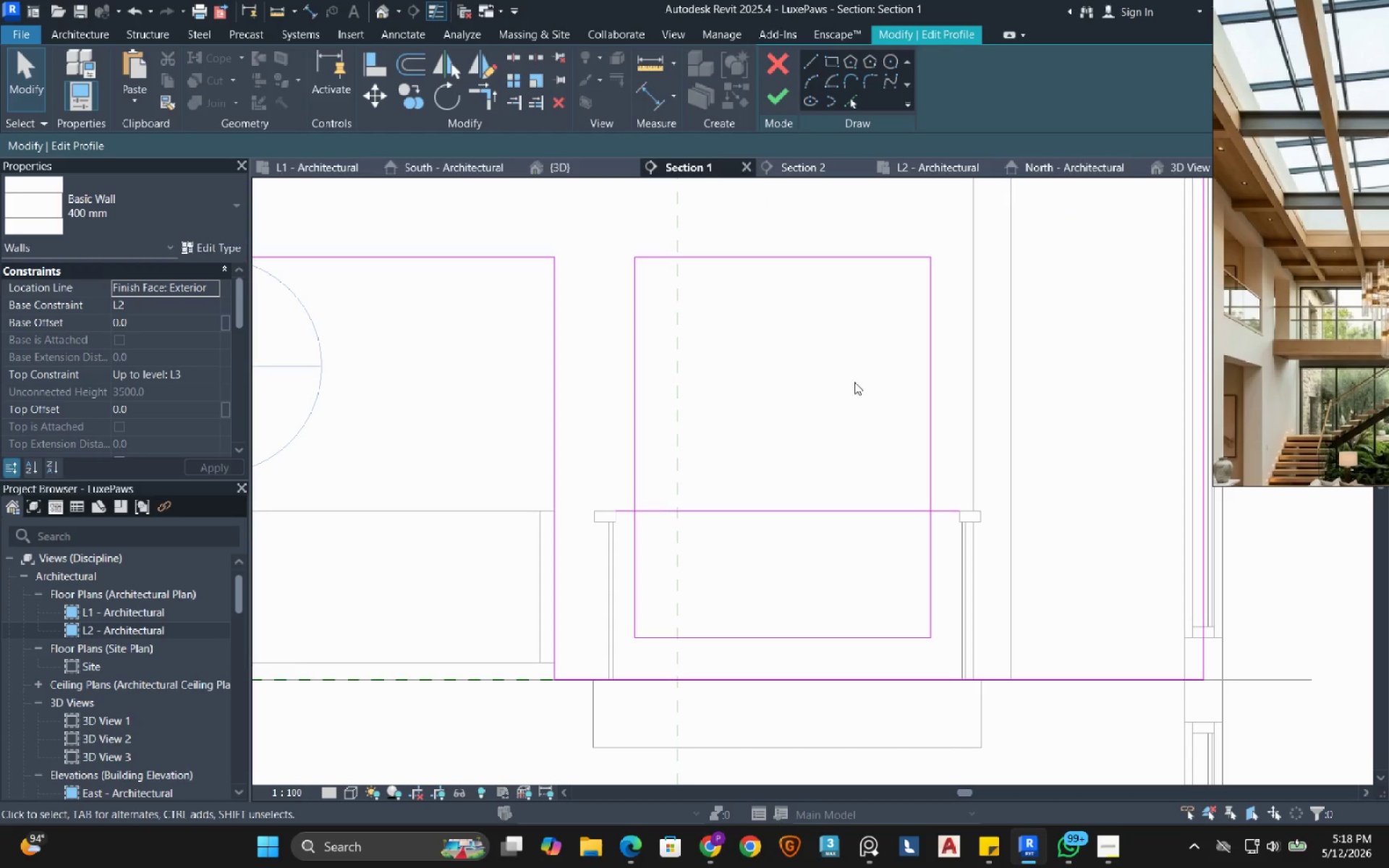 
left_click([934, 336])
 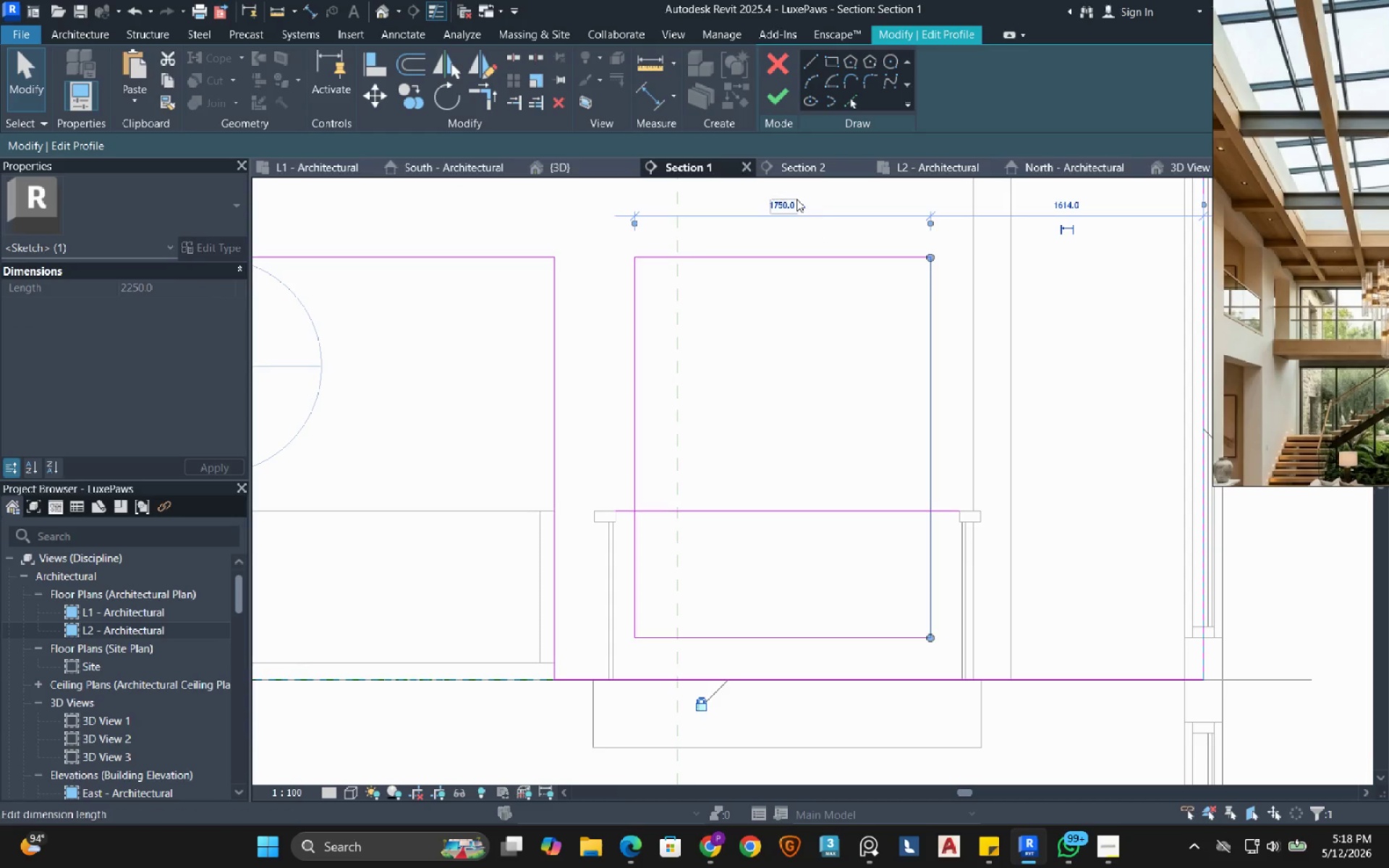 
left_click([796, 197])
 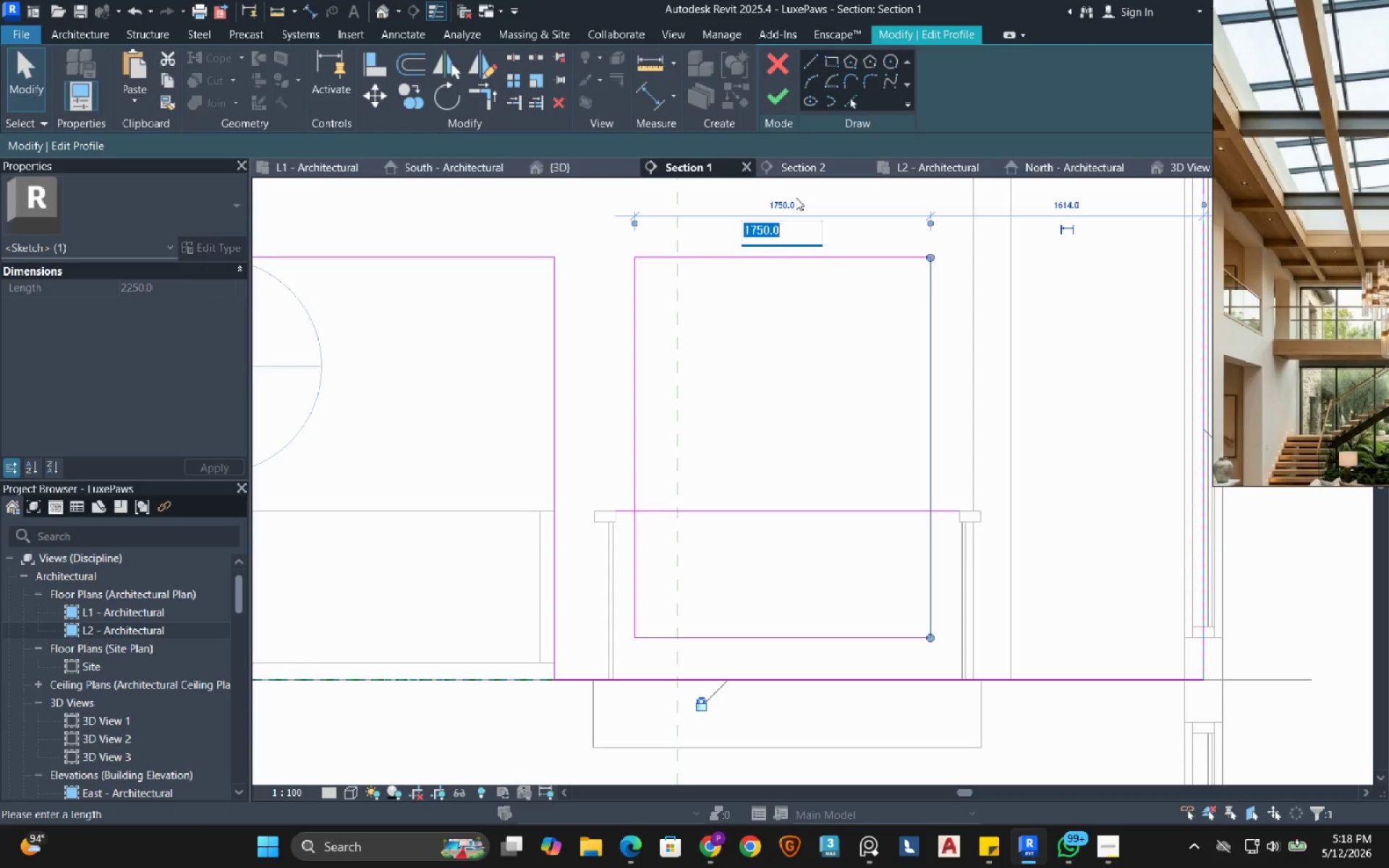 
type(1500)
 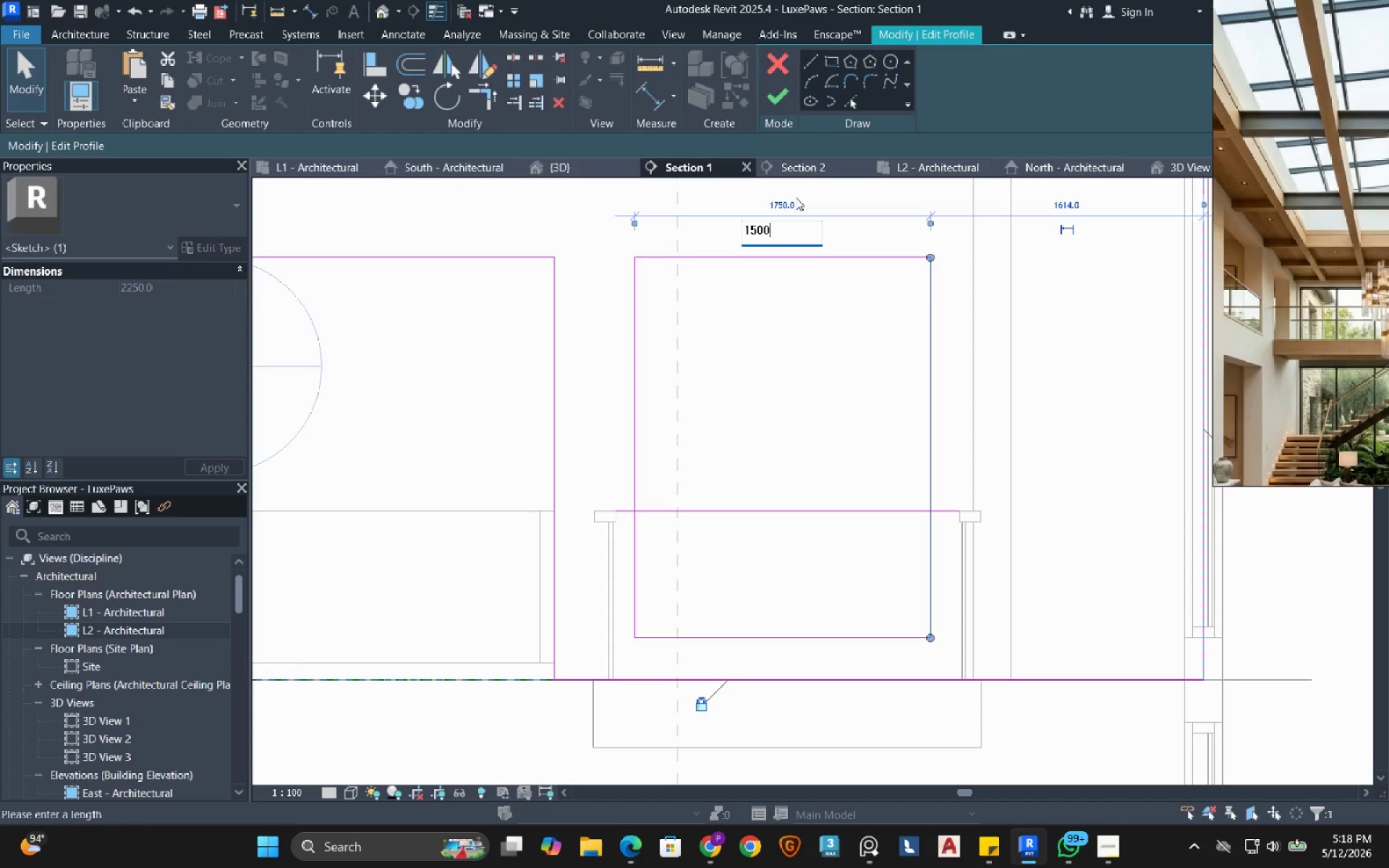 
key(Enter)
 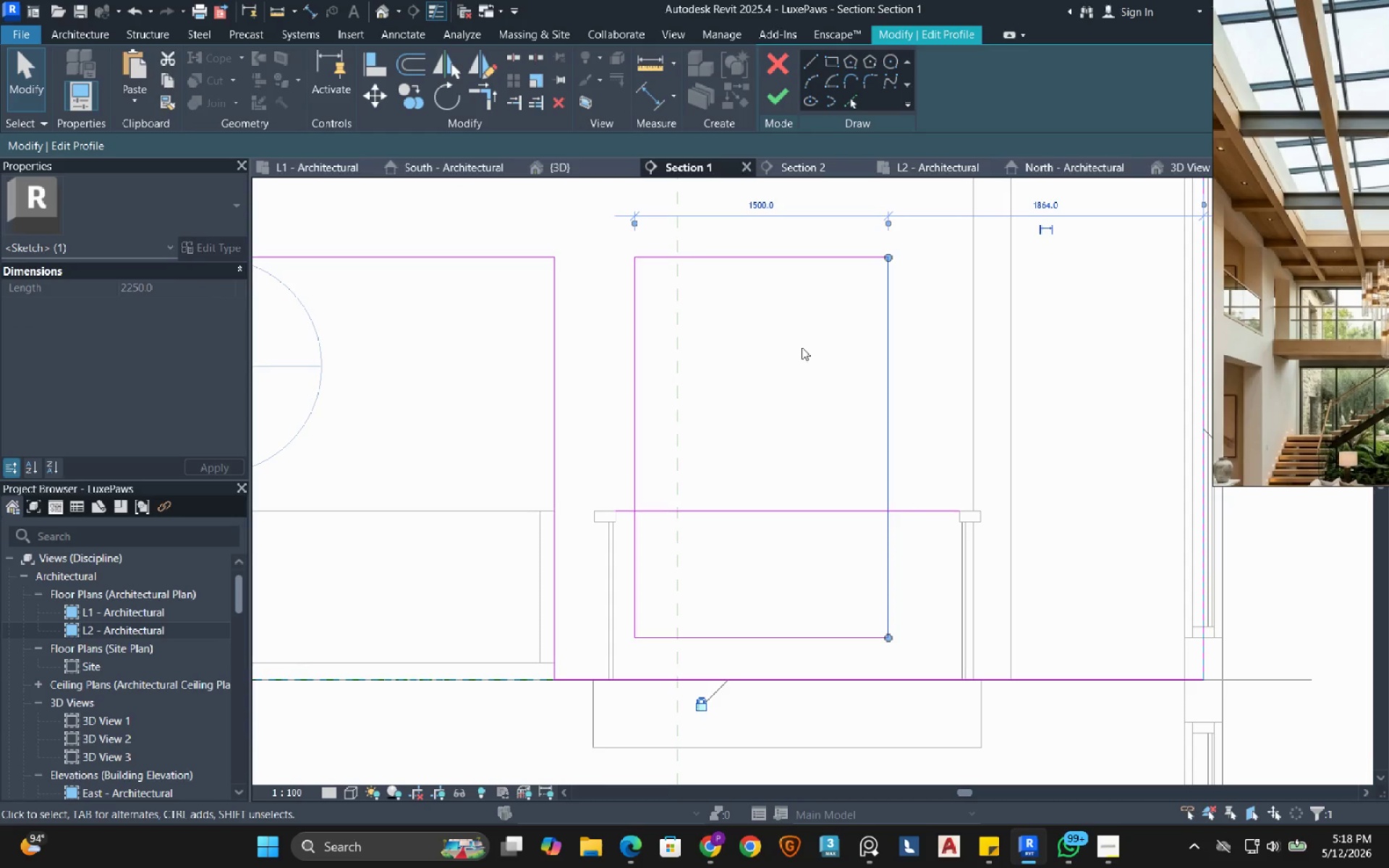 
key(Escape)
 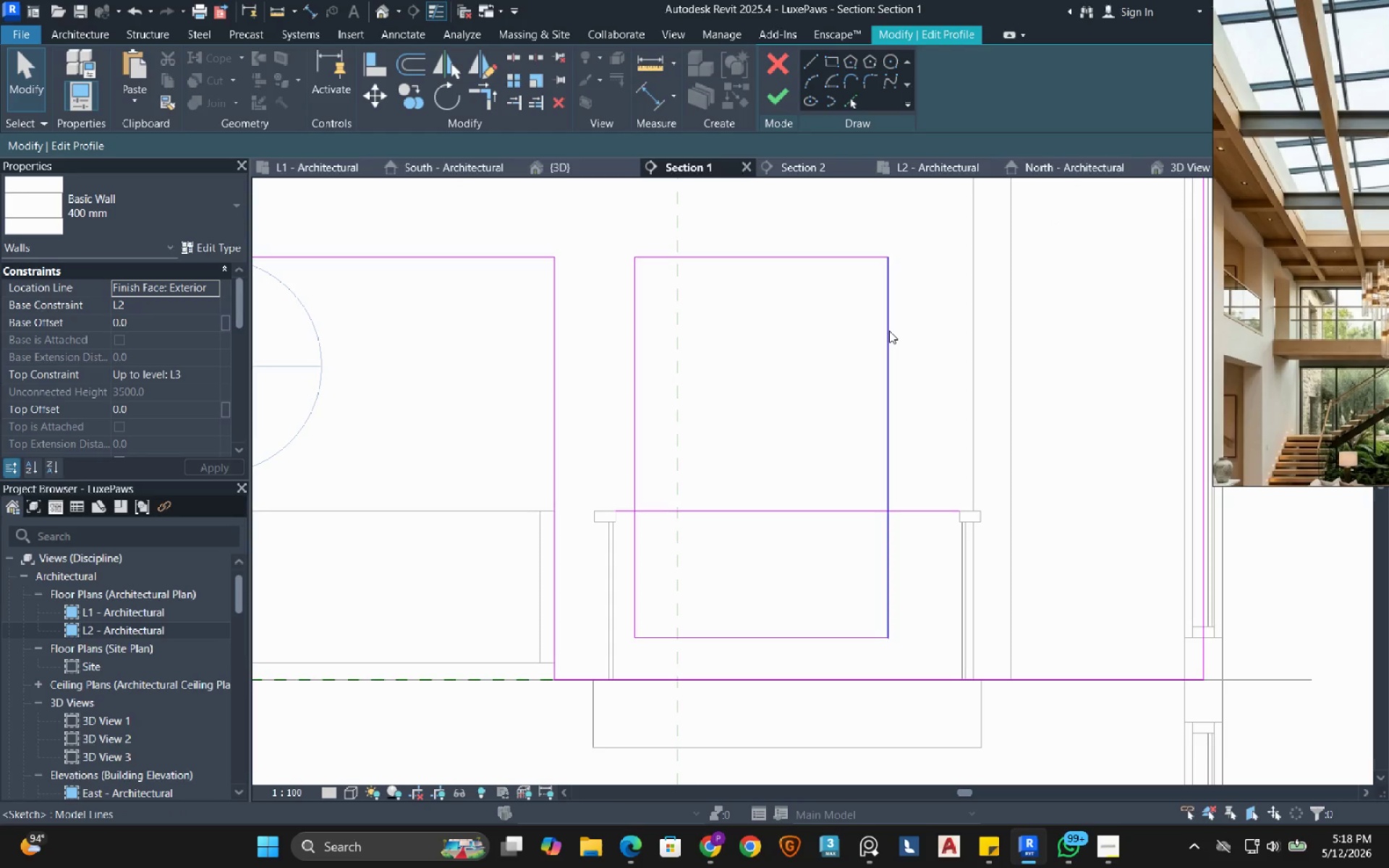 
key(Tab)
 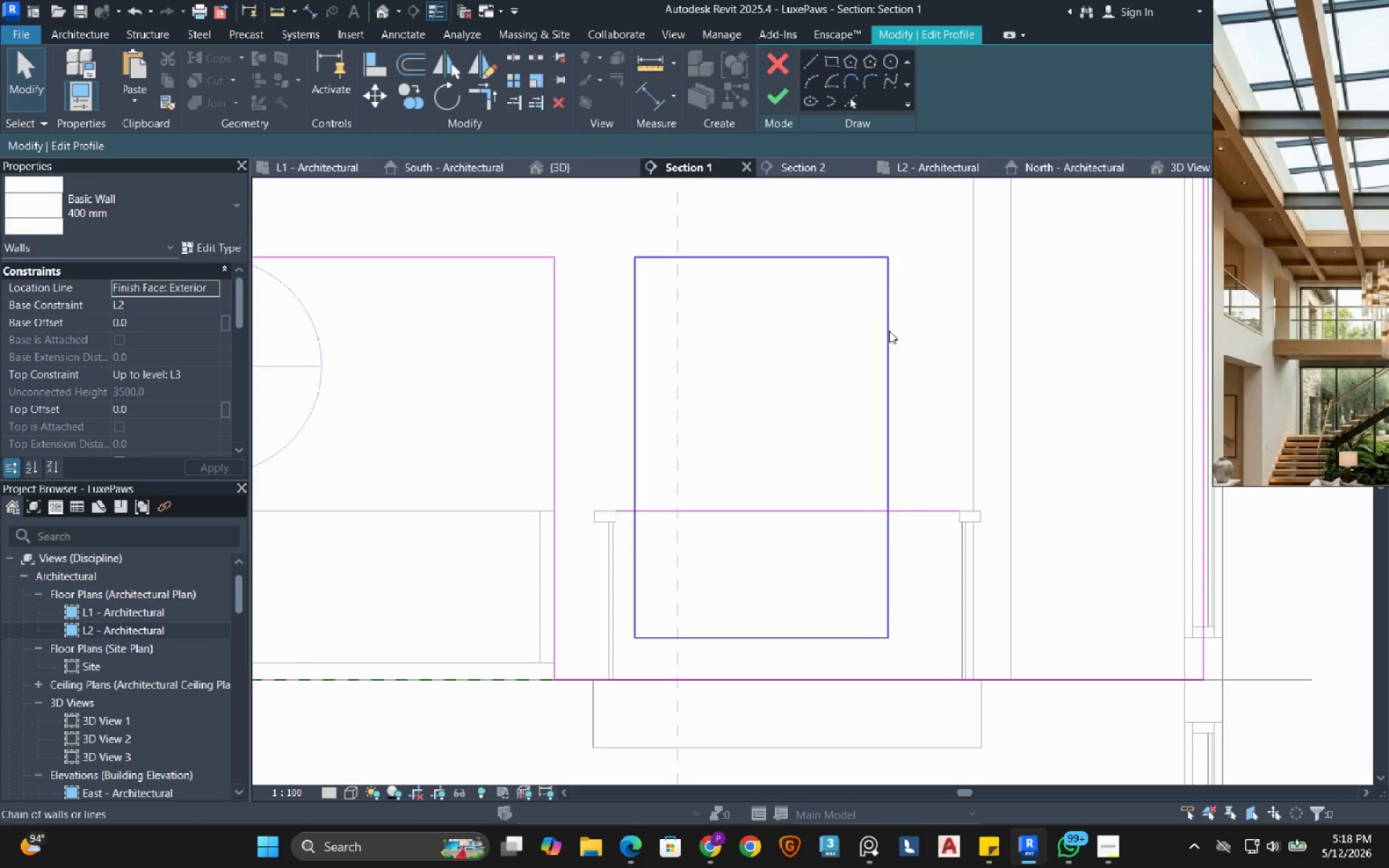 
left_click([889, 331])
 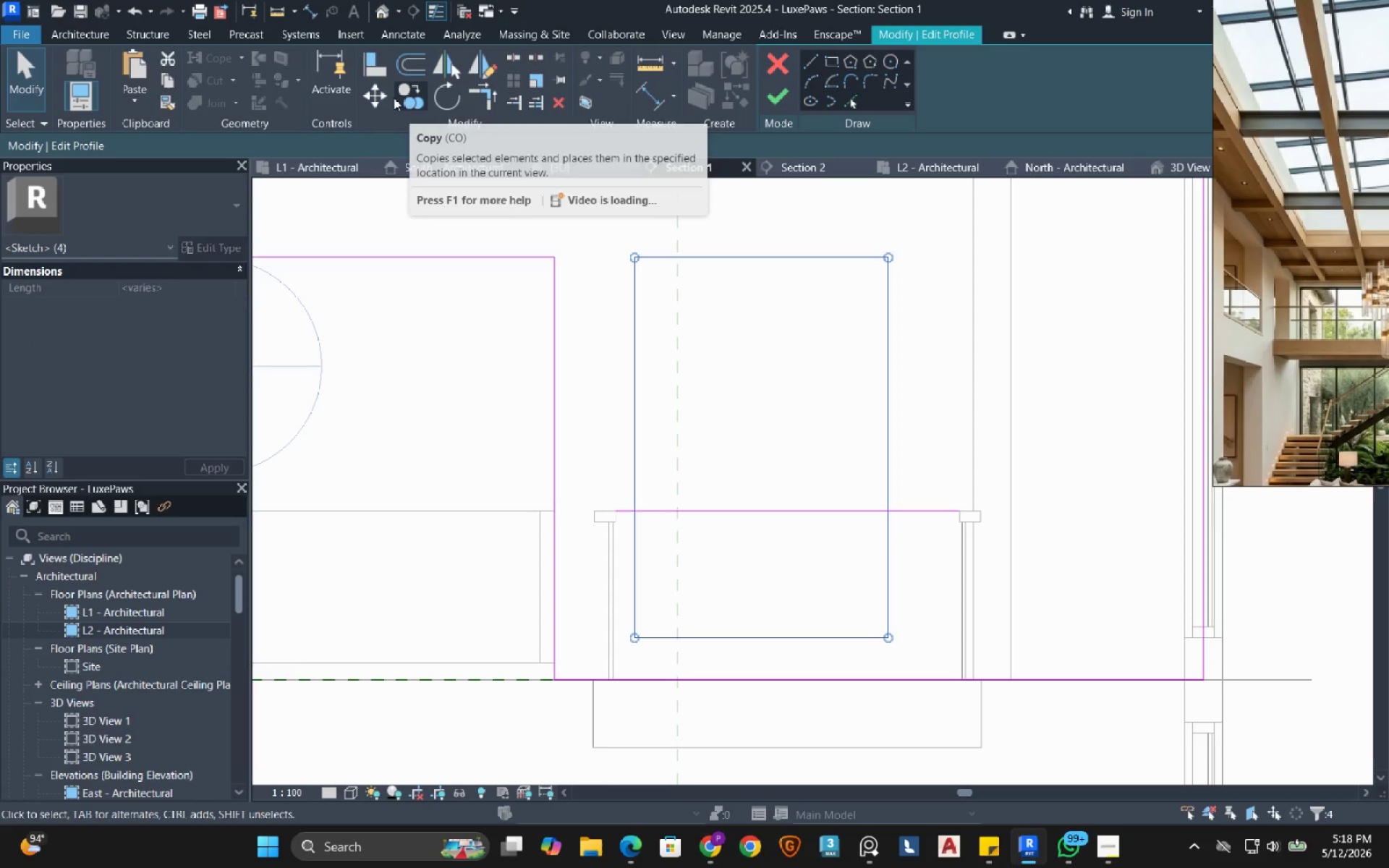 
left_click([380, 101])
 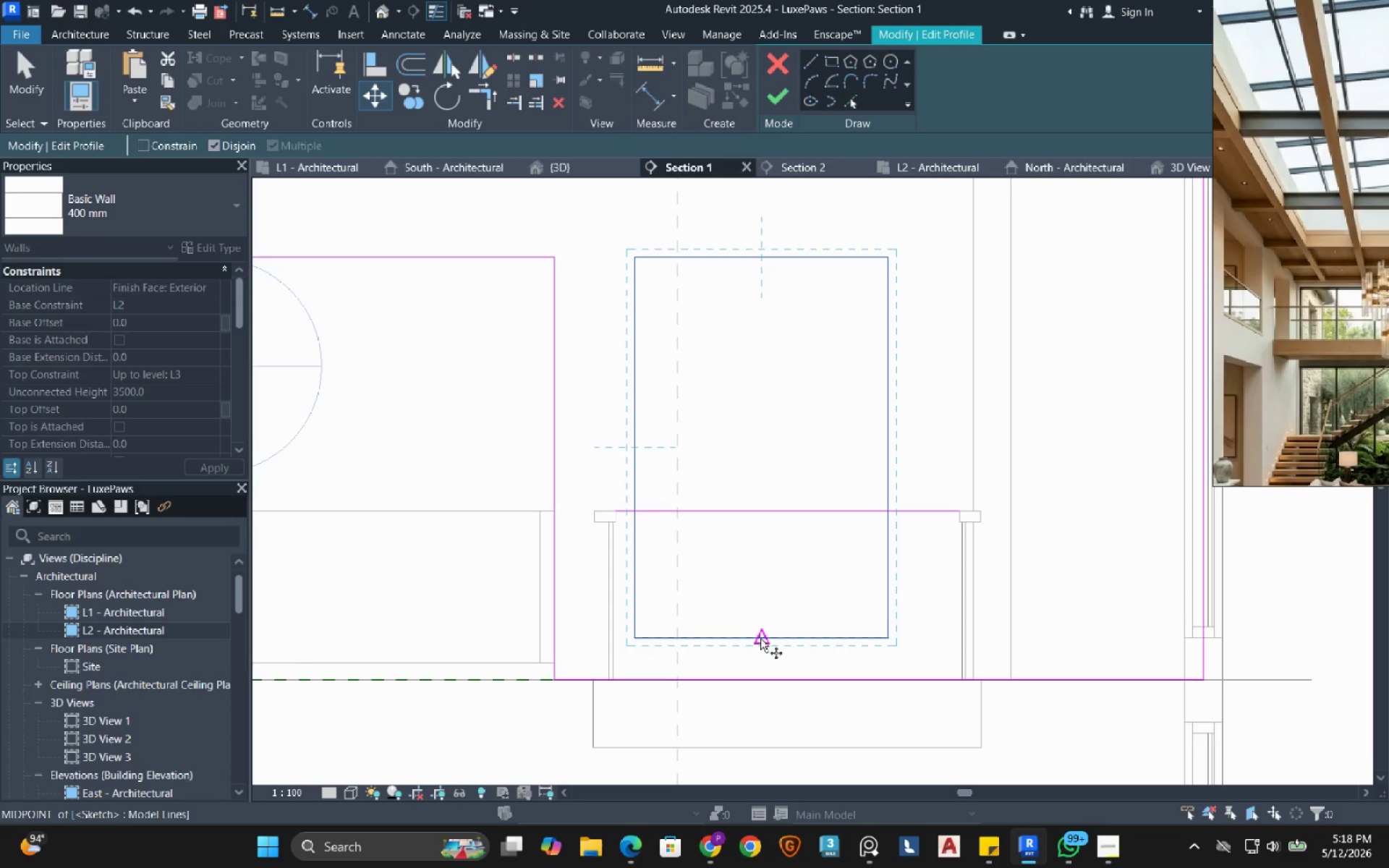 
left_click_drag(start_coordinate=[760, 639], to_coordinate=[763, 634])
 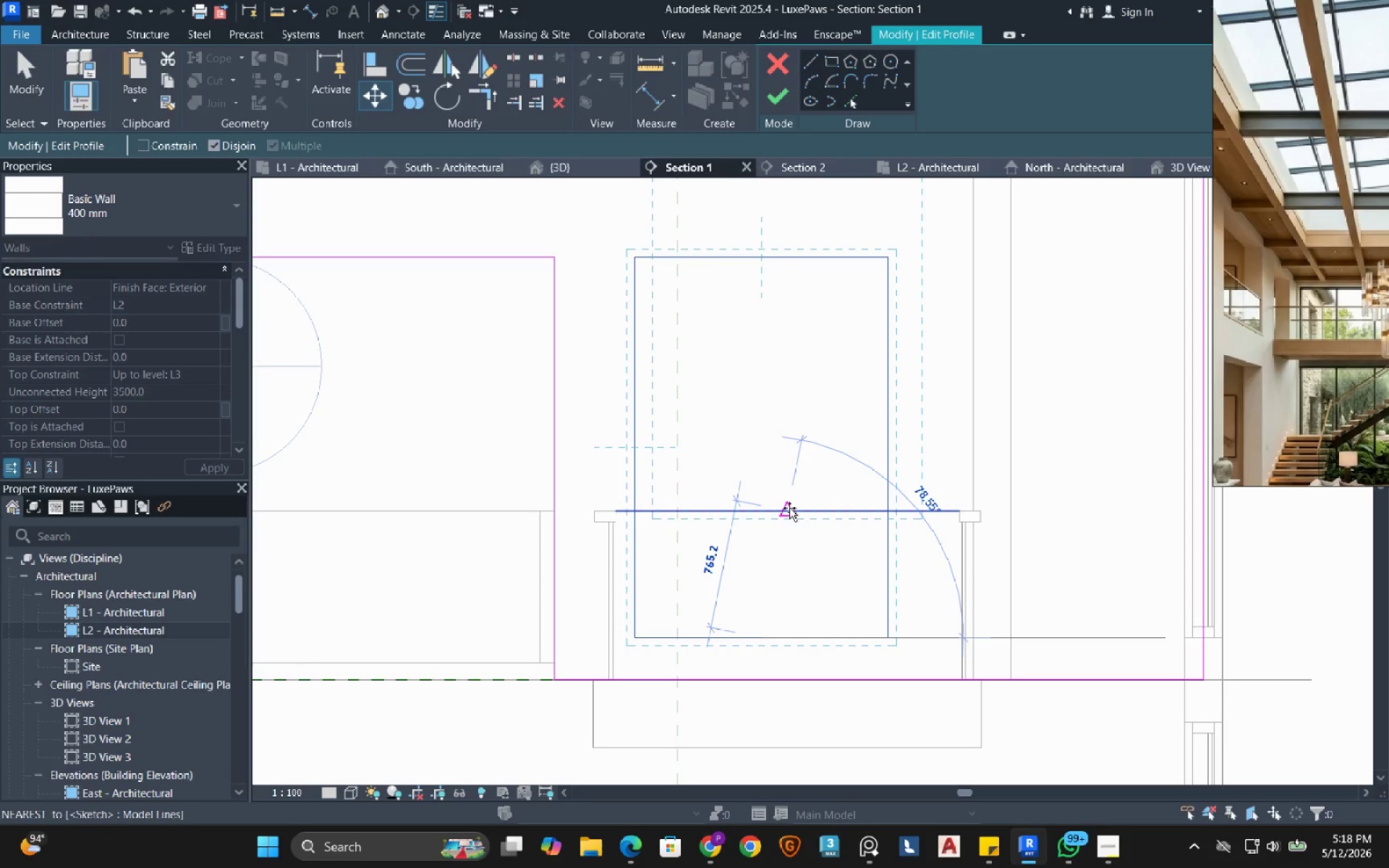 
left_click([790, 507])
 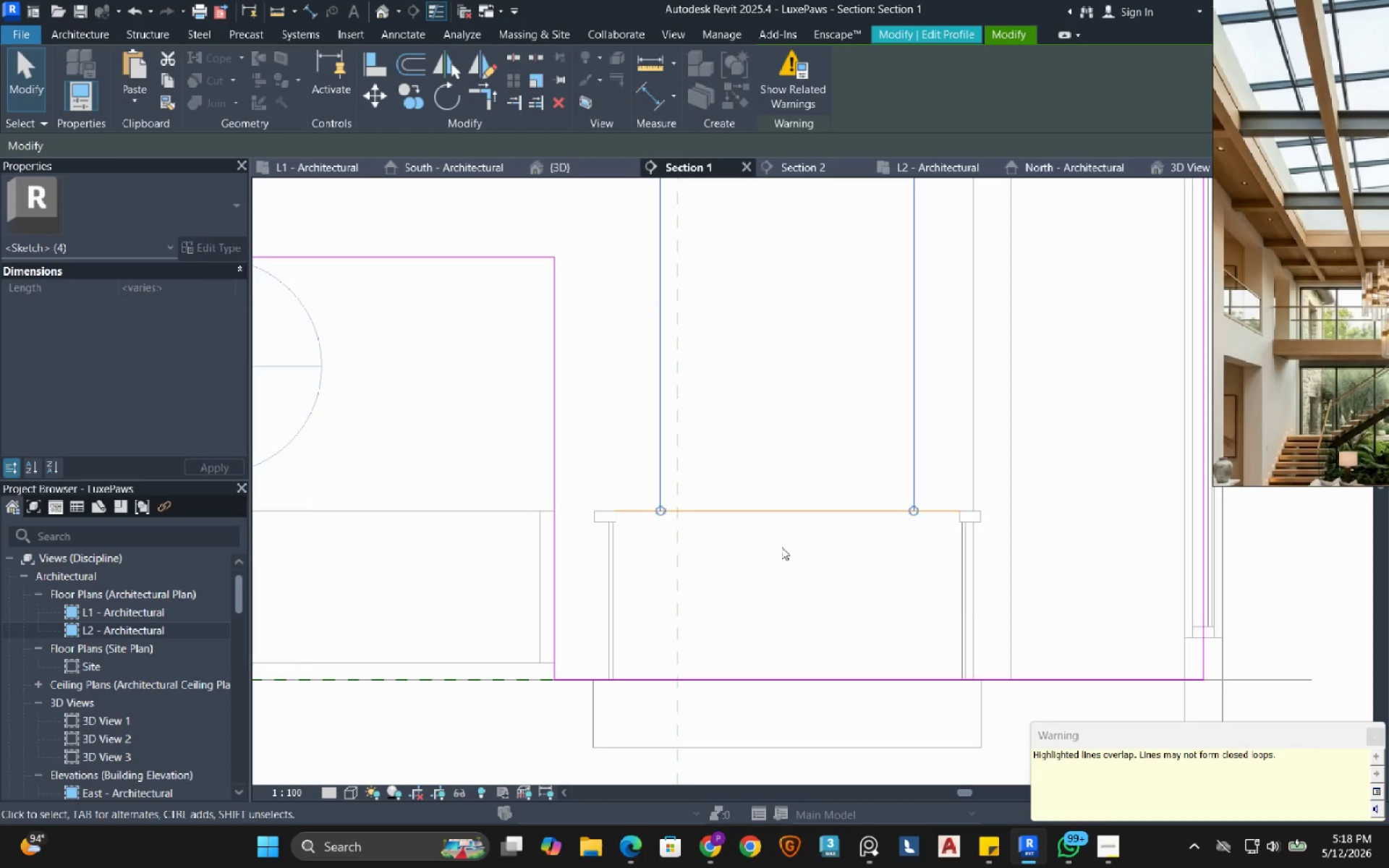 
key(Escape)
 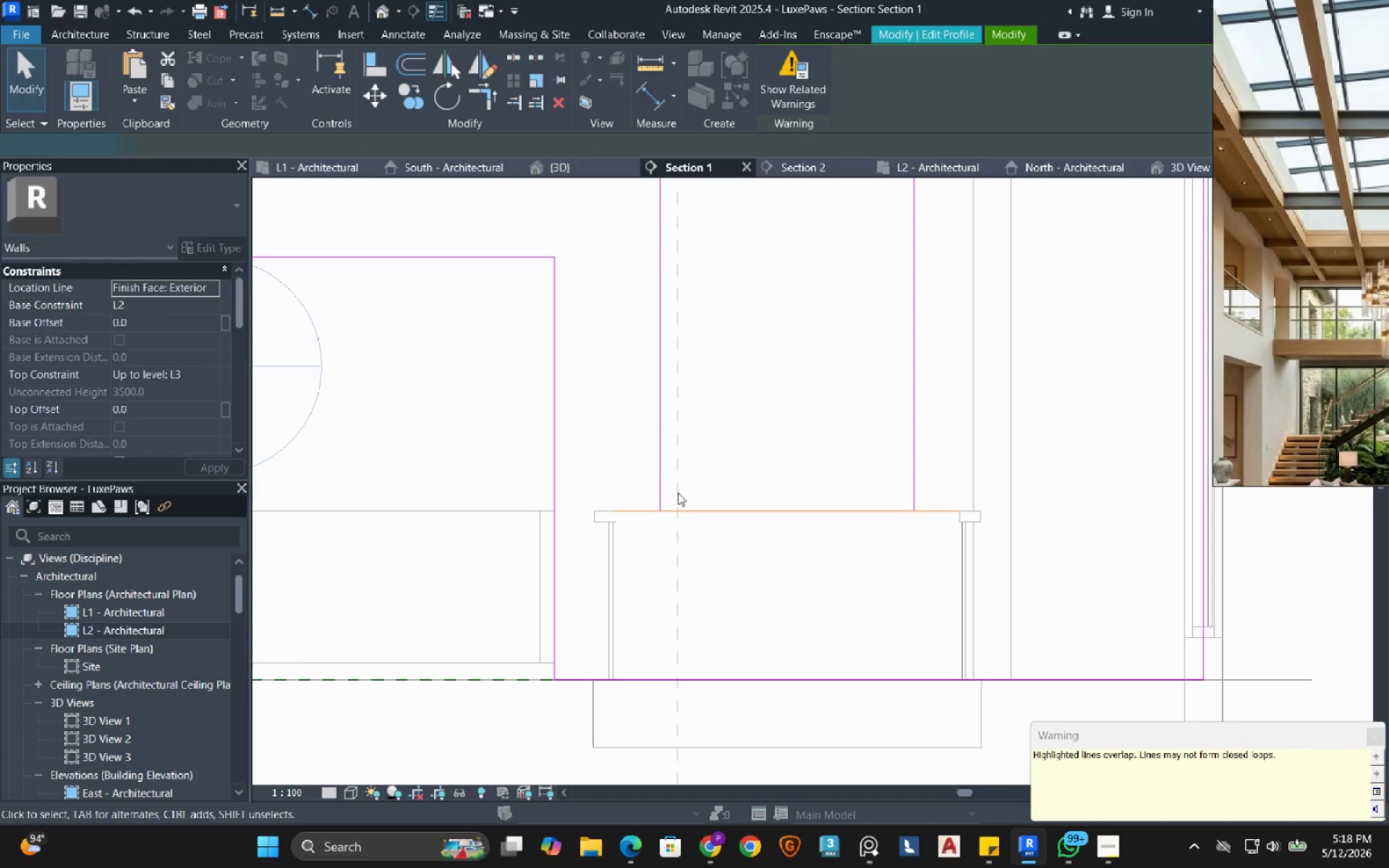 
key(Escape)
 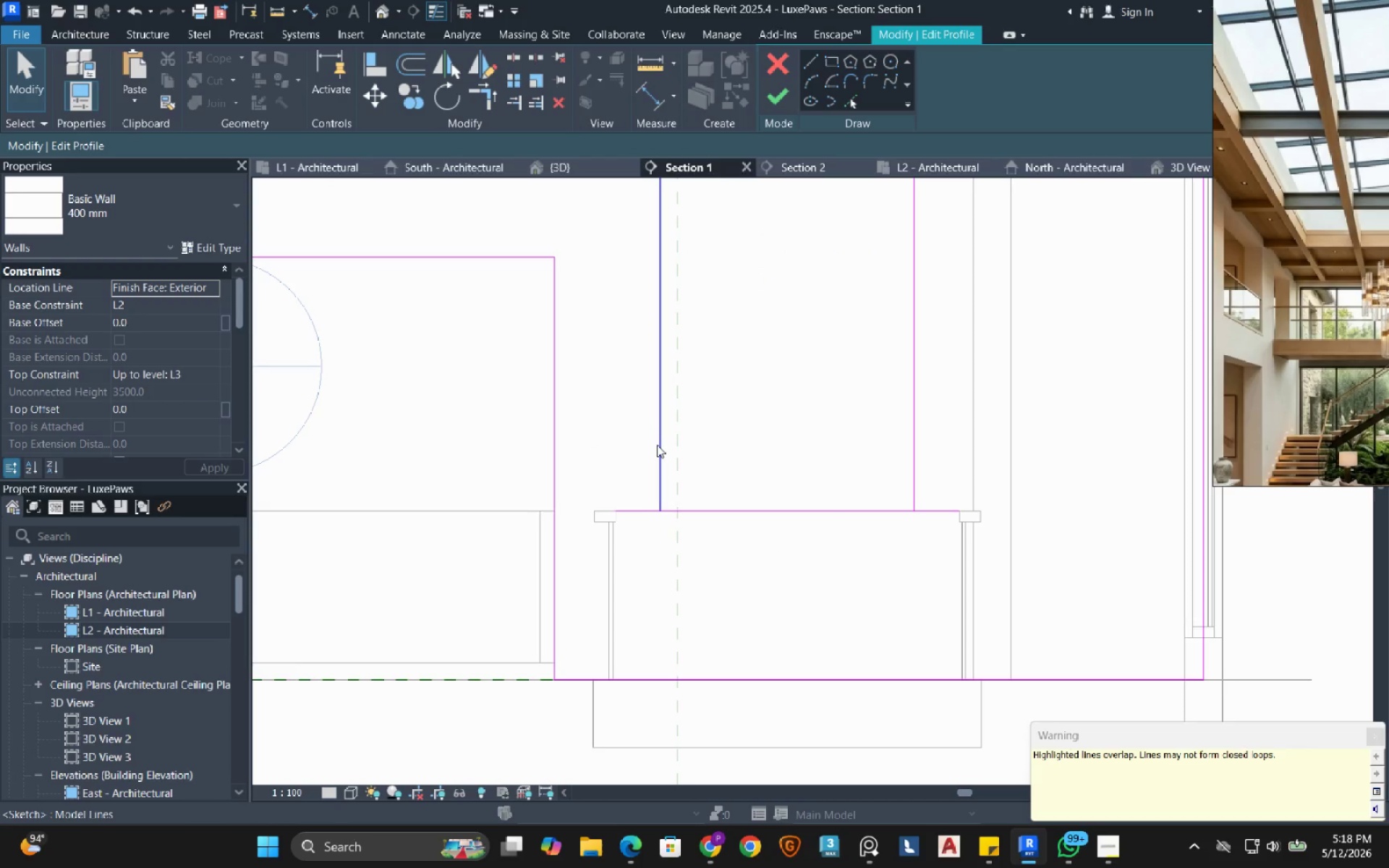 
key(Tab)
 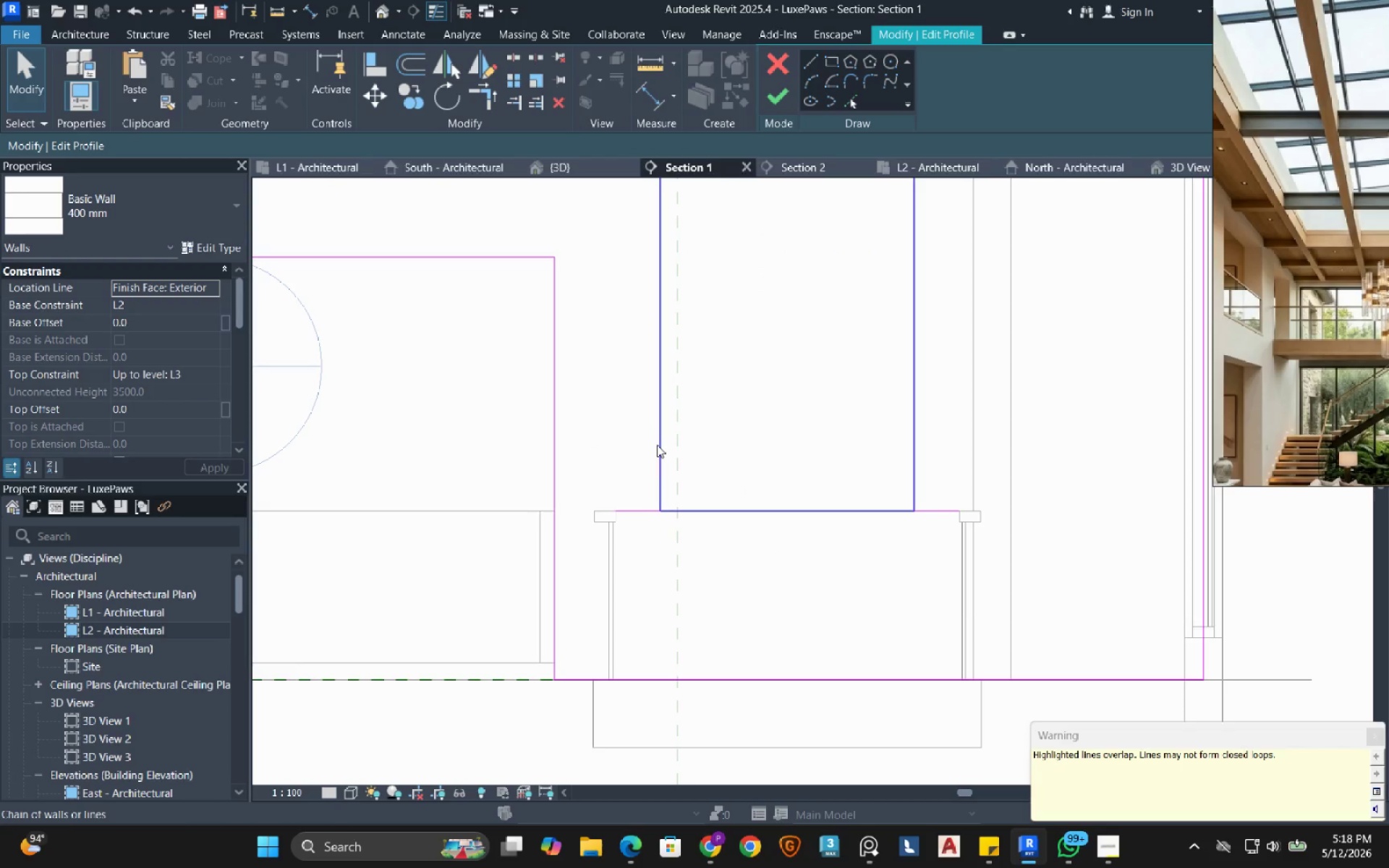 
left_click([657, 445])
 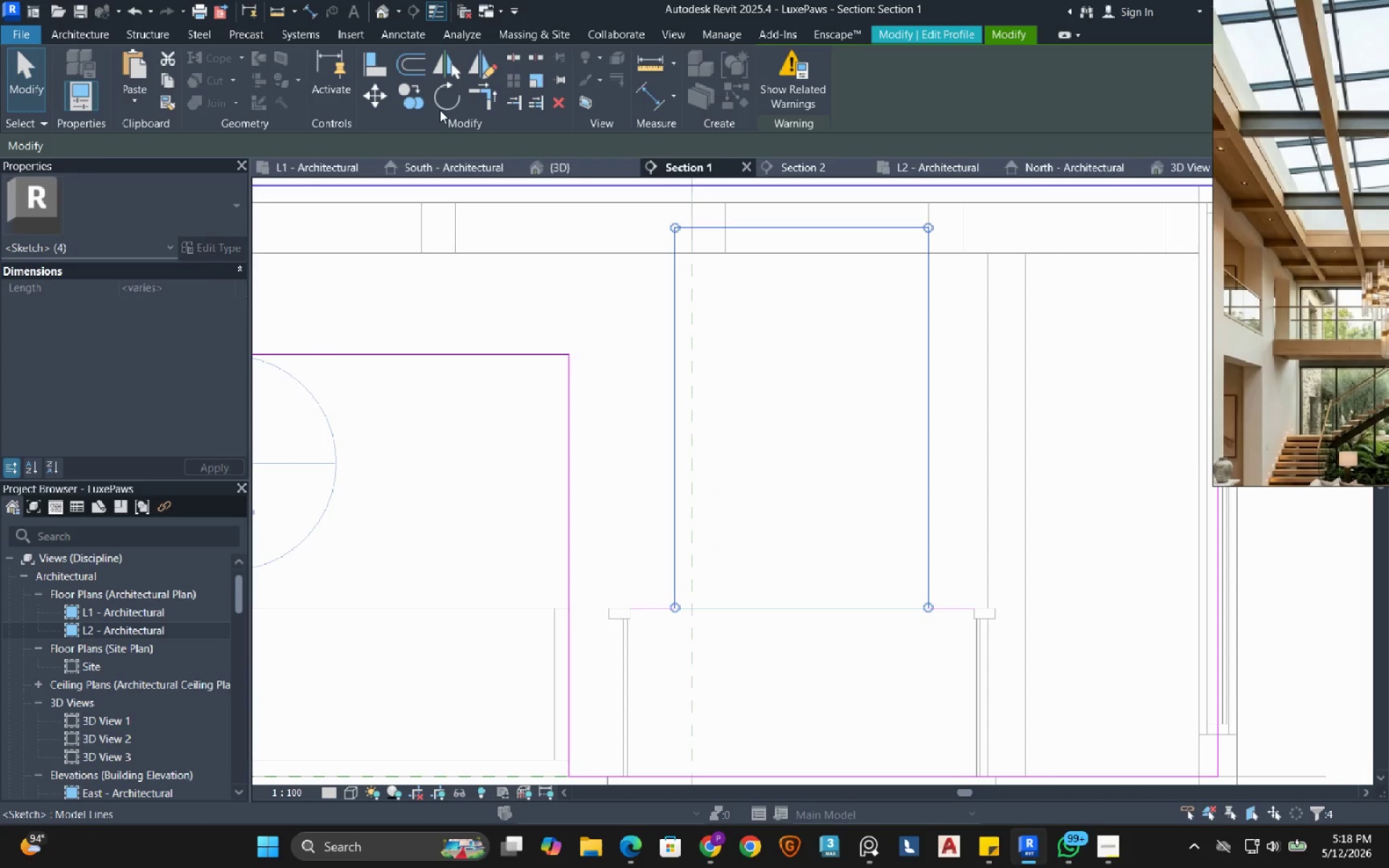 
left_click([384, 98])
 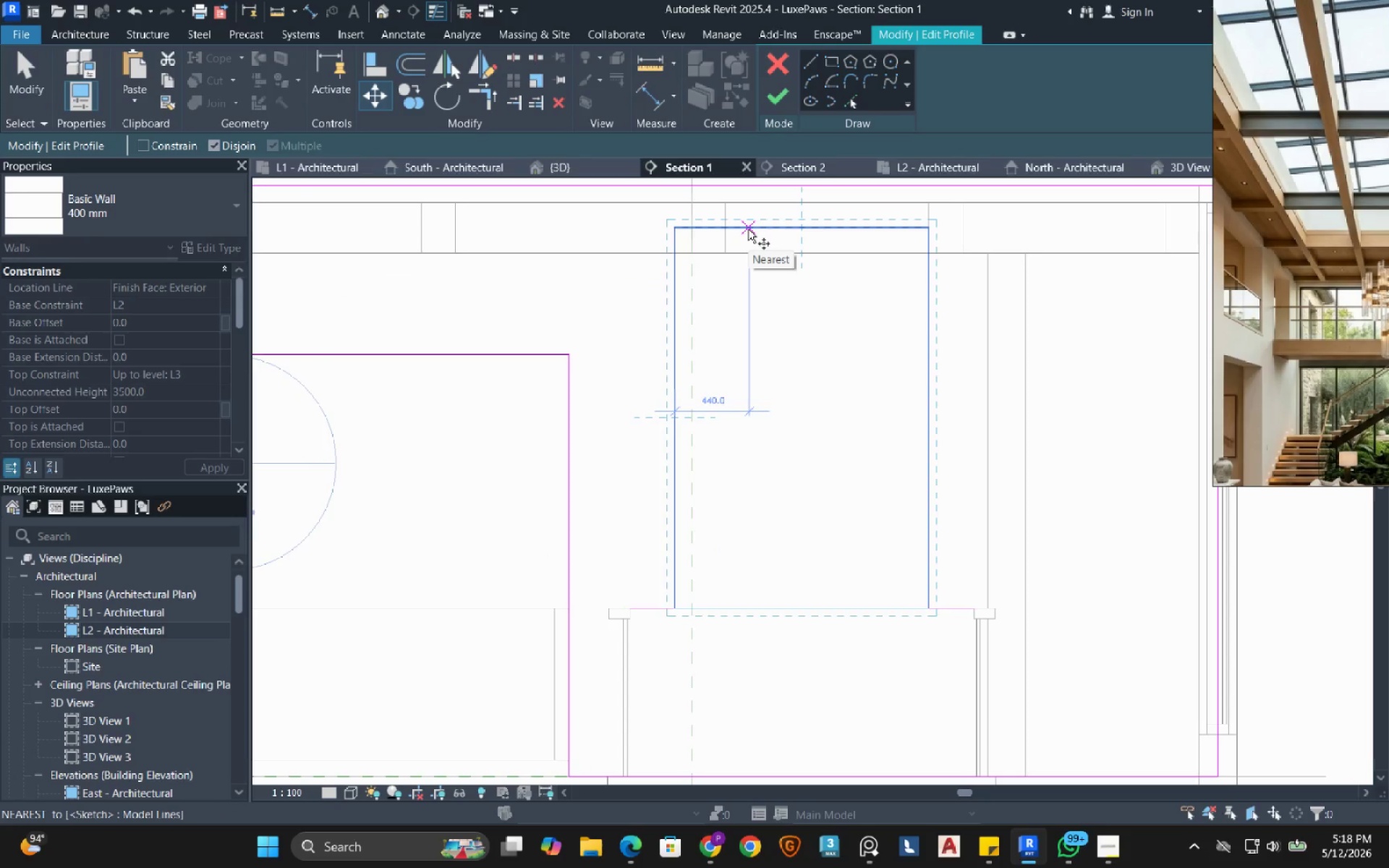 
scroll: coordinate [748, 229], scroll_direction: down, amount: 2.0
 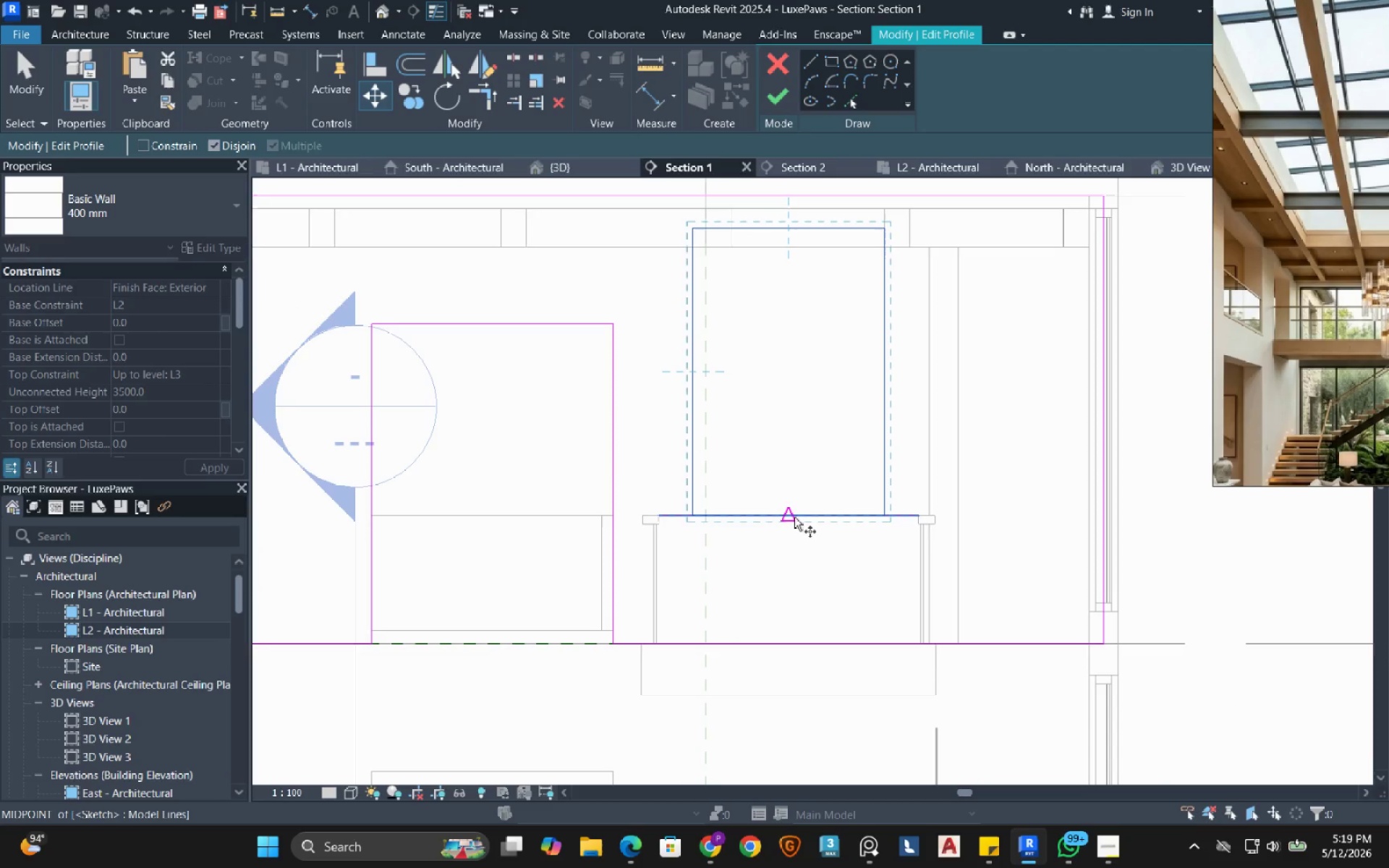 
left_click([790, 515])
 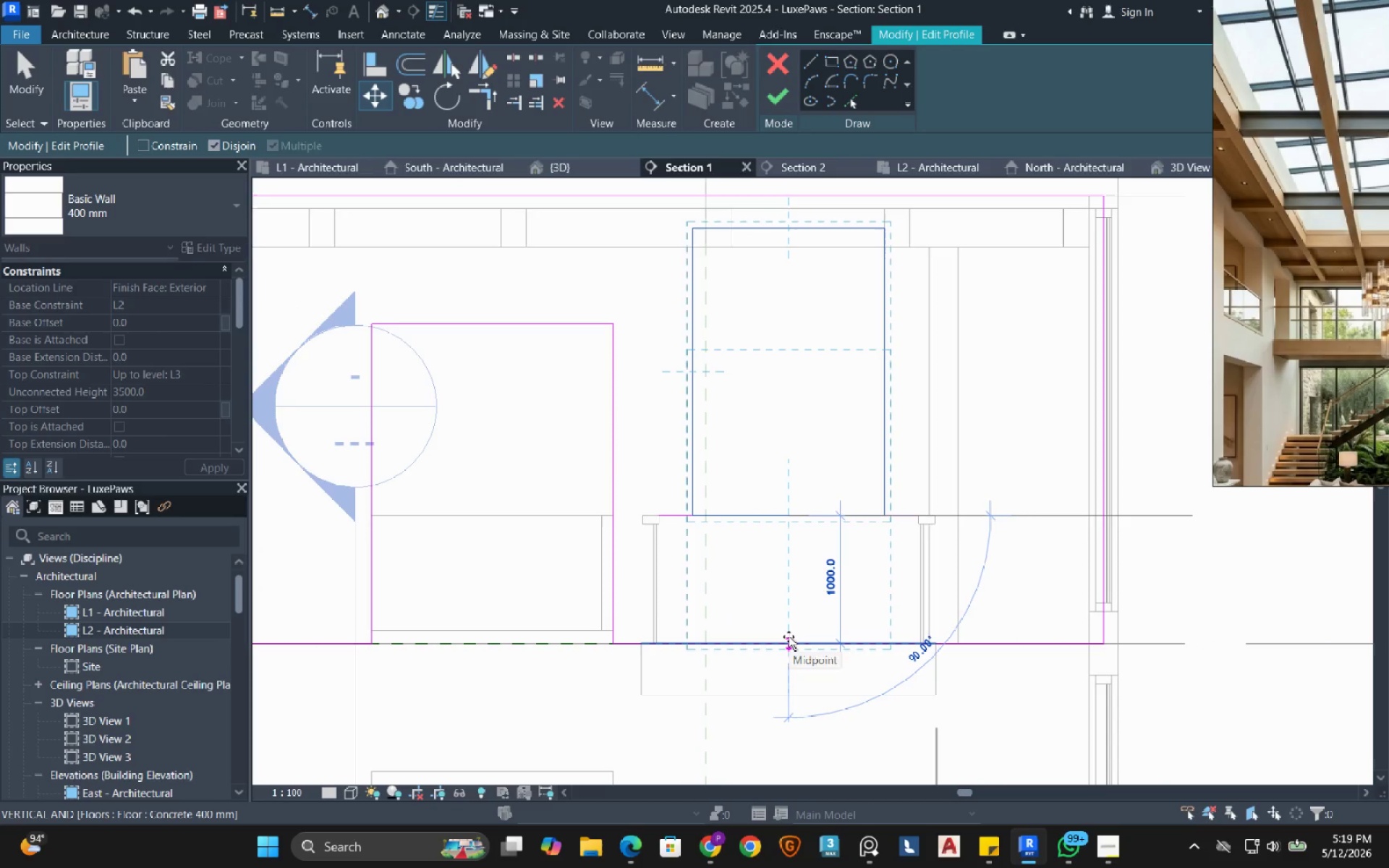 
left_click([789, 637])
 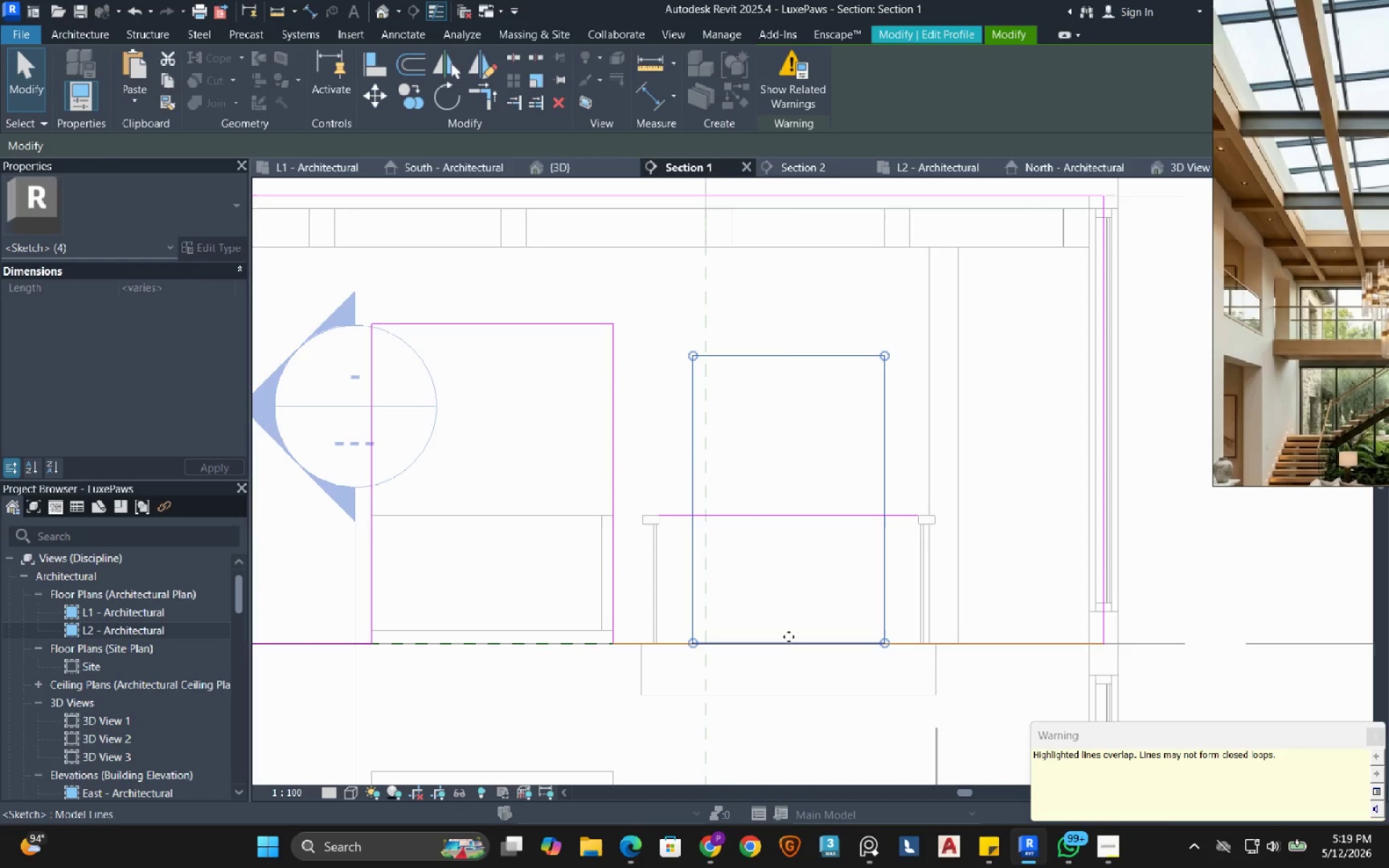 
key(Escape)
 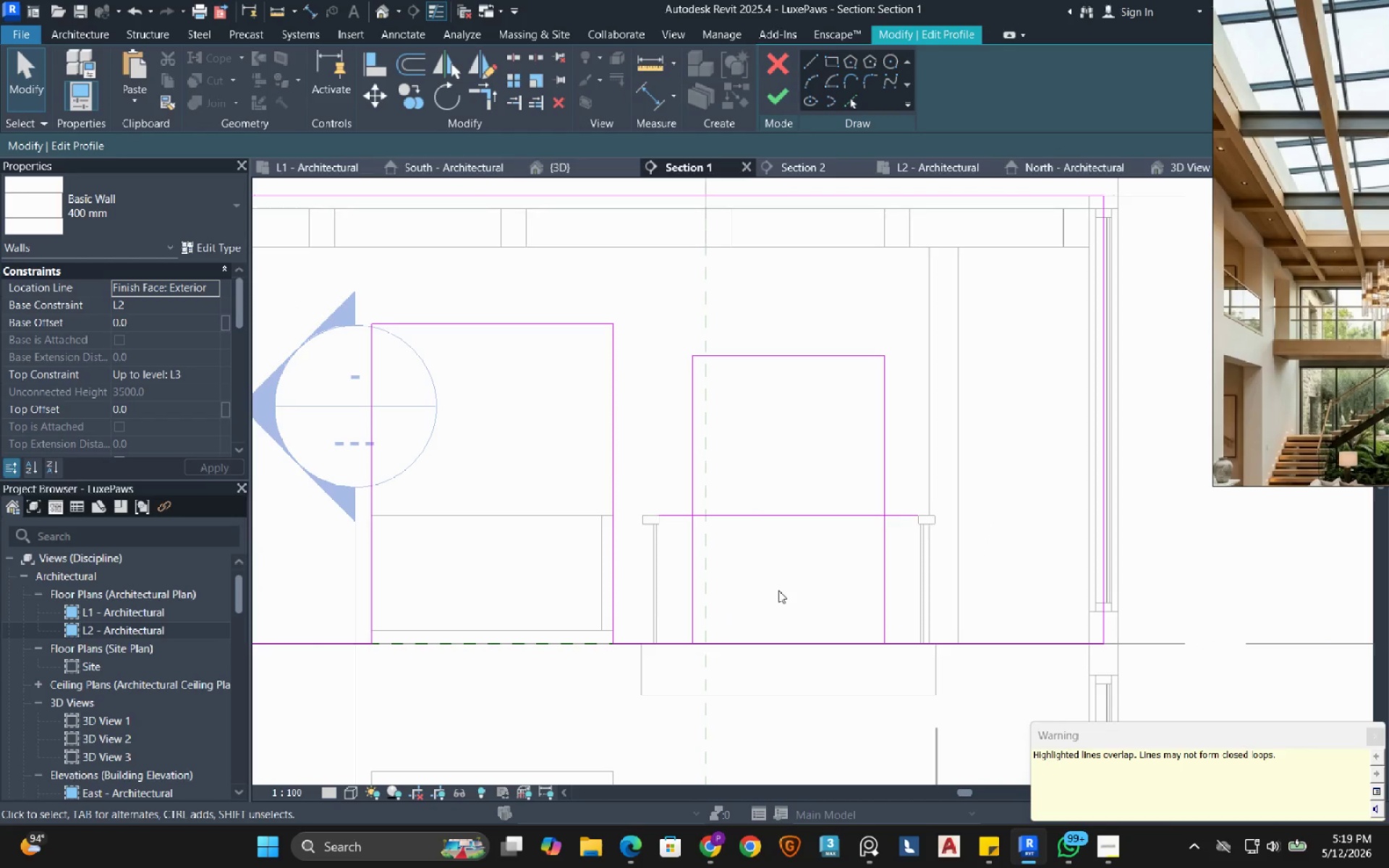 
key(A)
 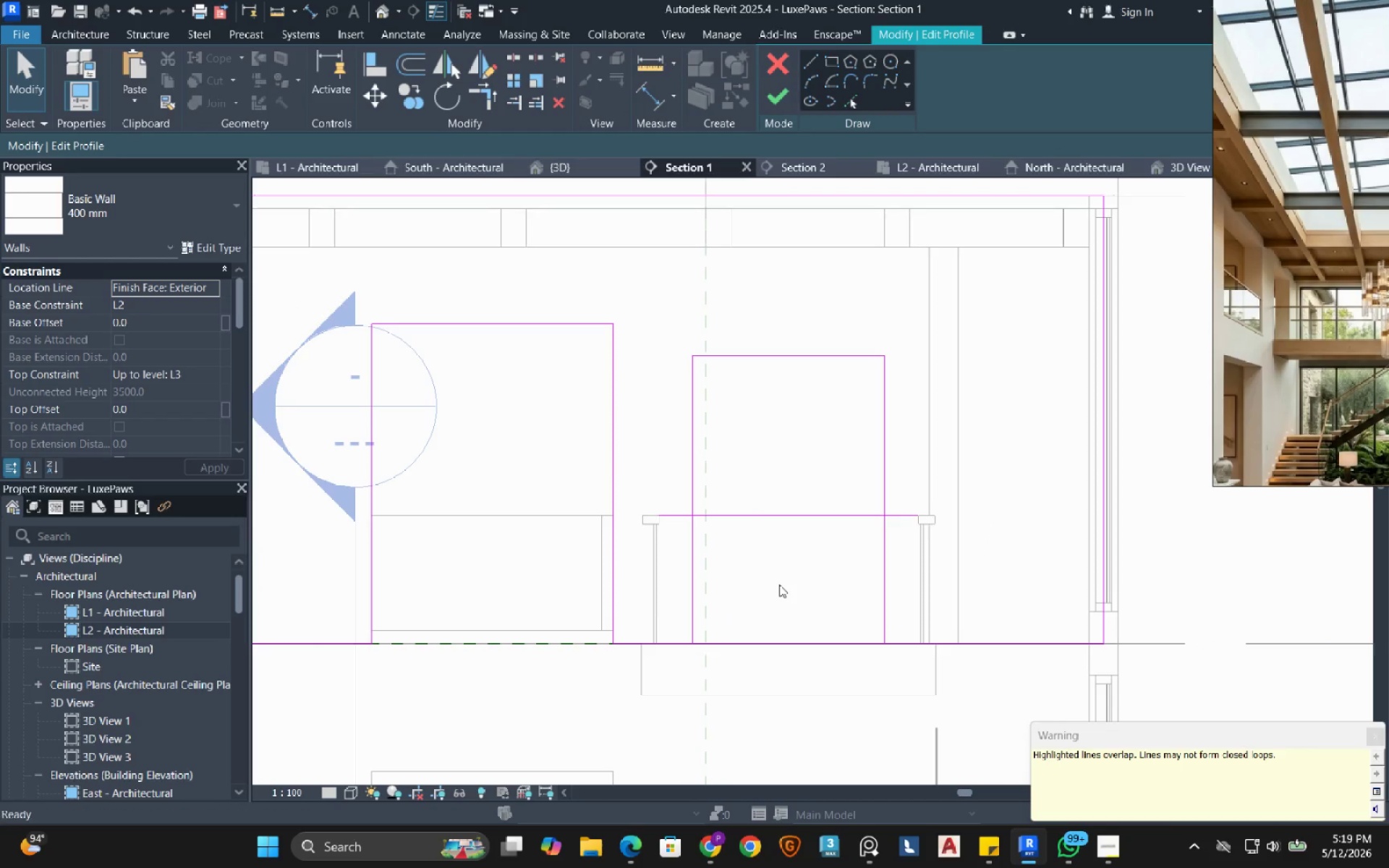 
hold_key(key=L, duration=5.8)
 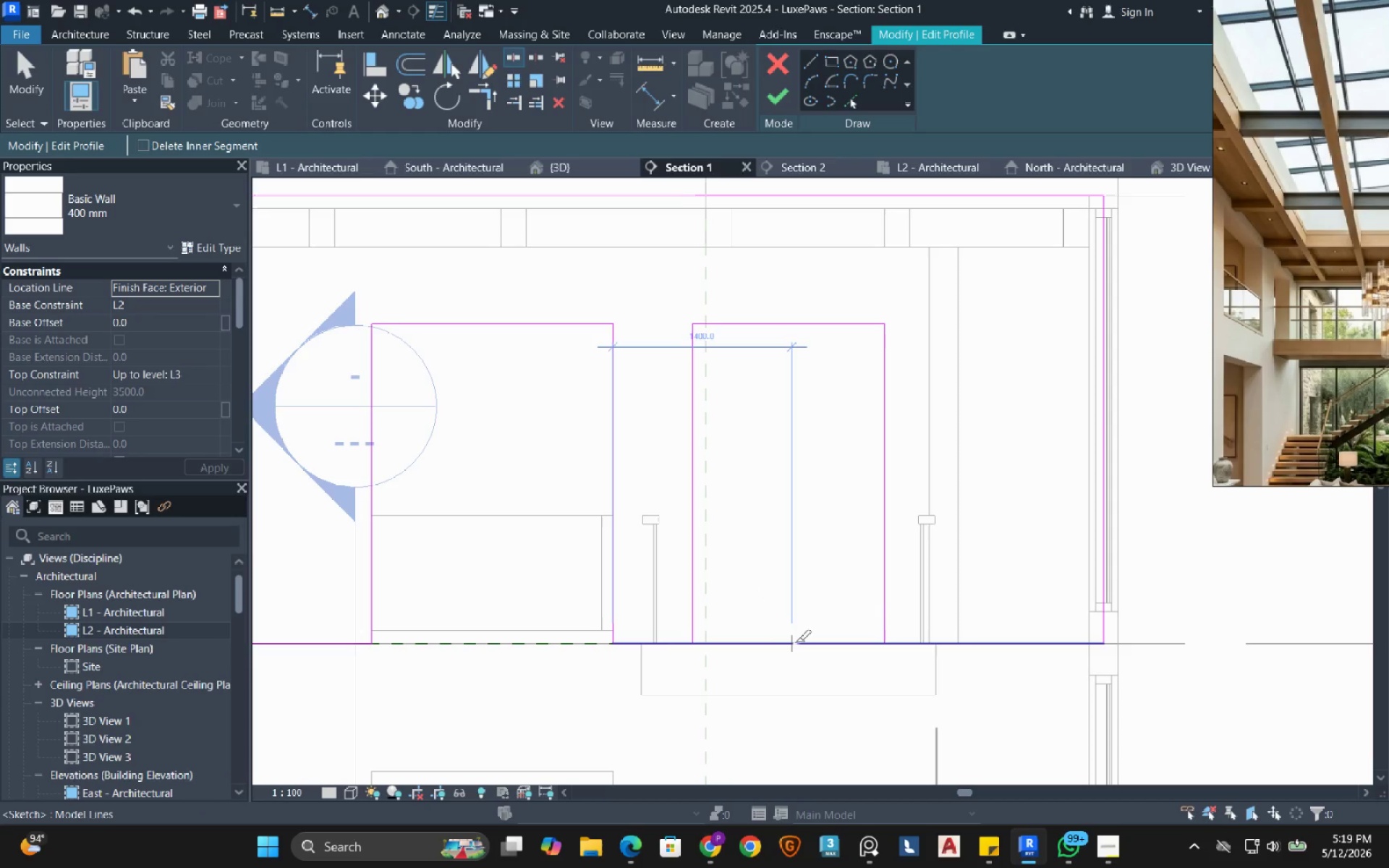 
left_click([530, 322])
 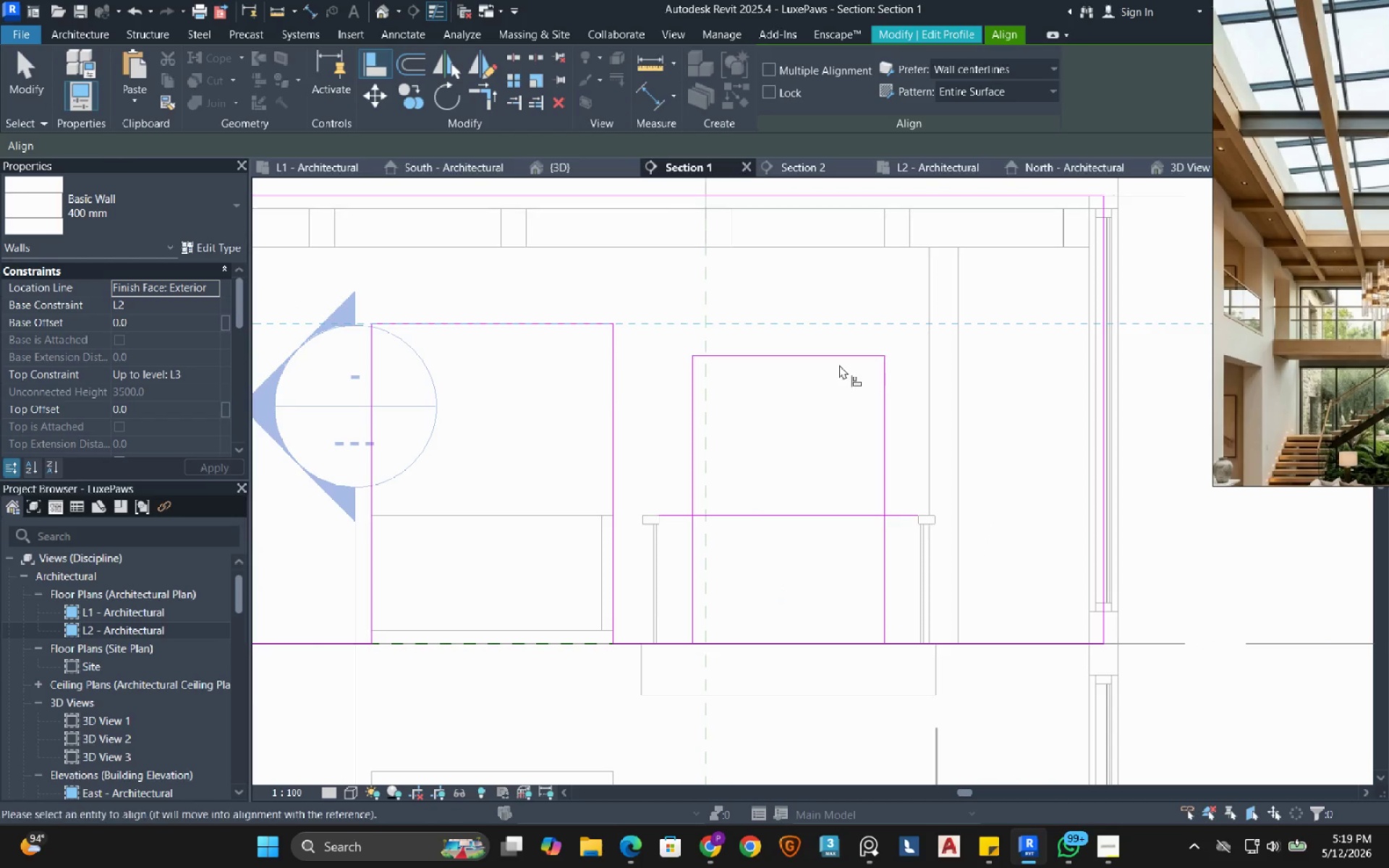 
left_click([837, 362])
 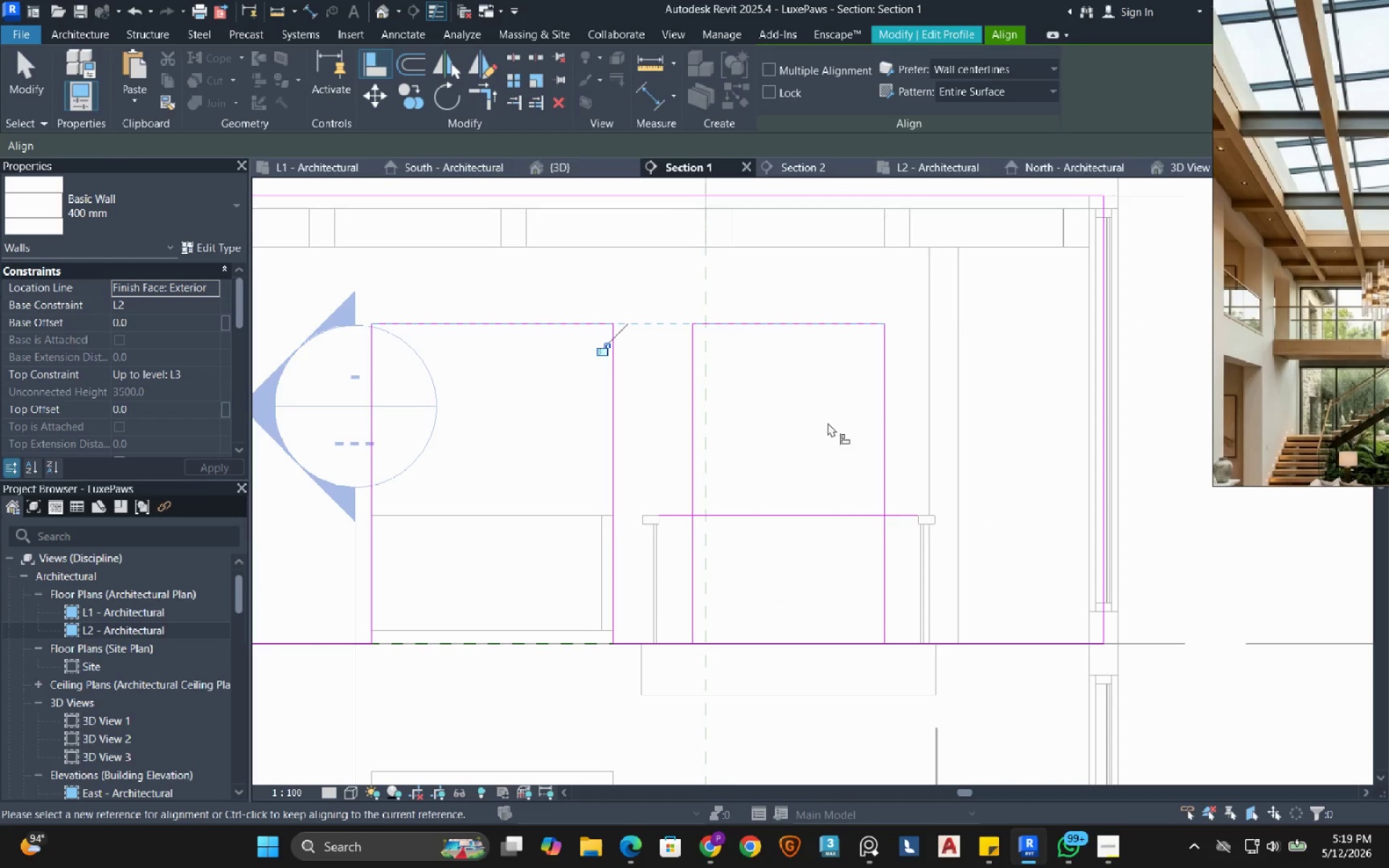 
key(Escape)
 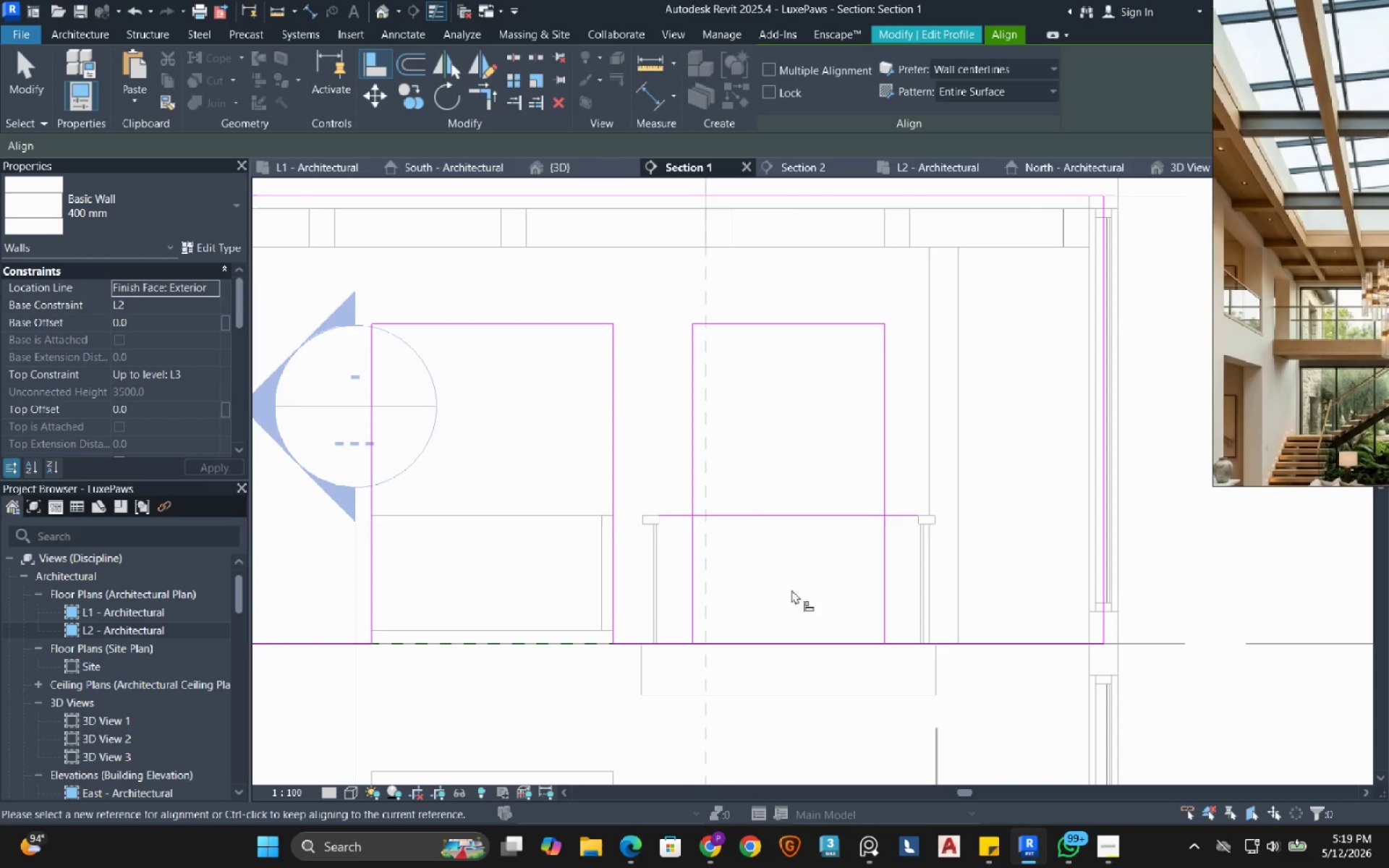 
hold_key(key=Escape, duration=4.8)
 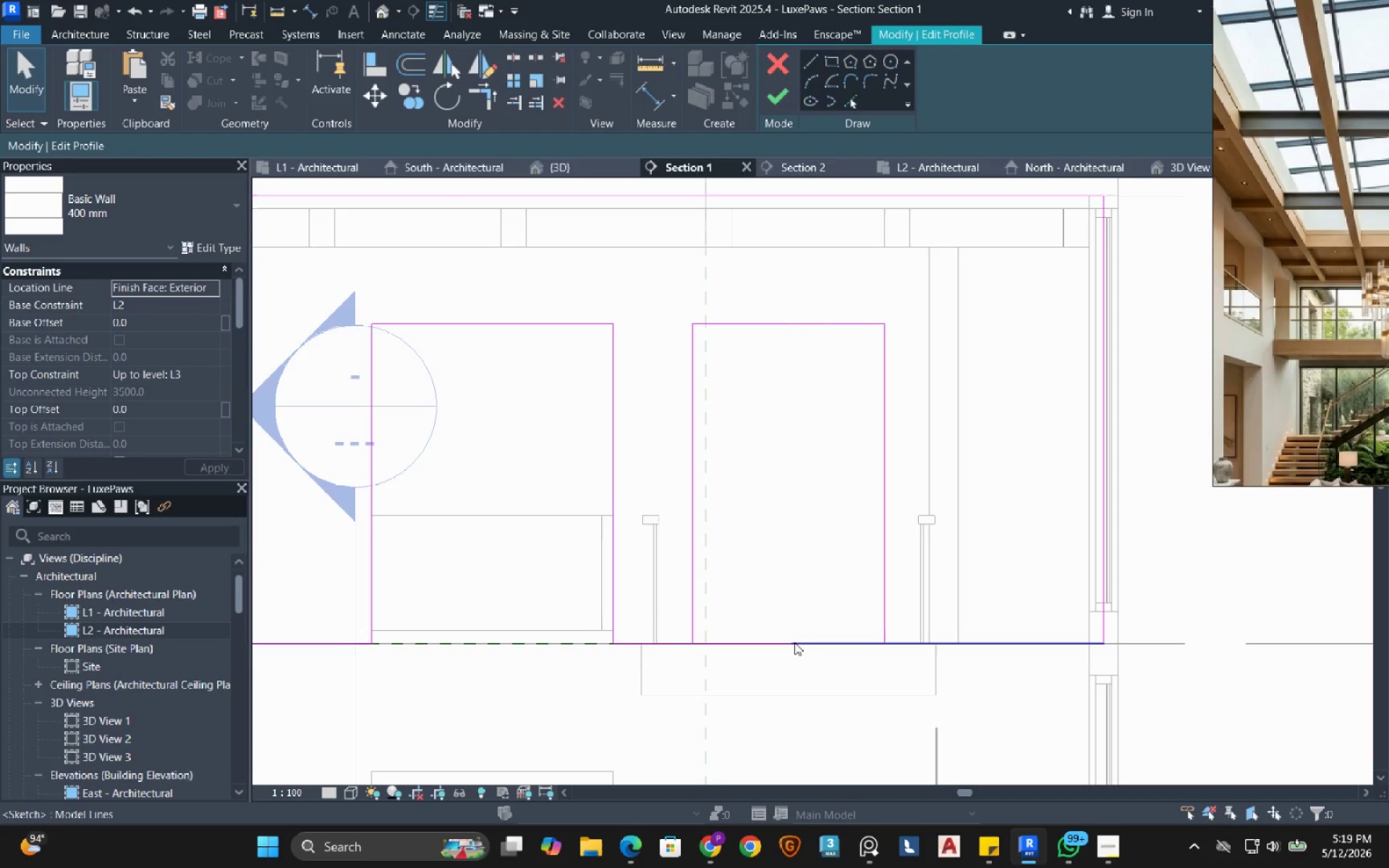 
left_click([768, 648])
 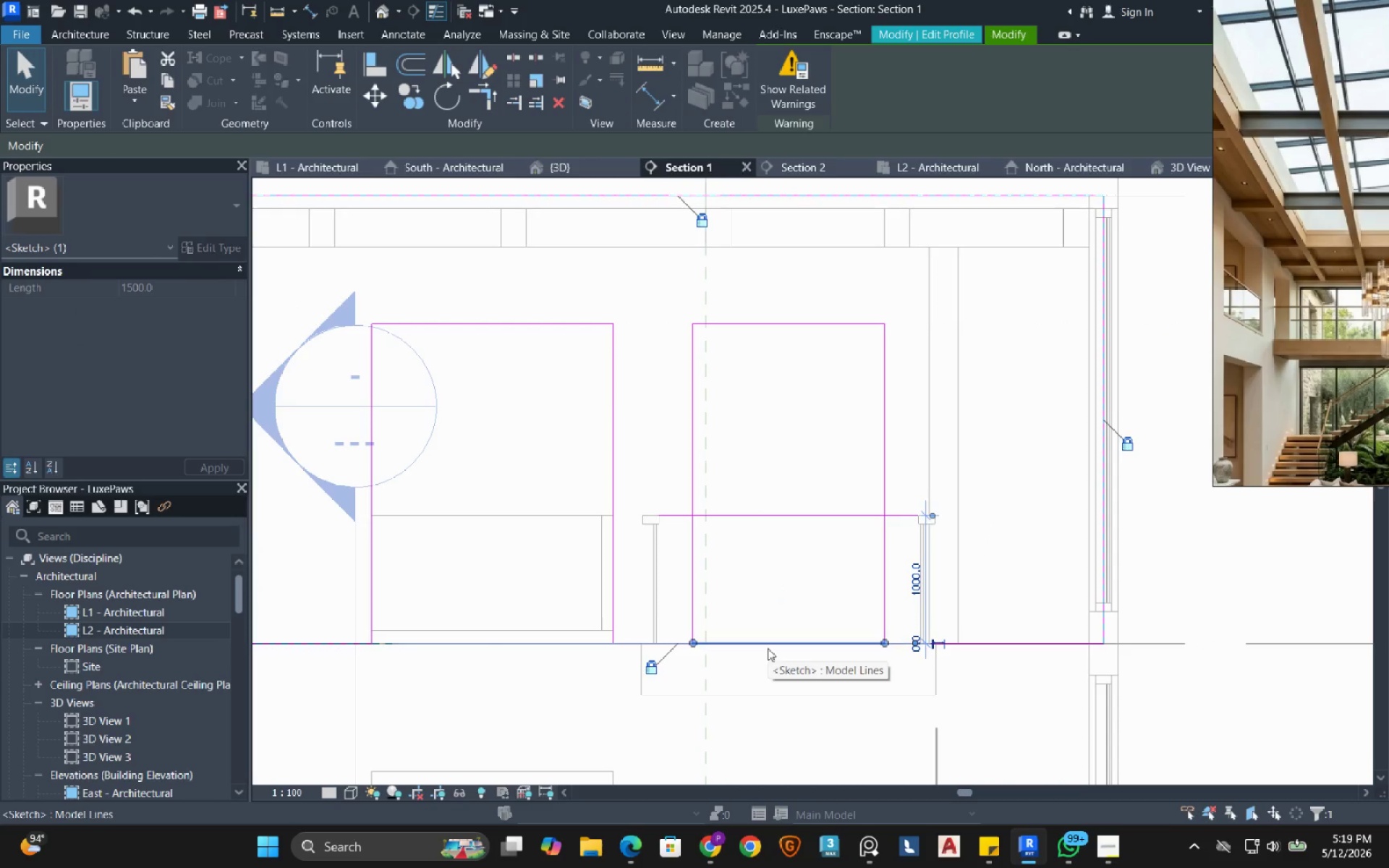 
type(de)
 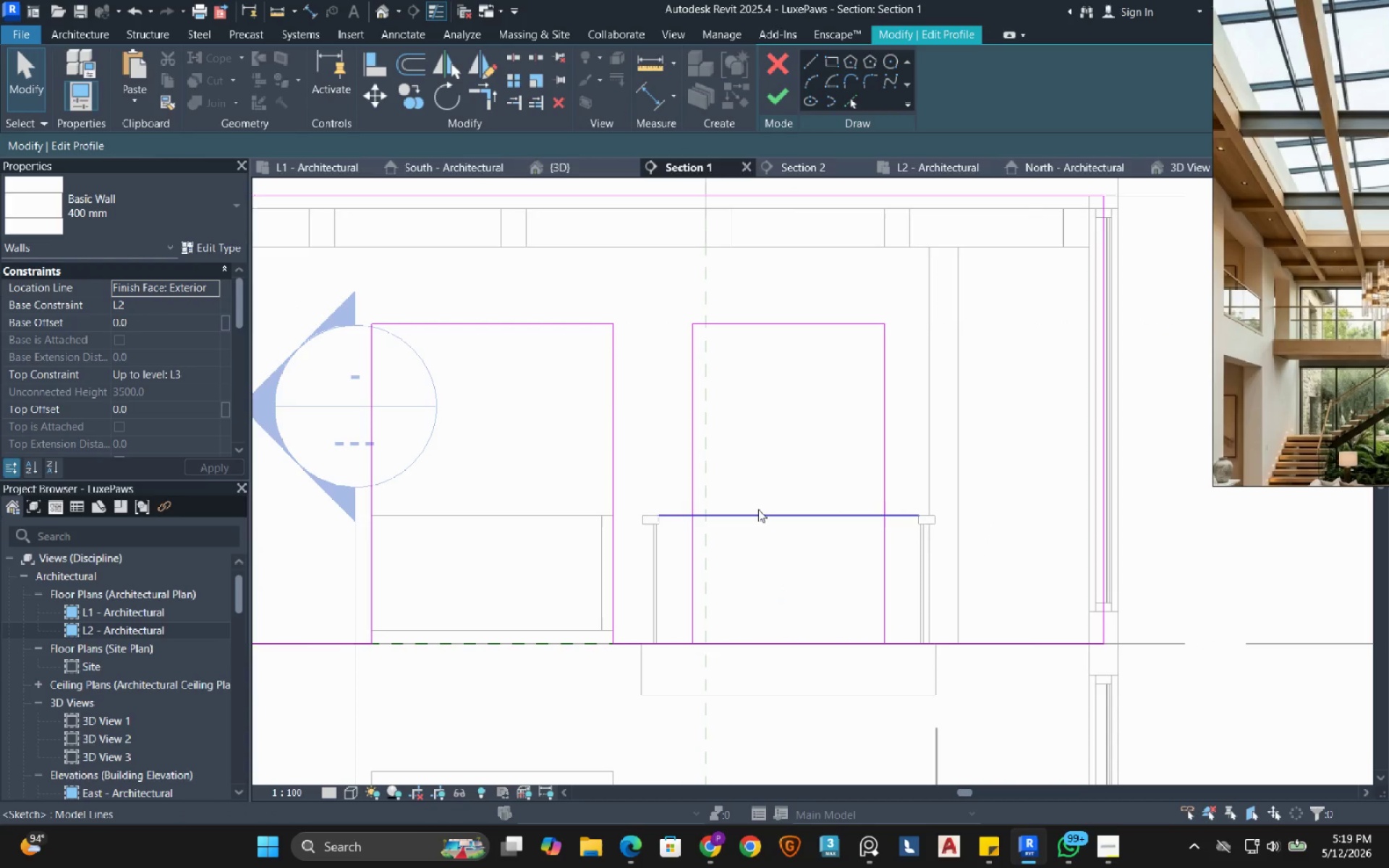 
left_click([758, 509])
 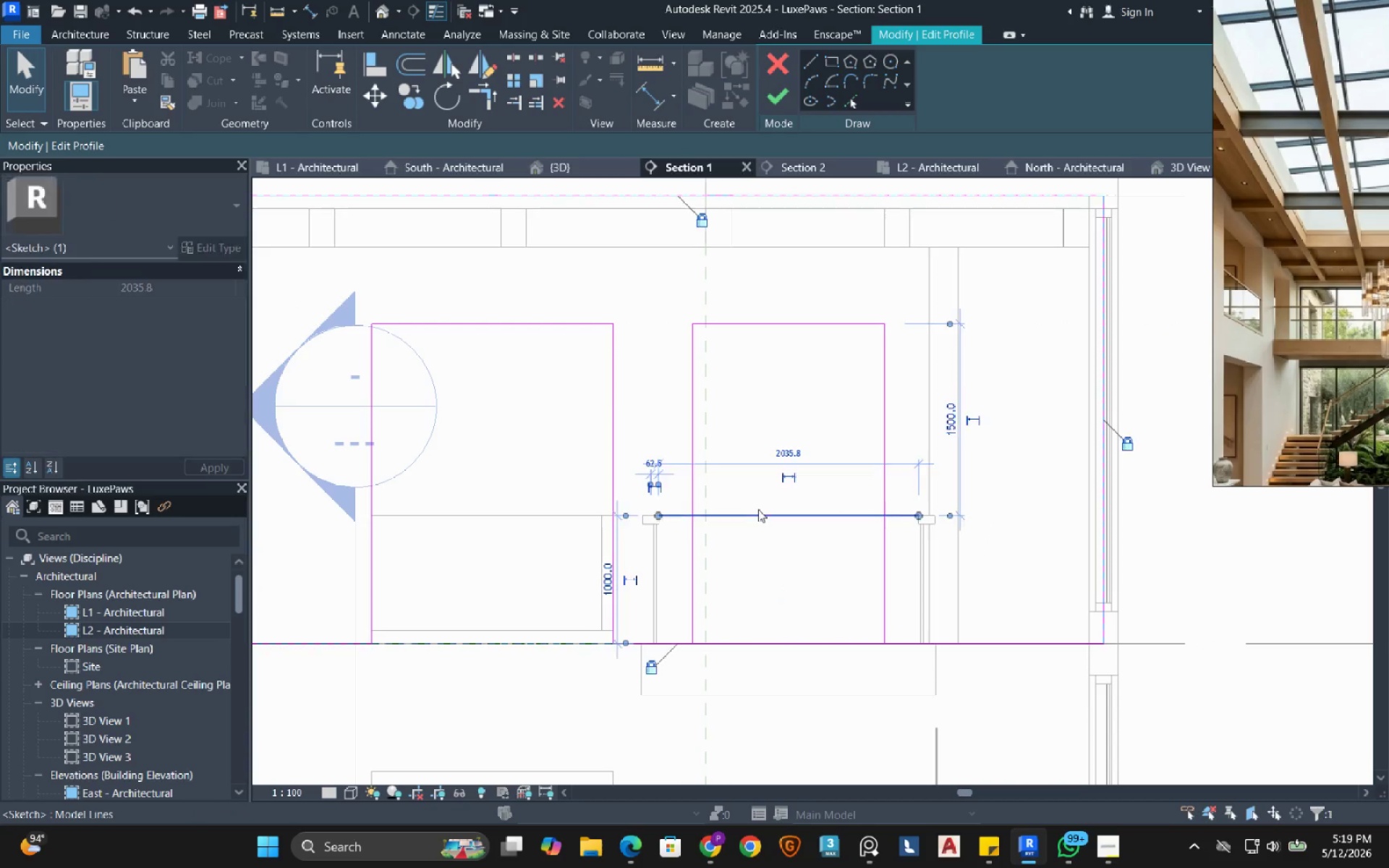 
type(des)
 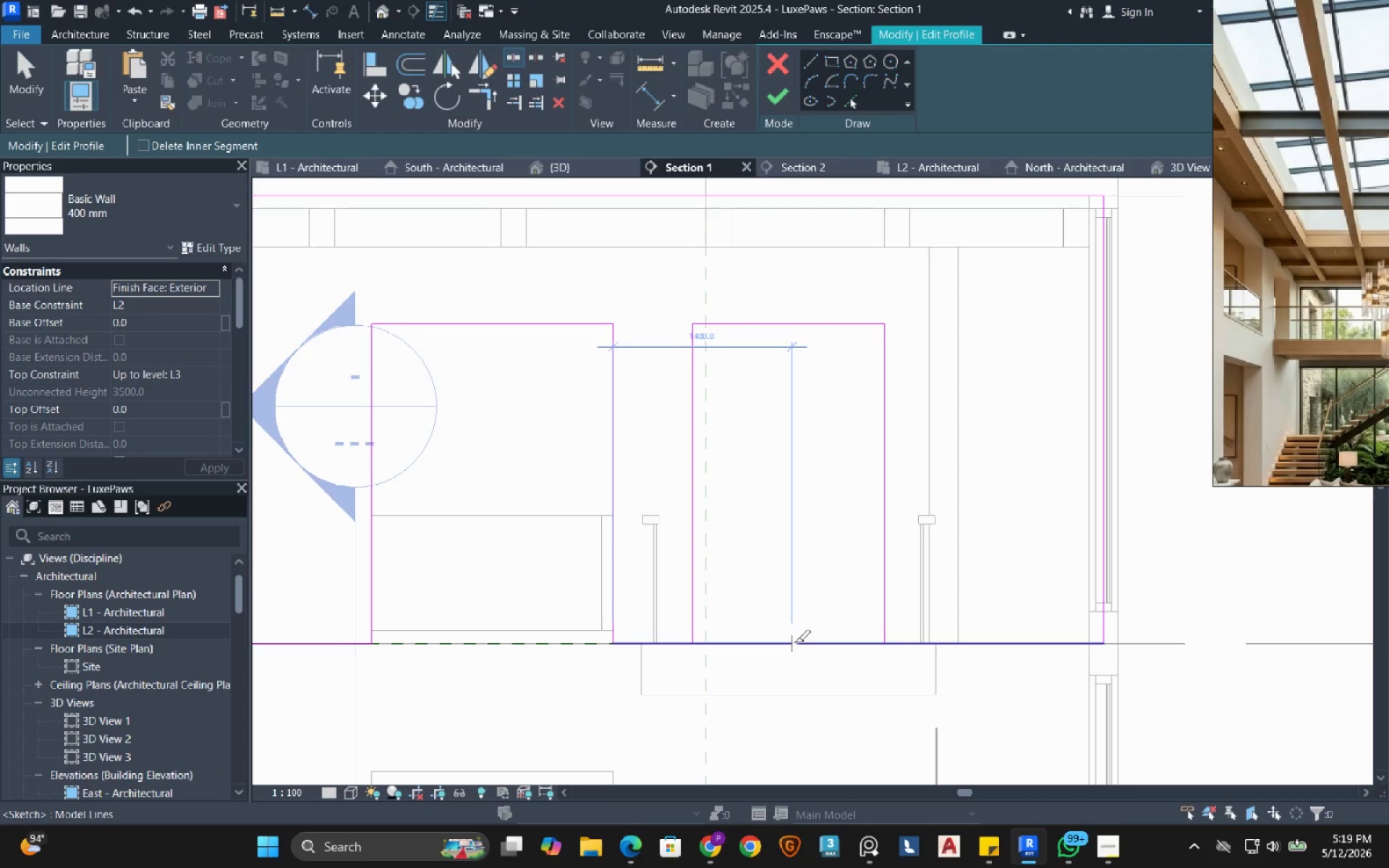 
left_click([795, 642])
 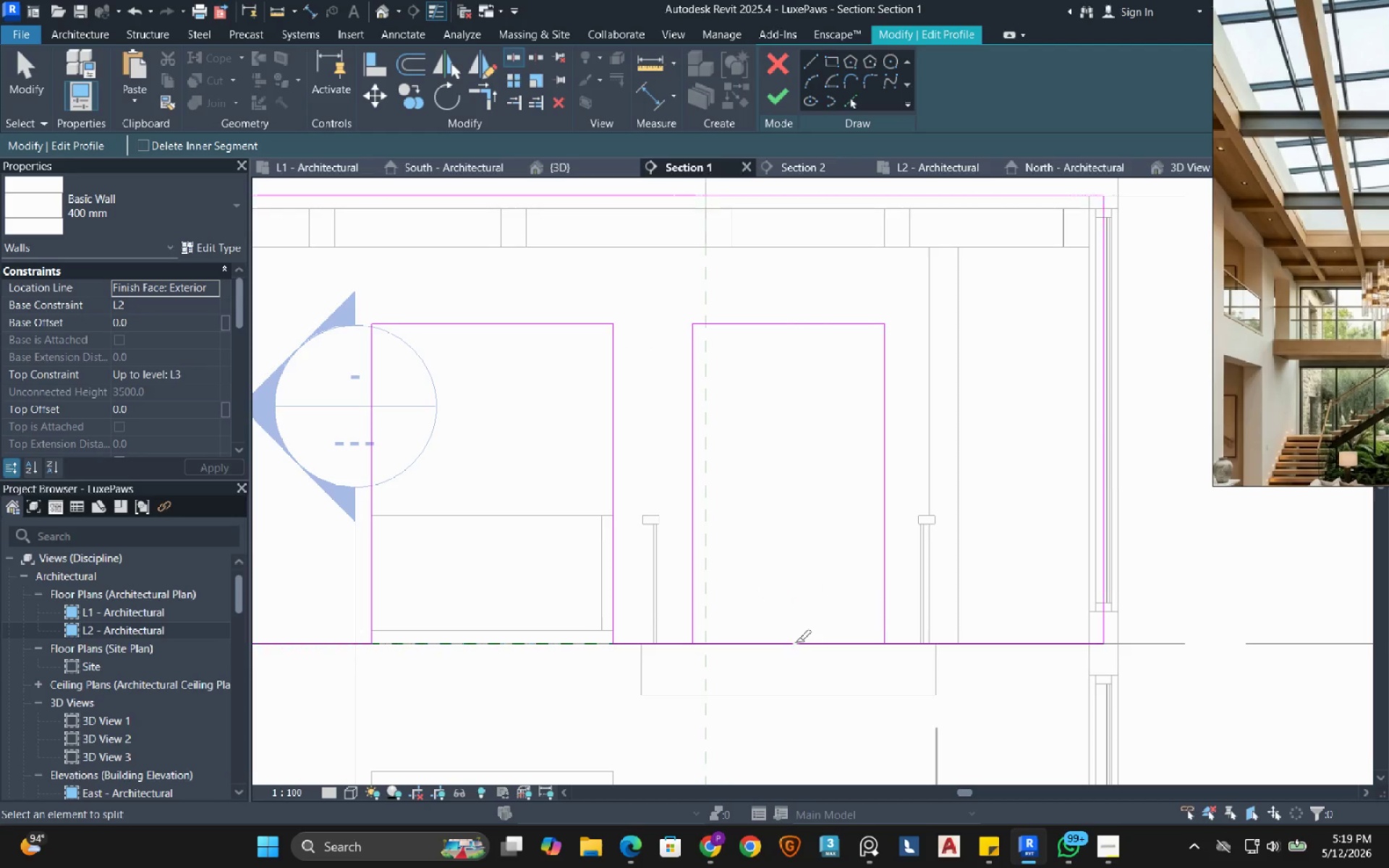 
key(Escape)
type(tr)
 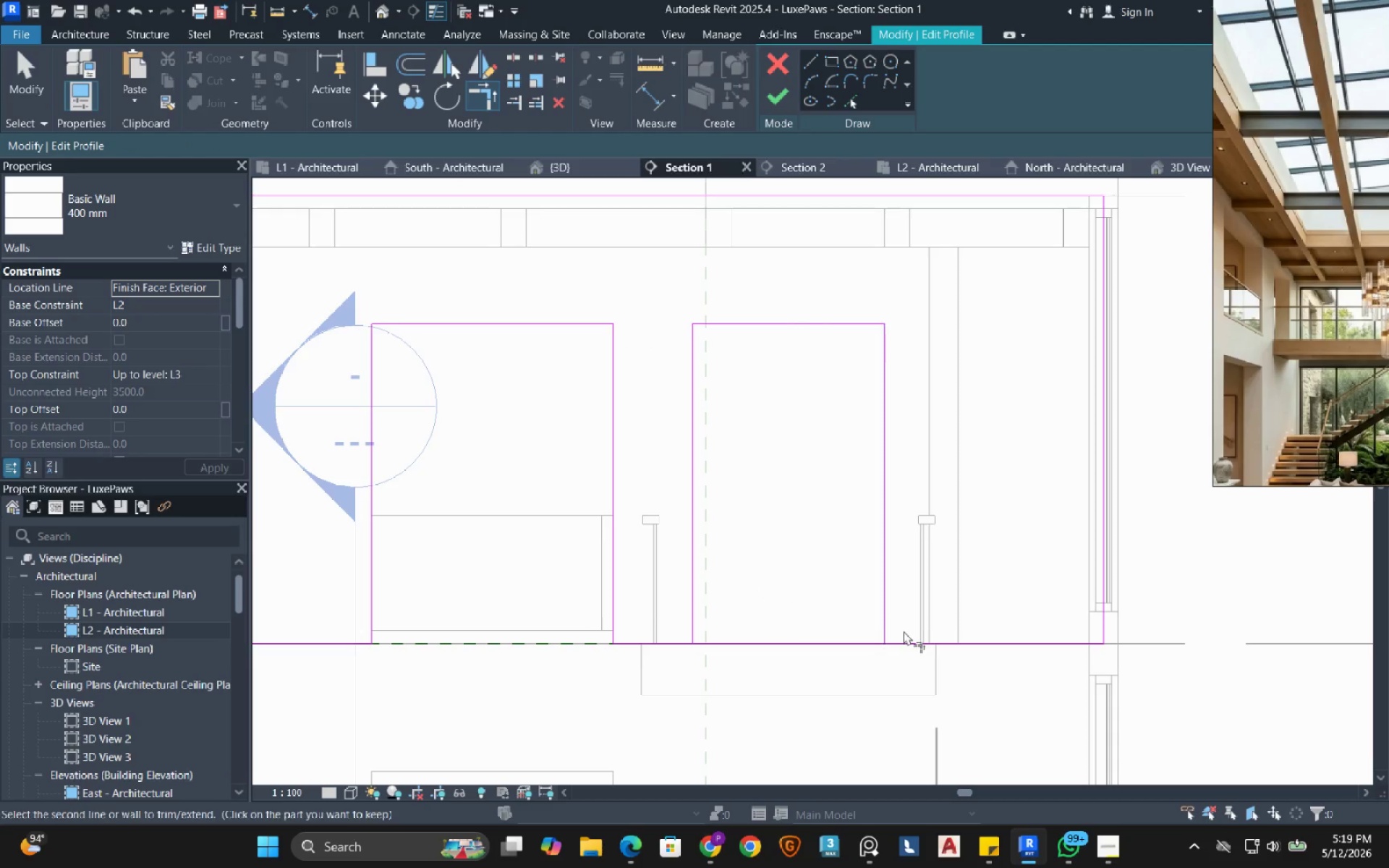 
double_click([909, 644])
 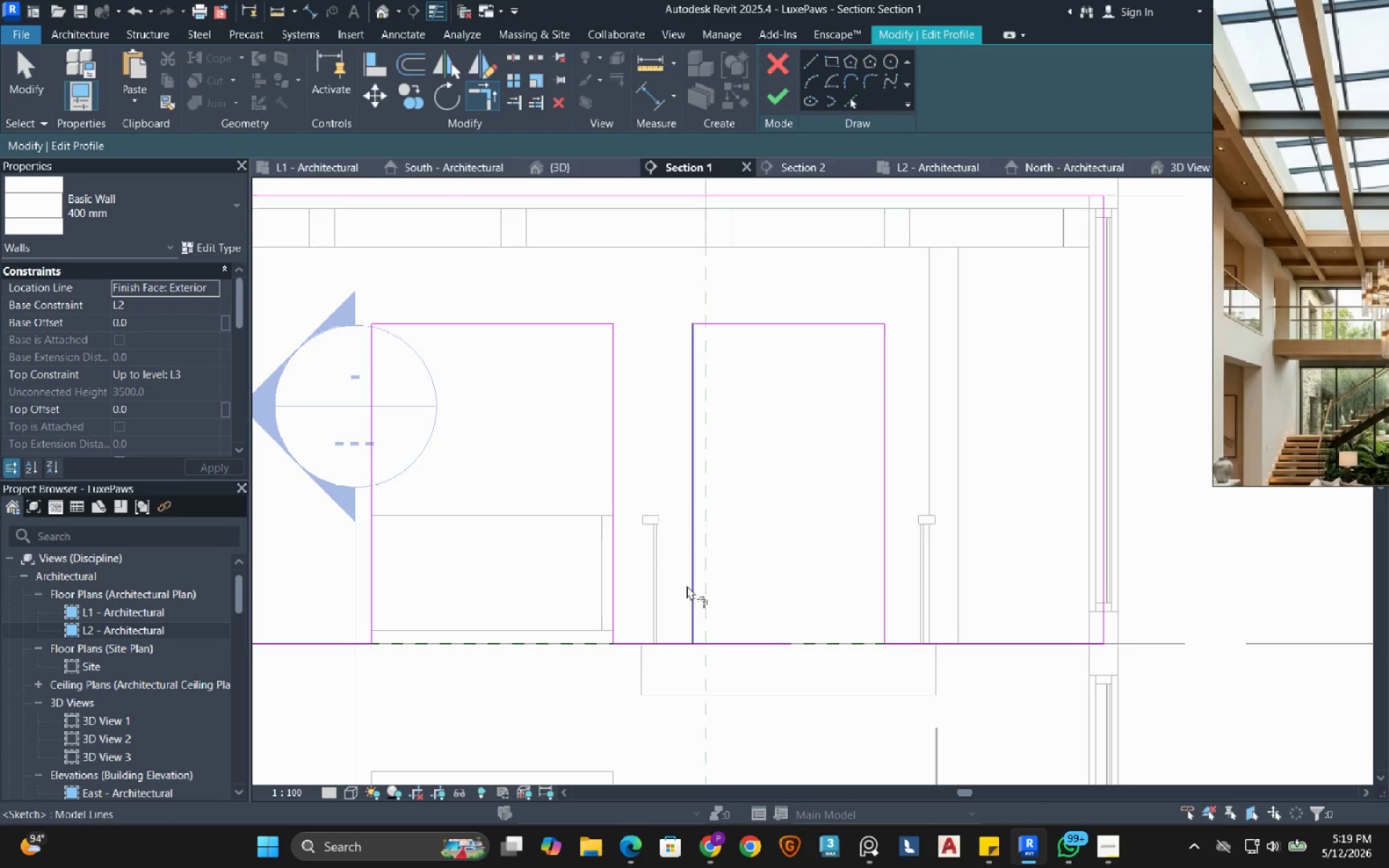 
left_click([692, 583])
 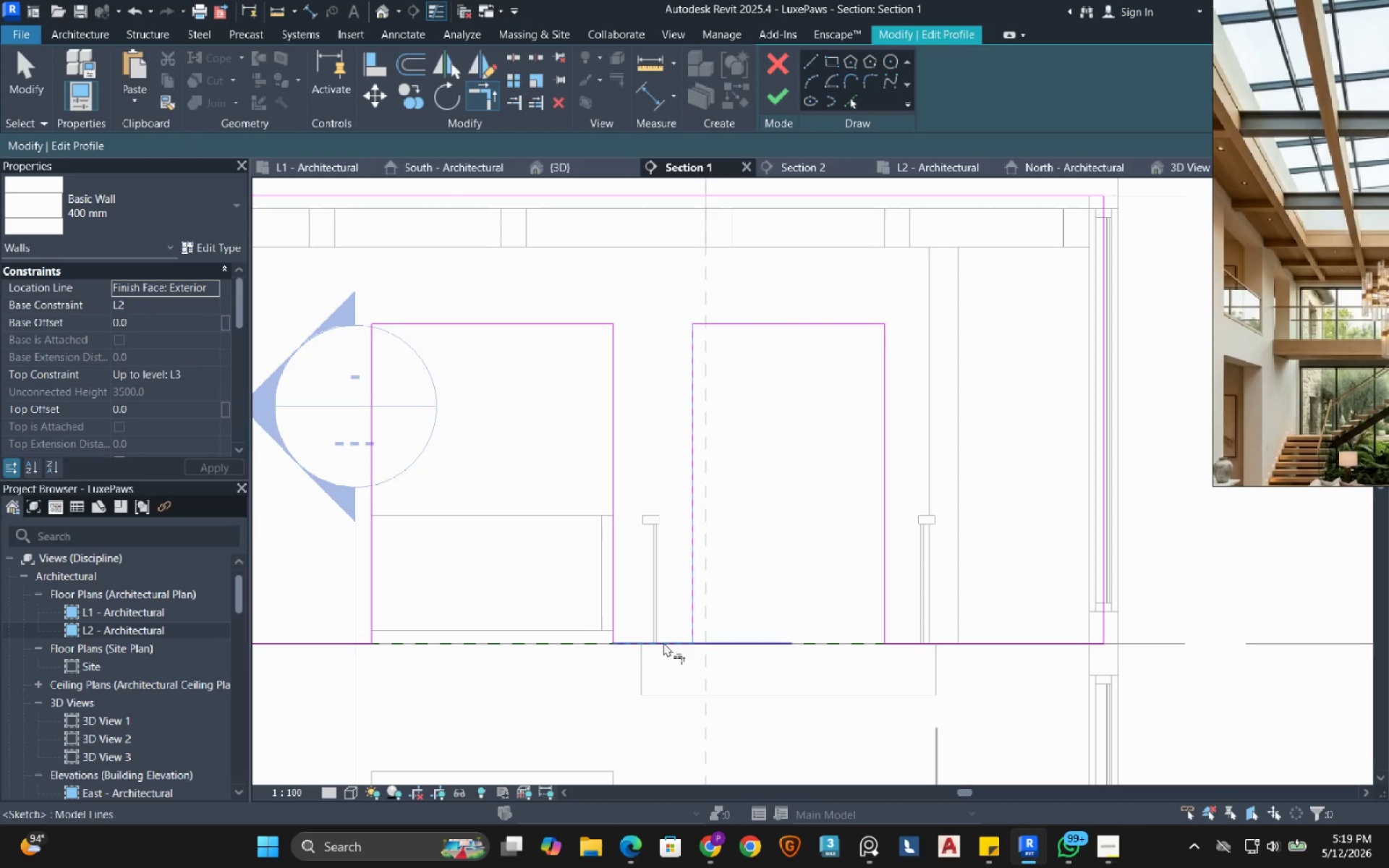 
left_click([663, 643])
 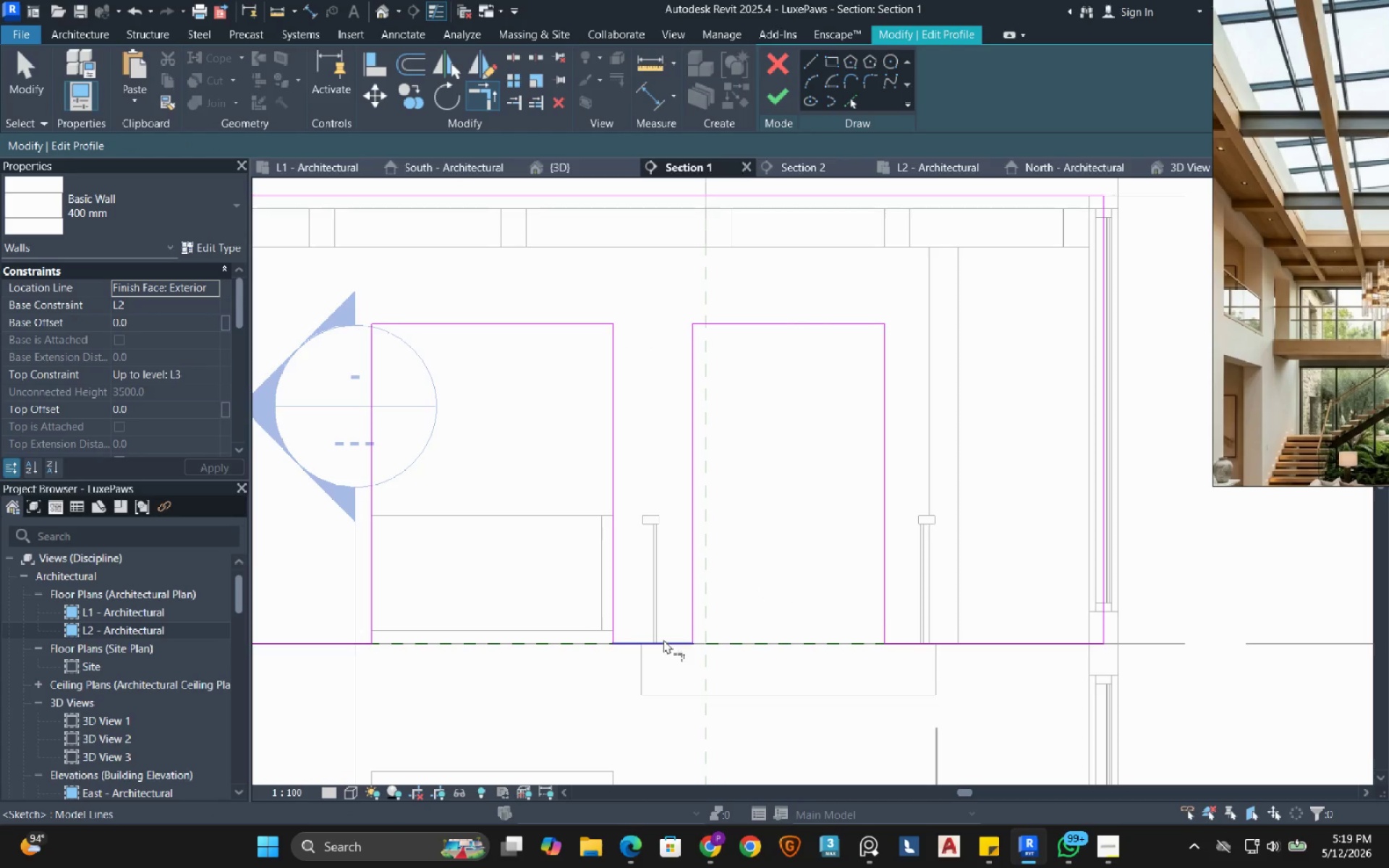 
key(Escape)
 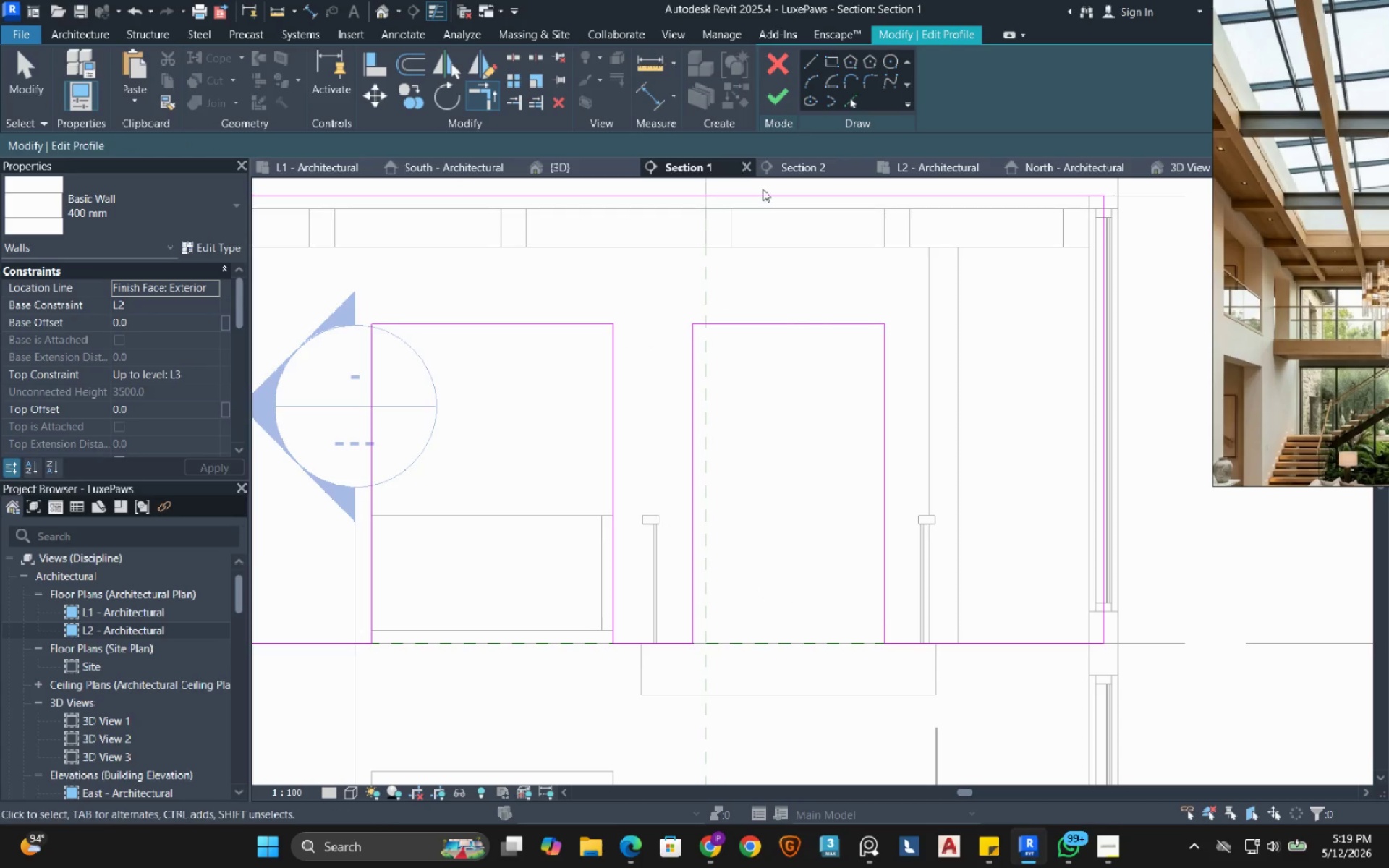 
key(Escape)
 